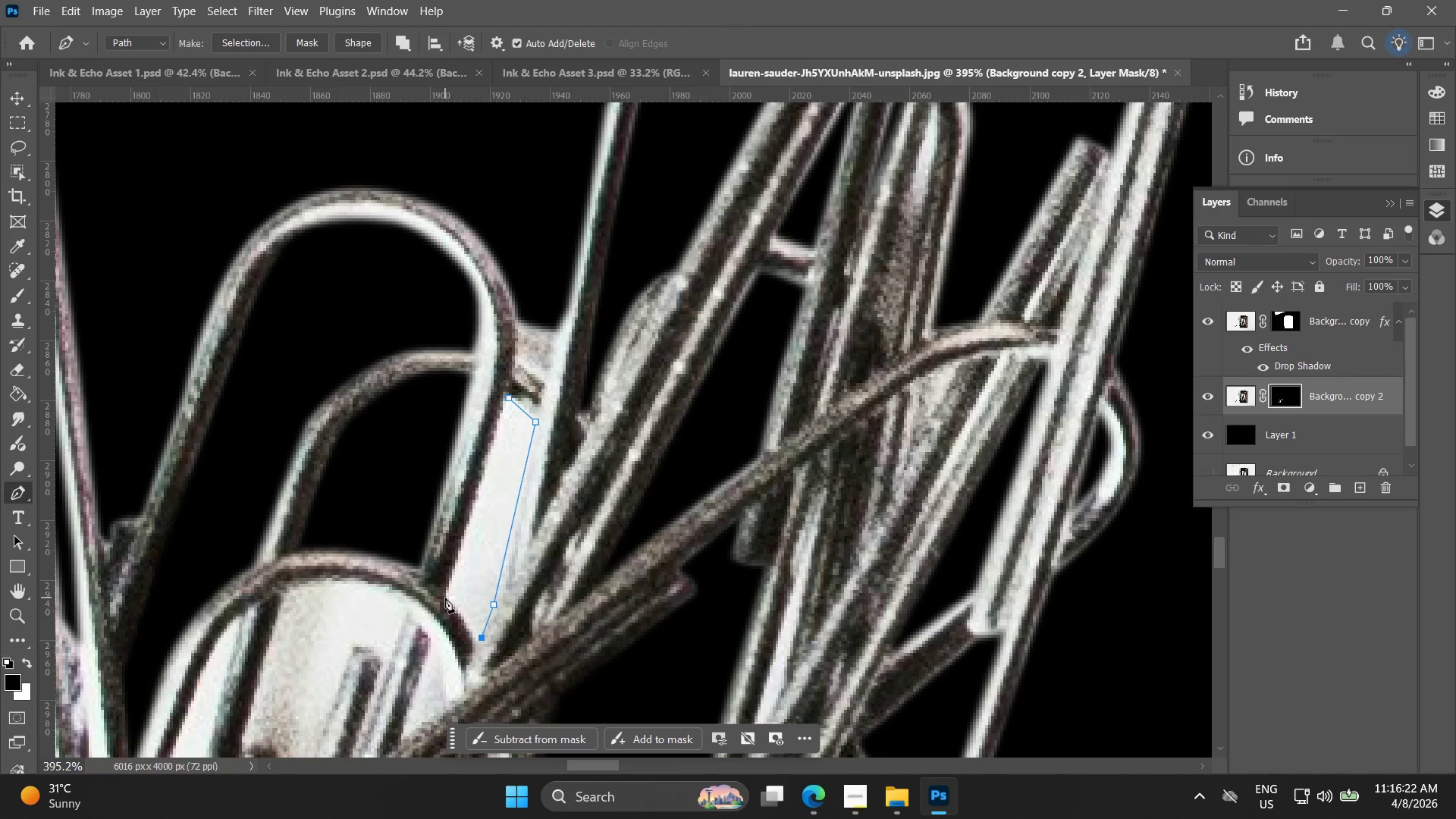 
left_click_drag(start_coordinate=[446, 595], to_coordinate=[442, 593])
 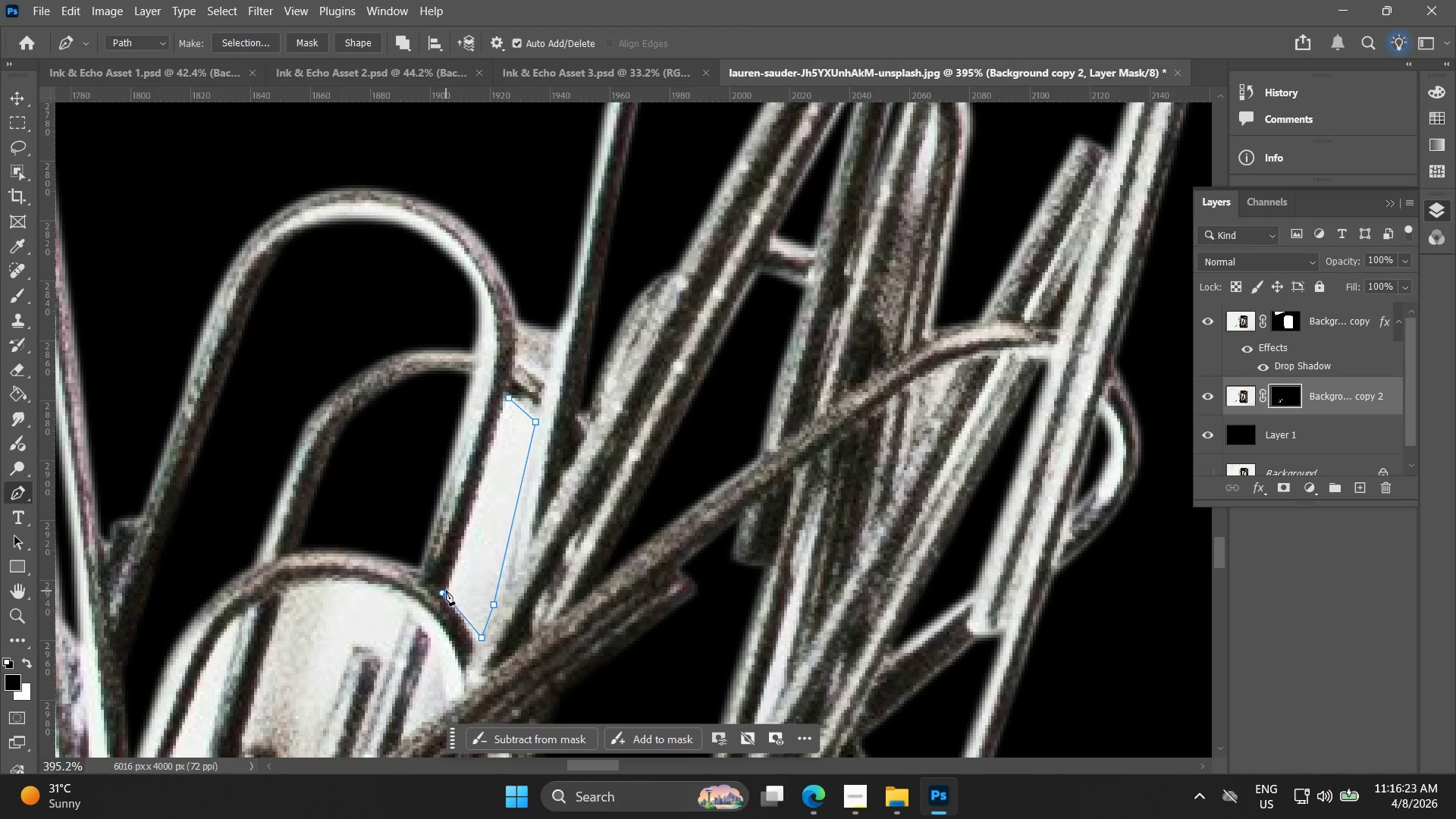 
left_click([447, 589])
 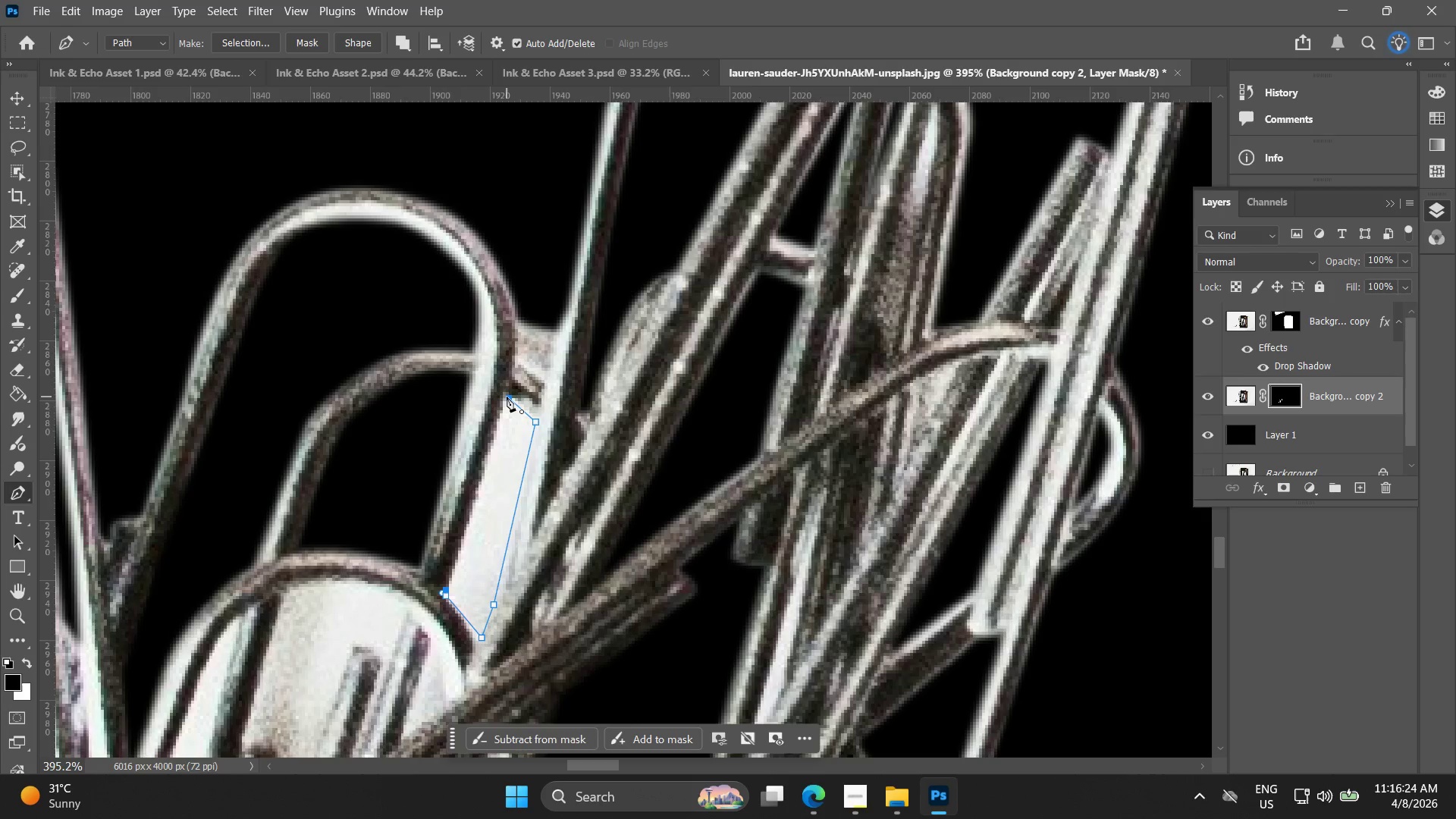 
left_click([510, 400])
 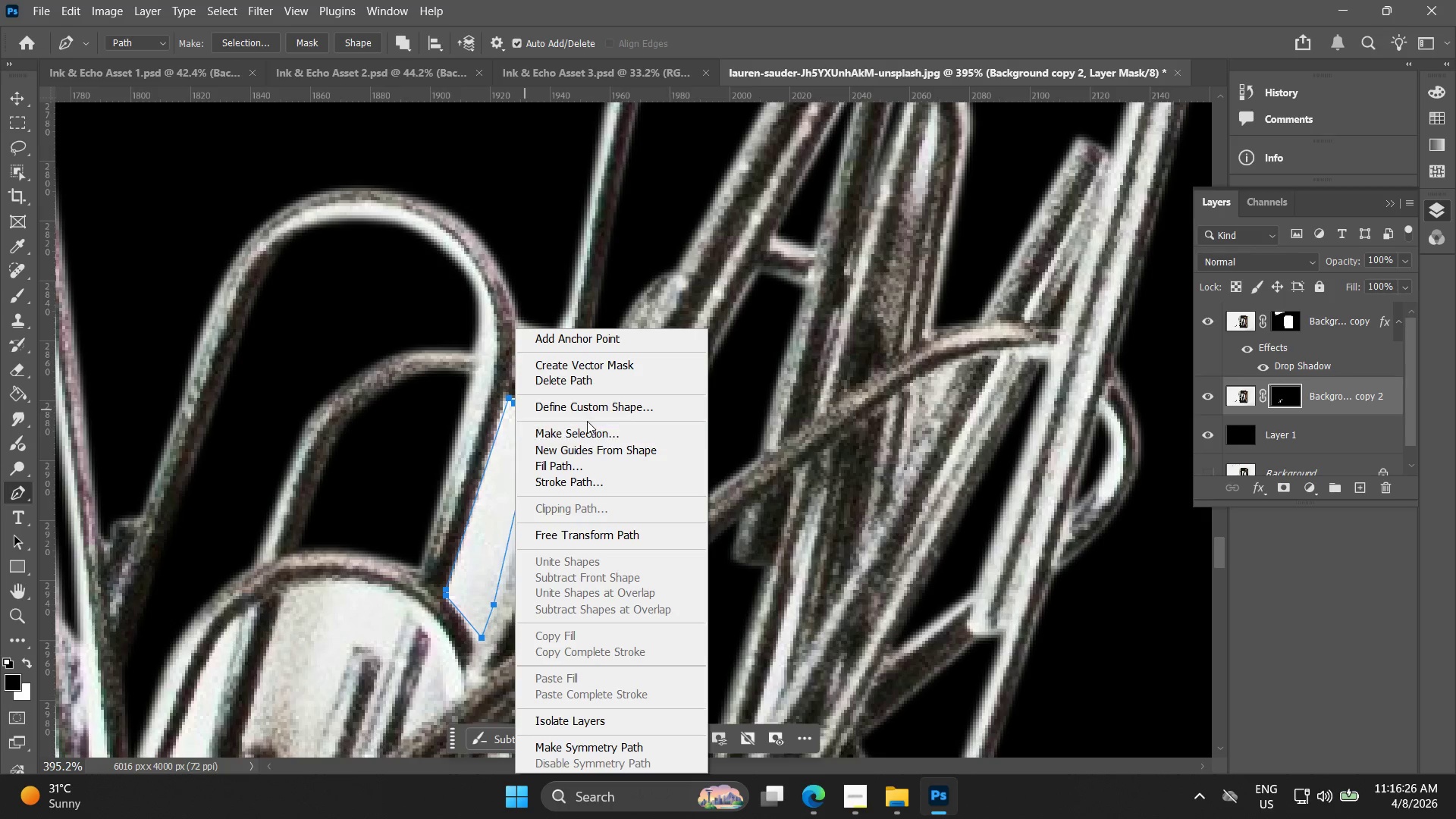 
left_click([592, 435])
 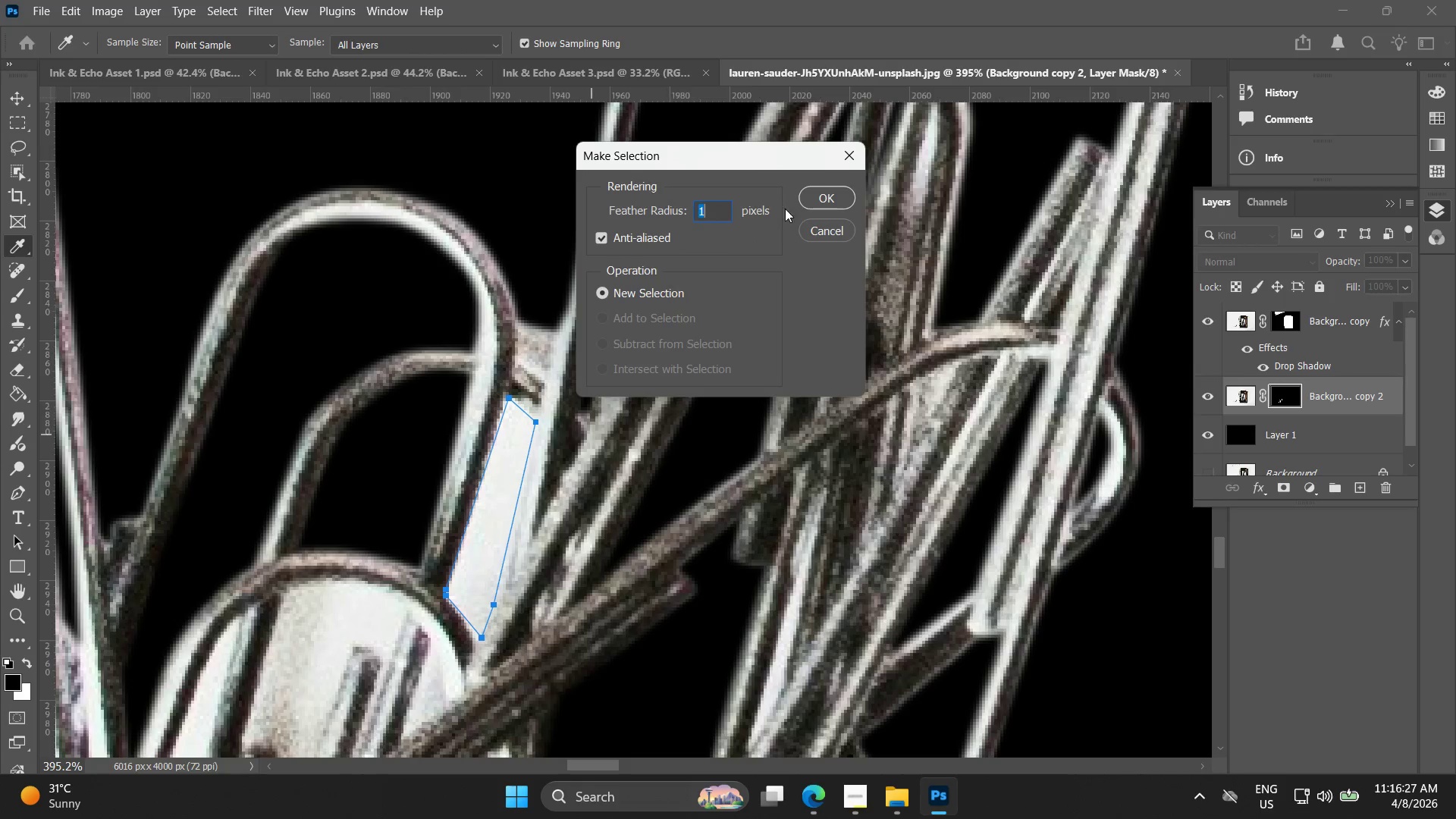 
left_click([829, 196])
 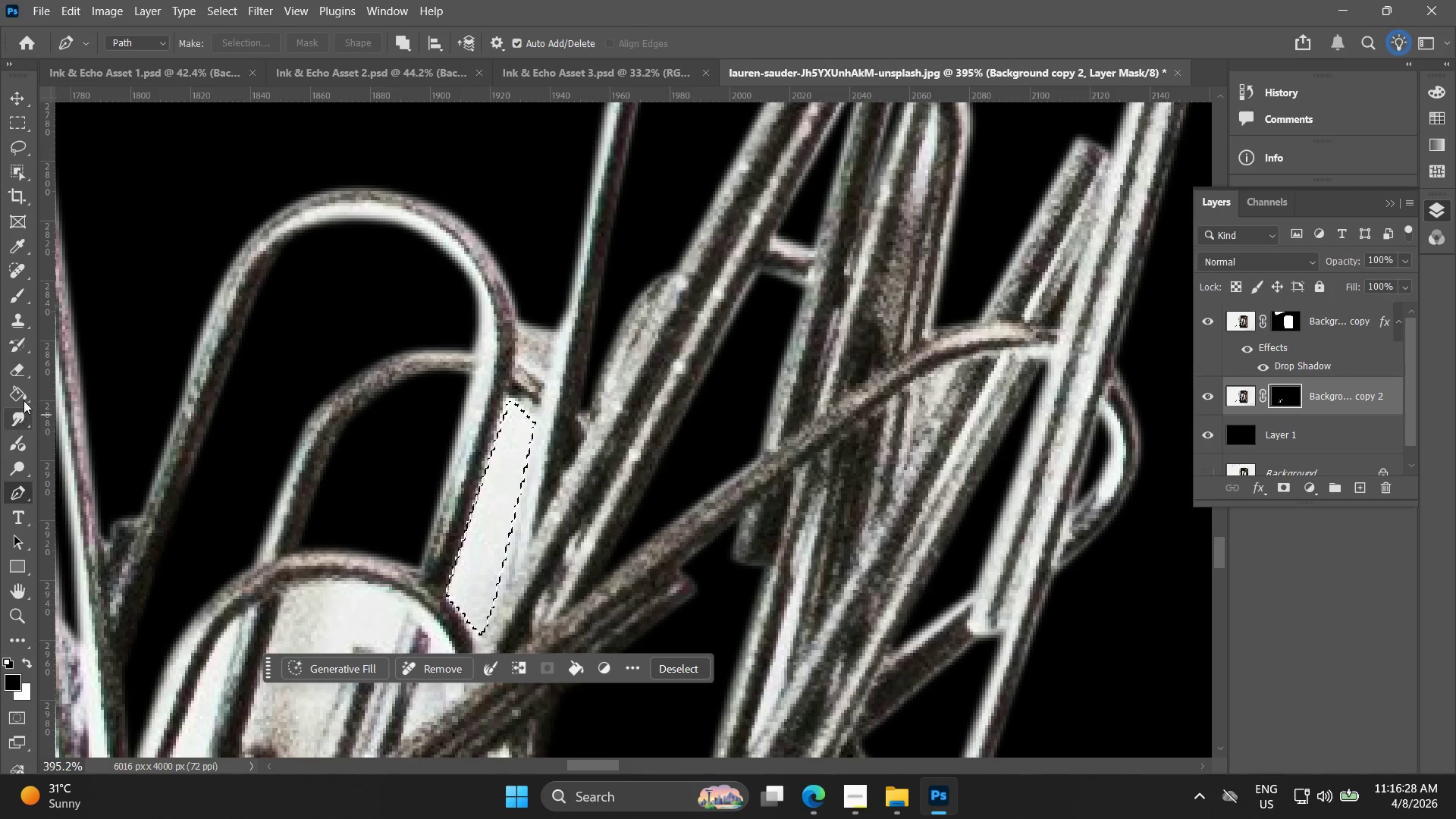 
left_click([19, 392])
 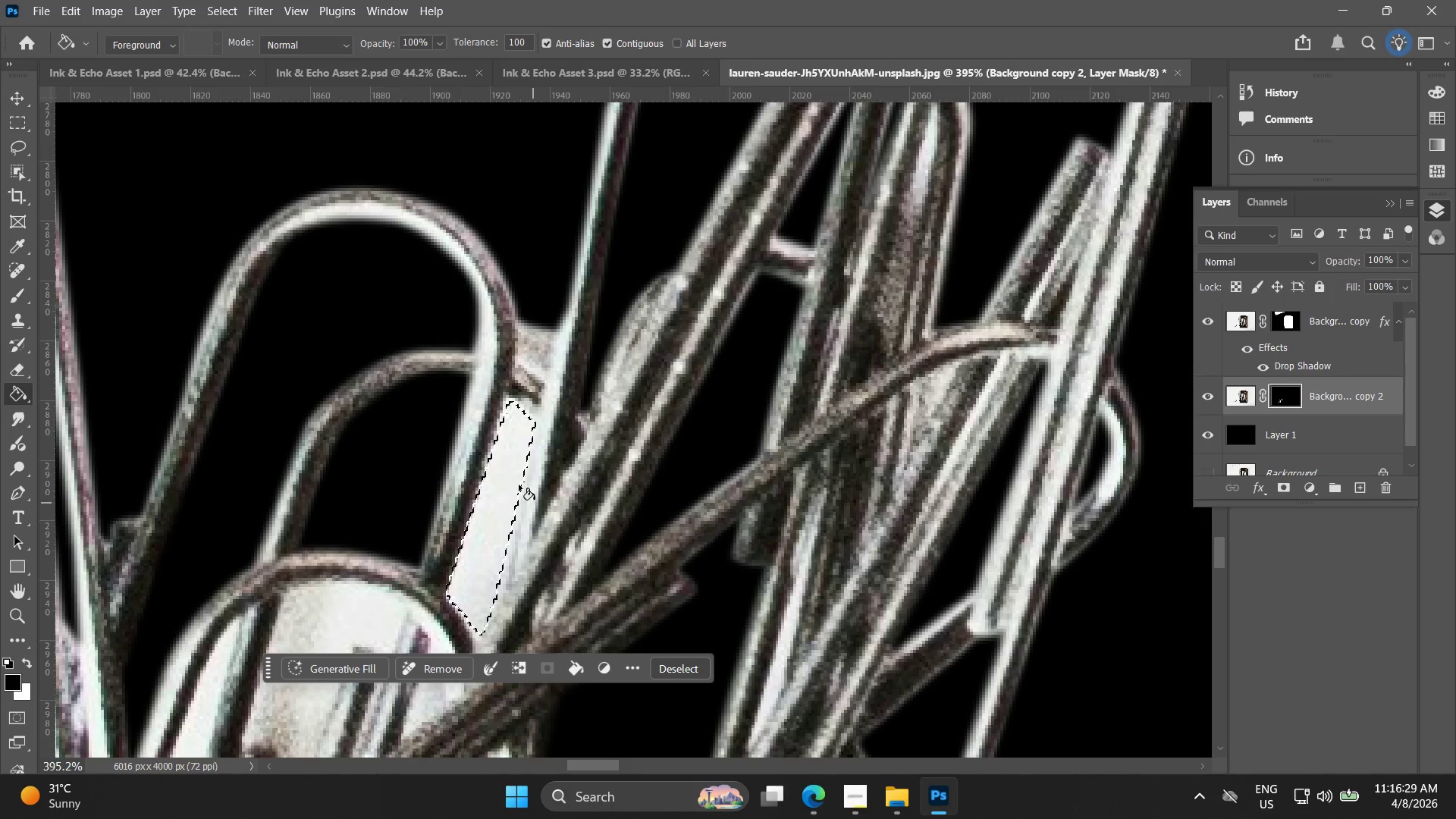 
left_click([507, 475])
 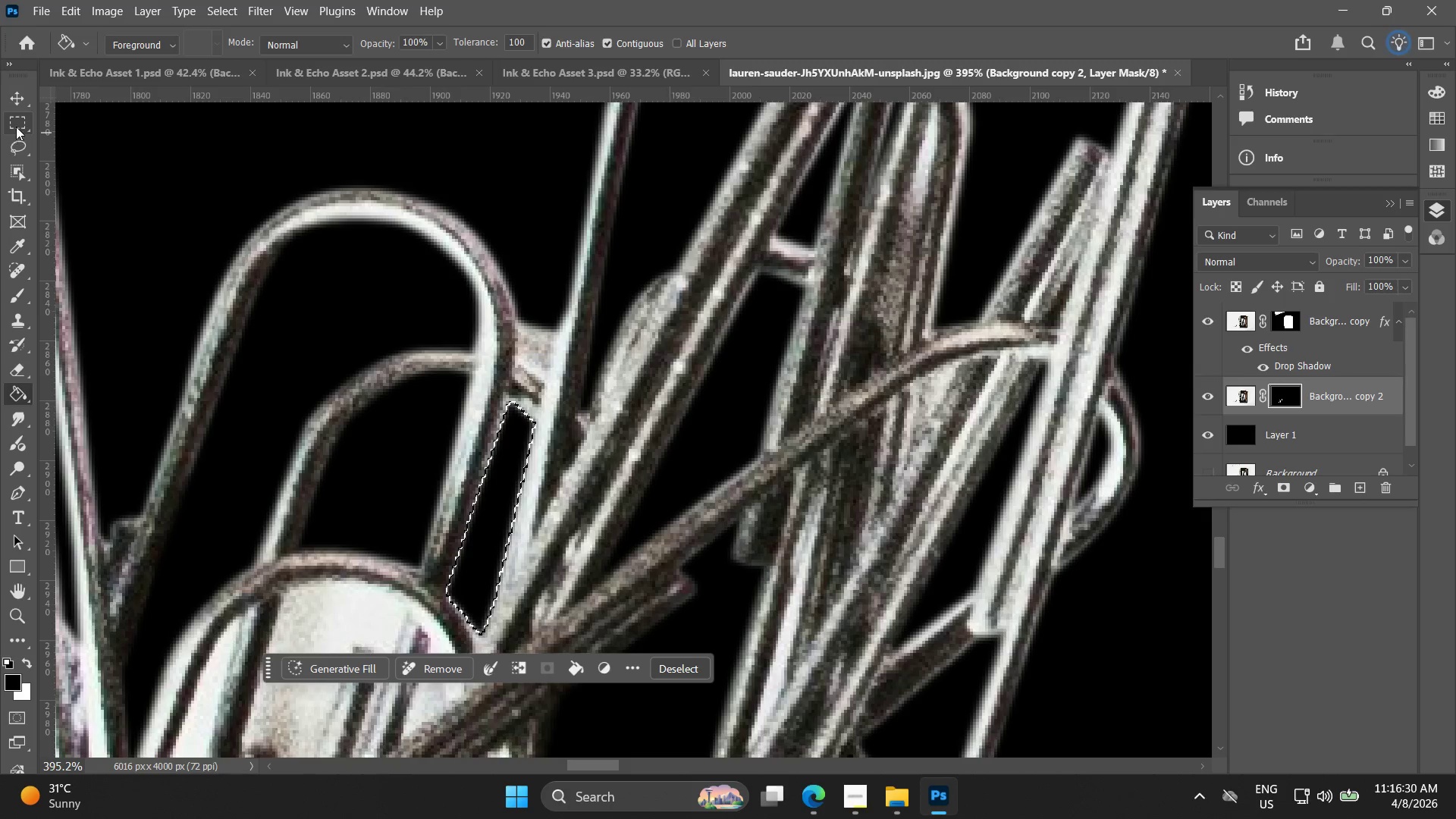 
double_click([276, 391])
 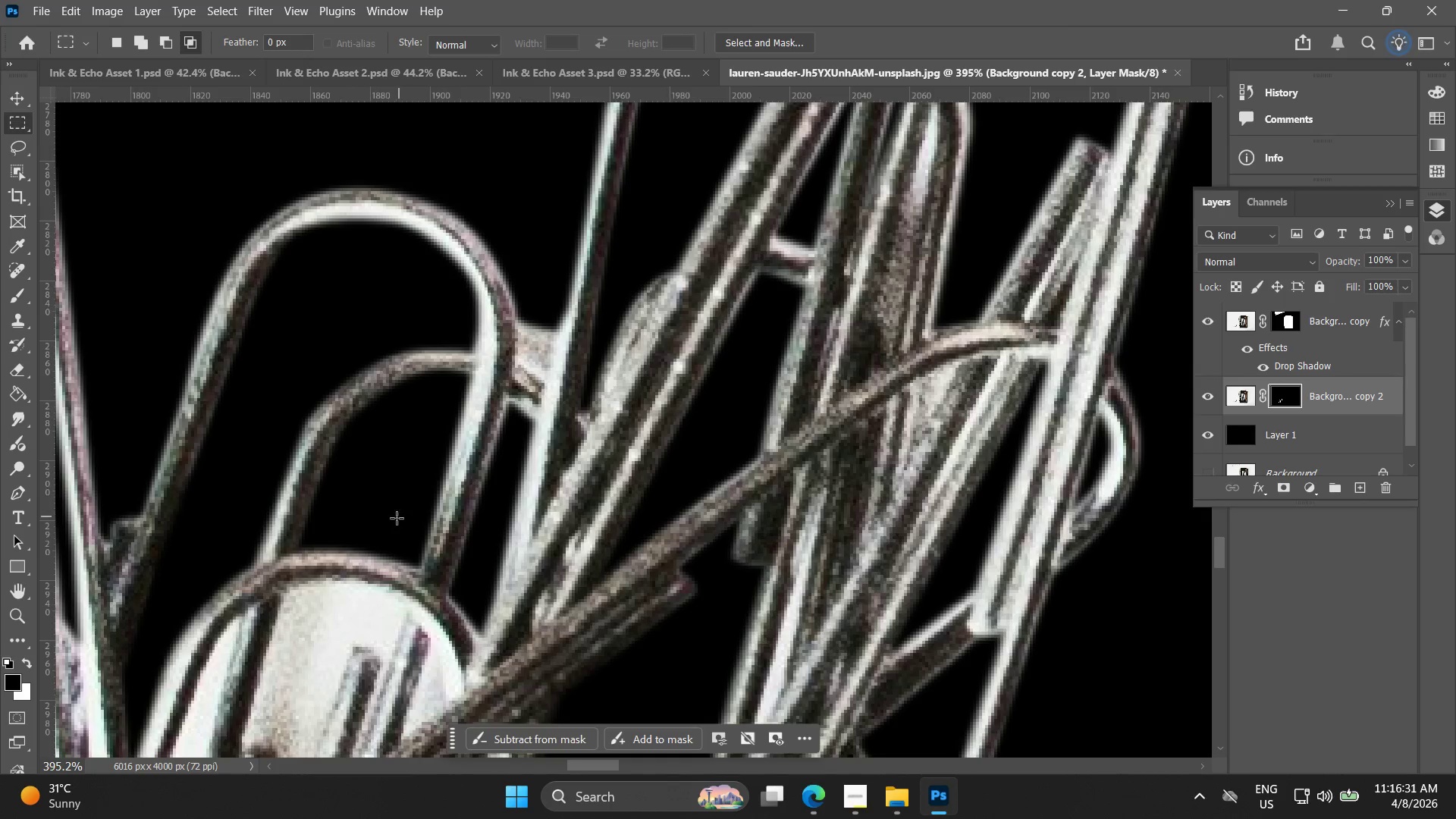 
hold_key(key=Space, duration=0.53)
 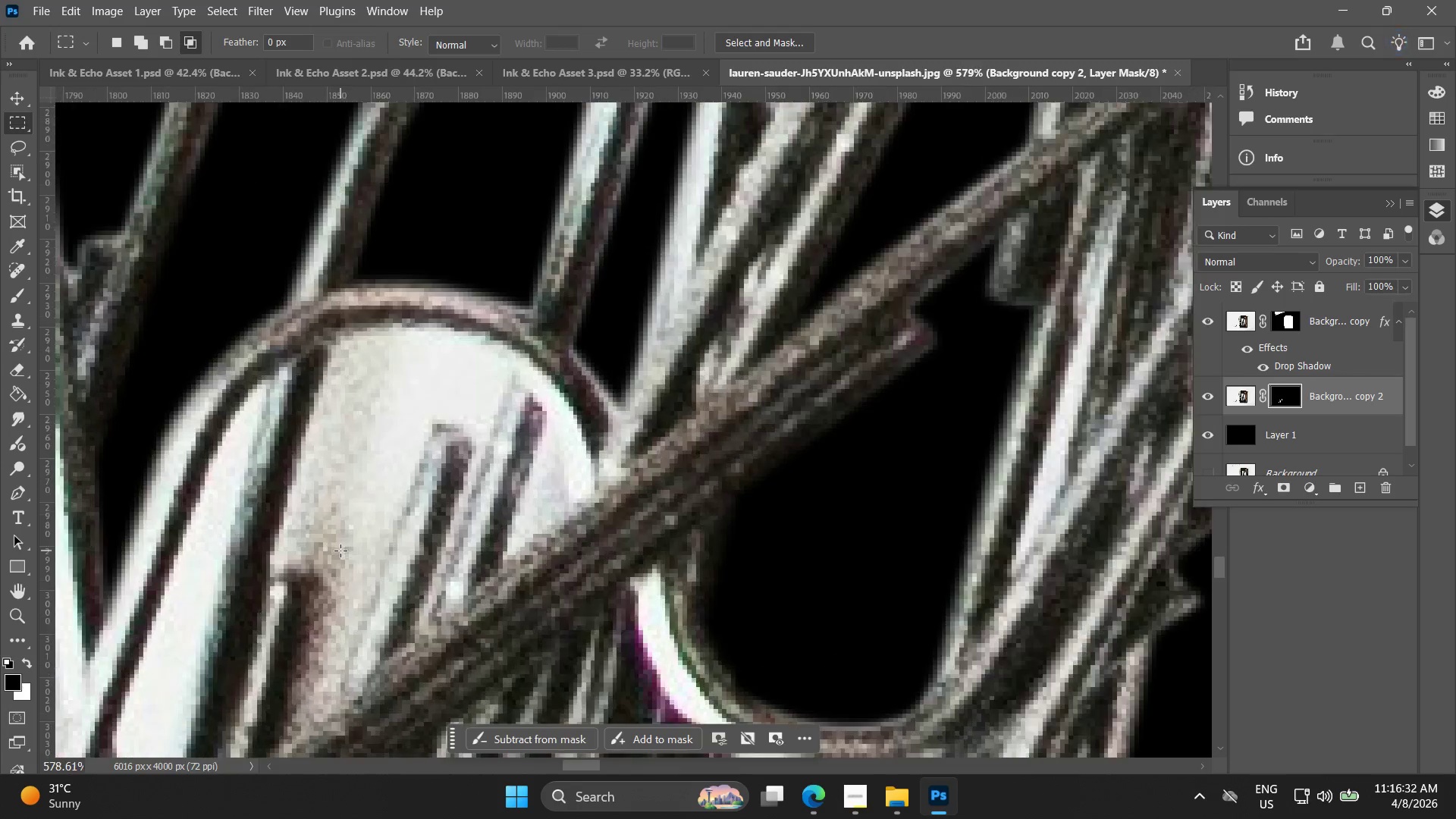 
left_click_drag(start_coordinate=[369, 465], to_coordinate=[420, 282])
 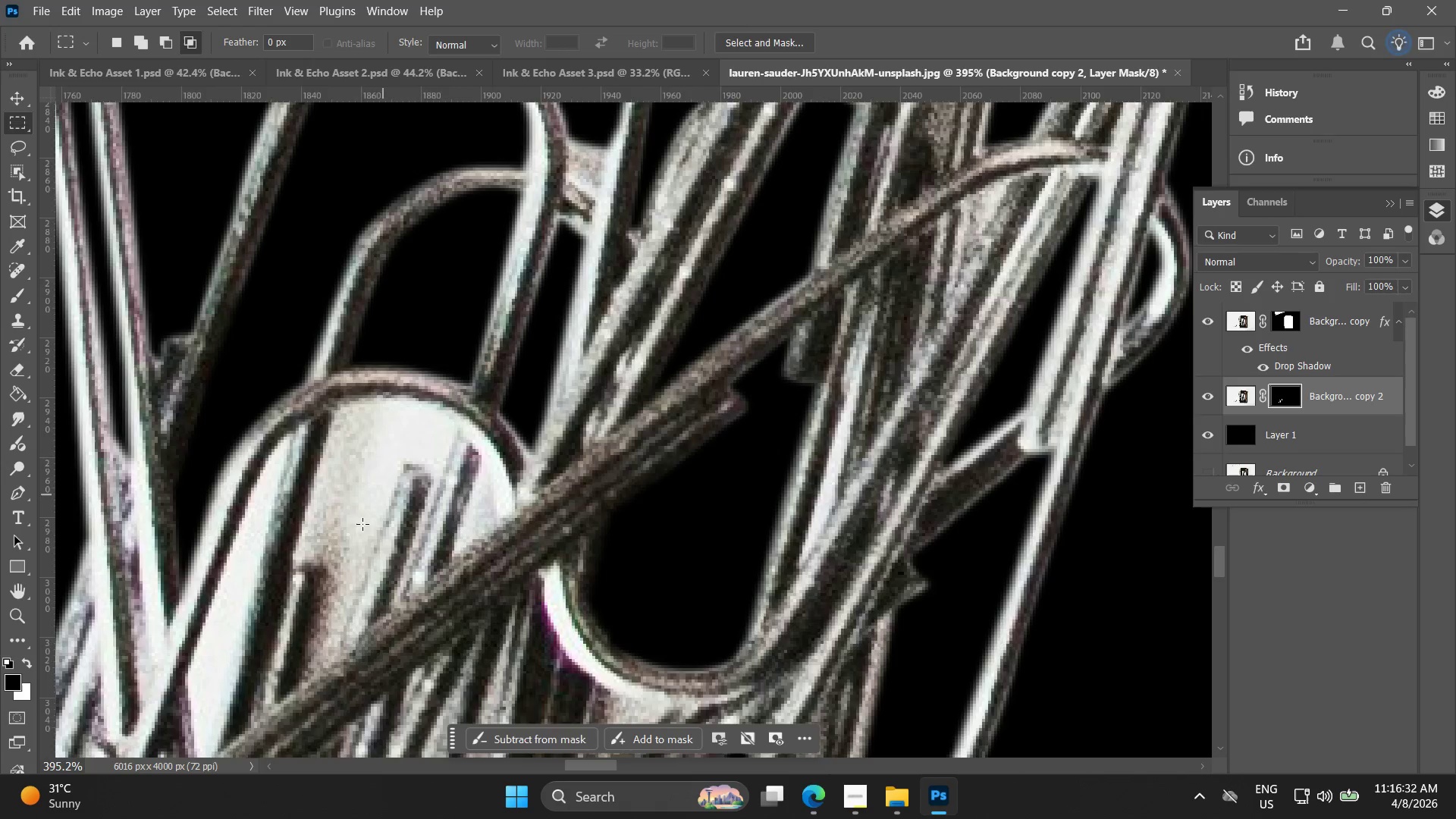 
key(Alt+AltLeft)
 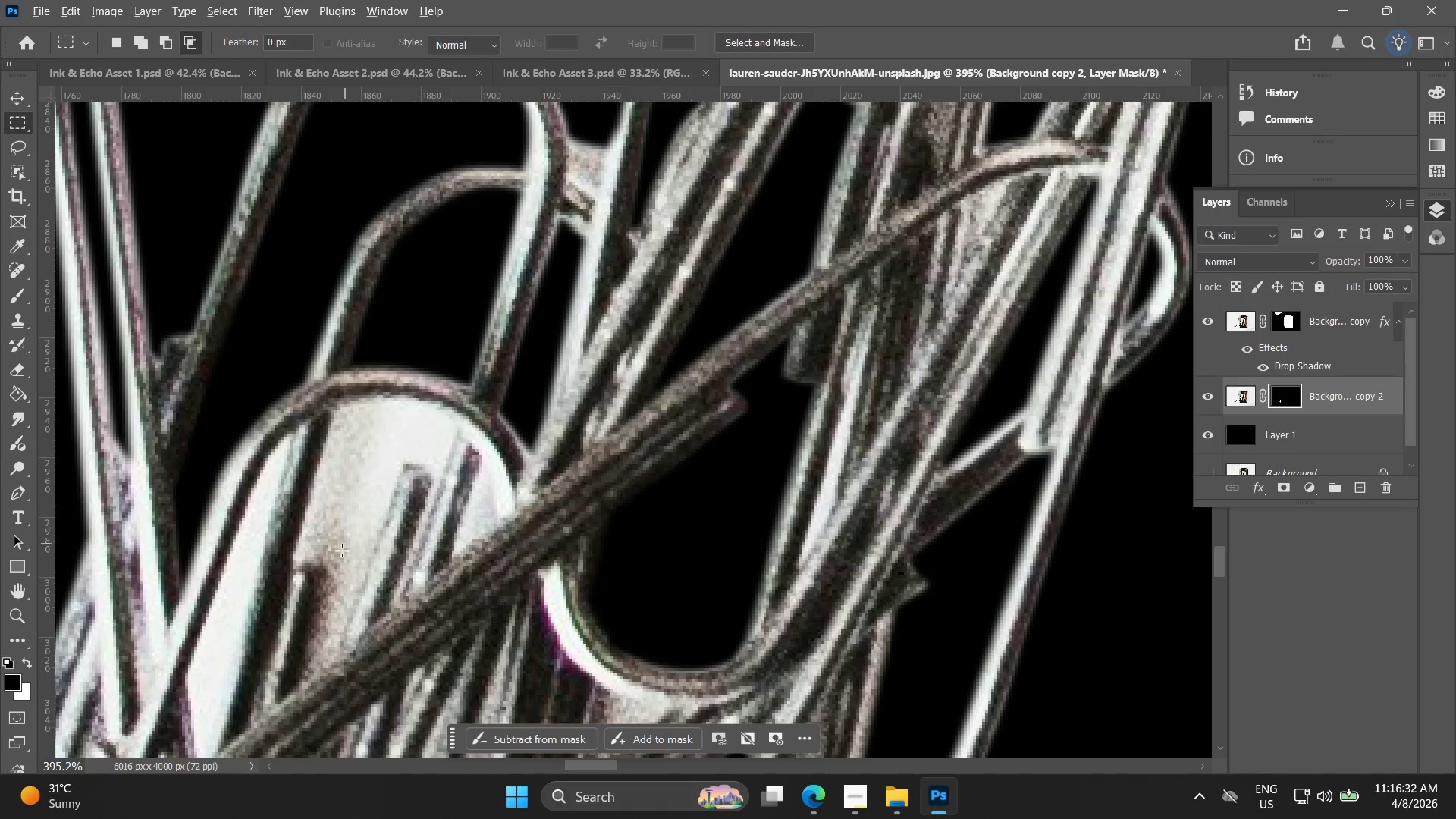 
hold_key(key=Space, duration=0.45)
 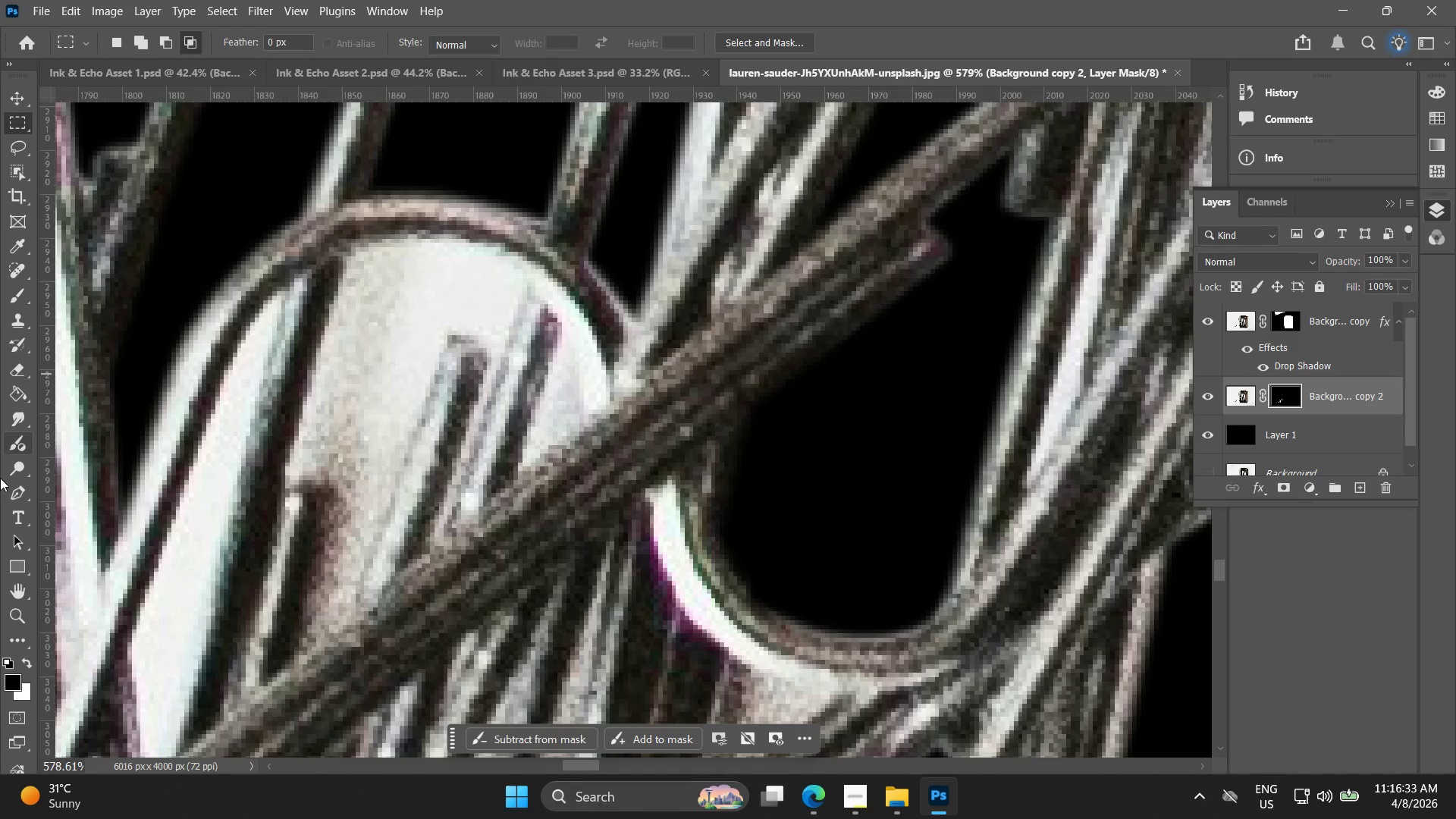 
left_click_drag(start_coordinate=[320, 488], to_coordinate=[335, 400])
 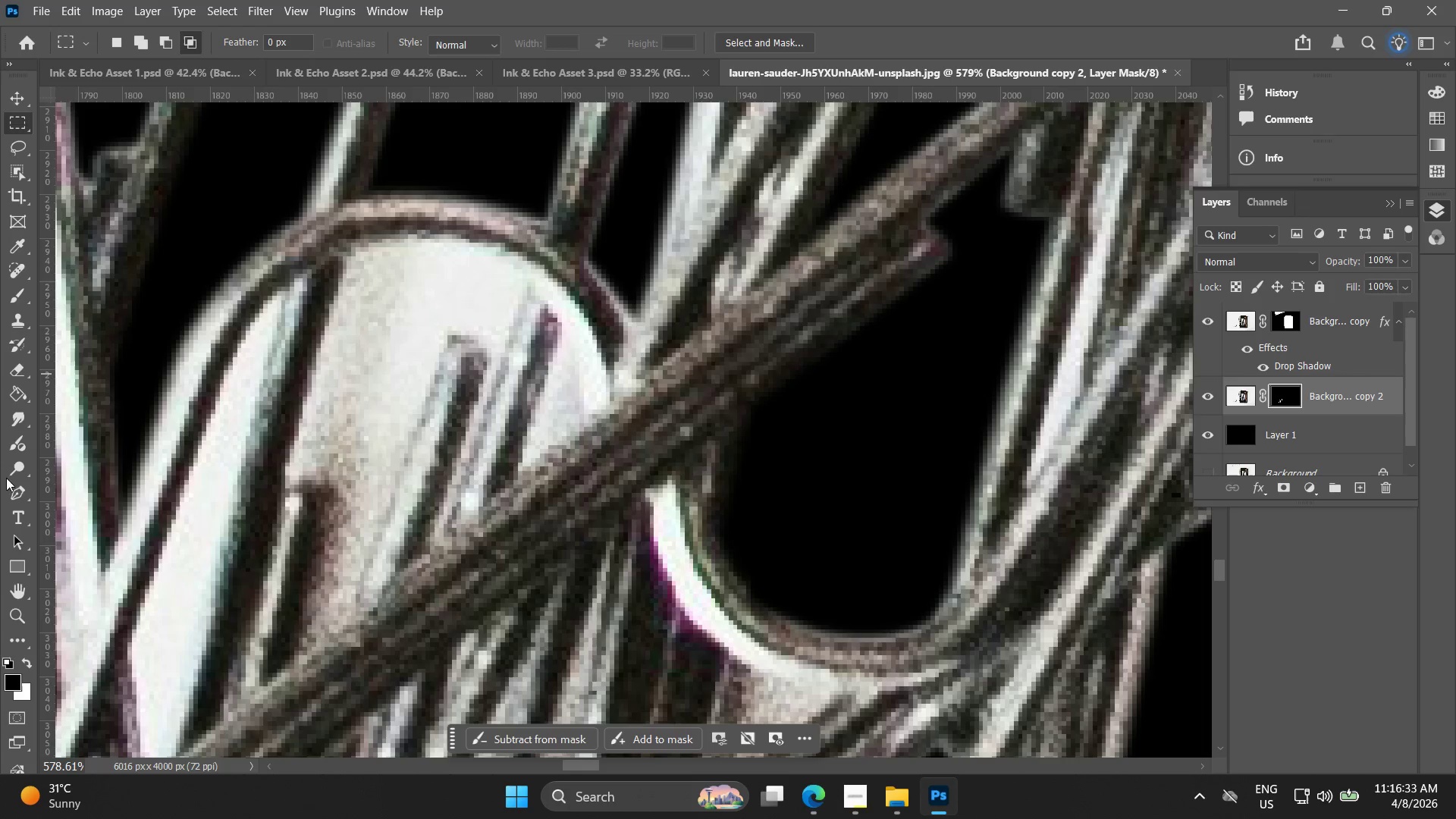 
scroll: coordinate [341, 551], scroll_direction: up, amount: 4.0
 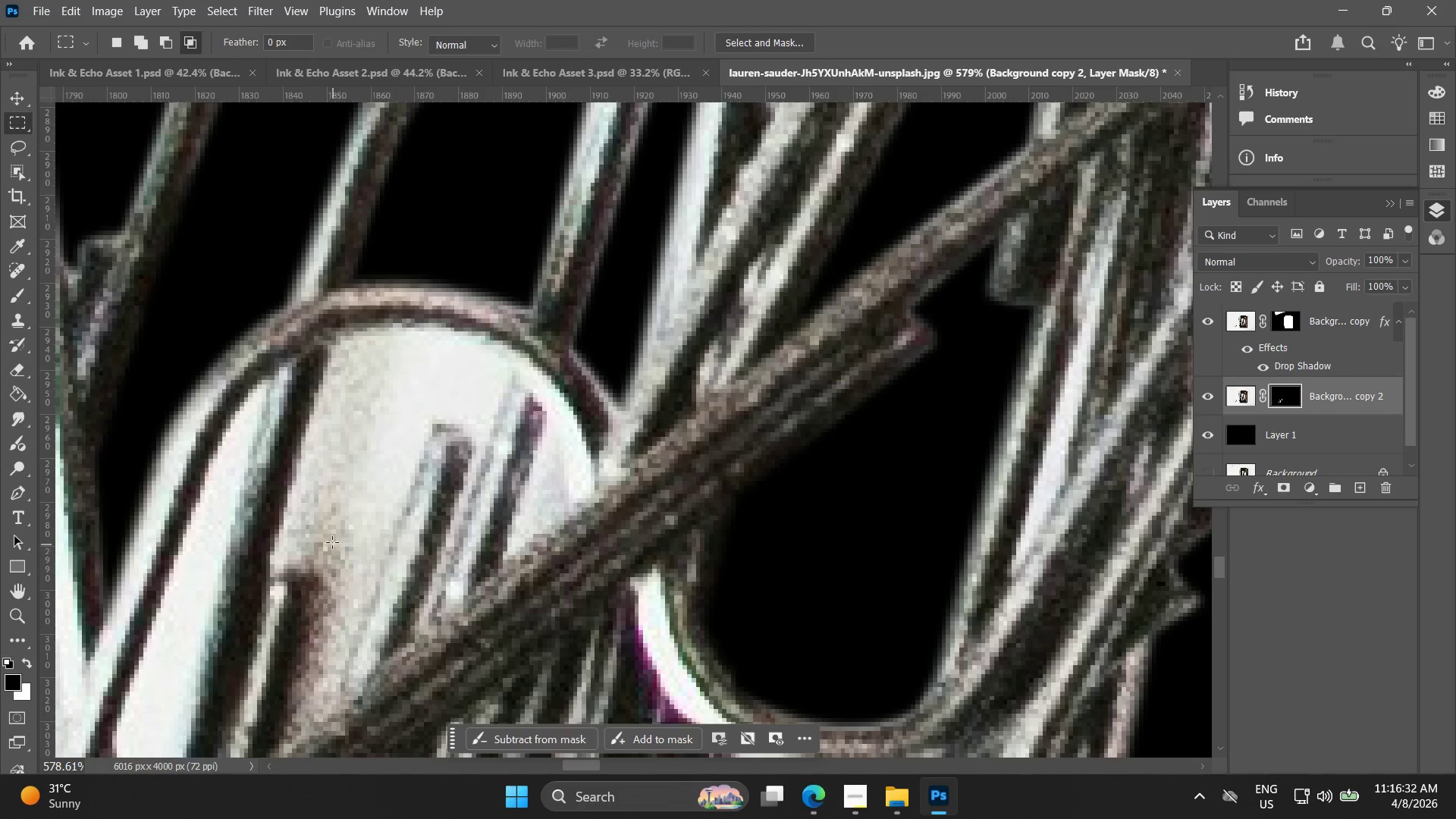 
left_click([15, 483])
 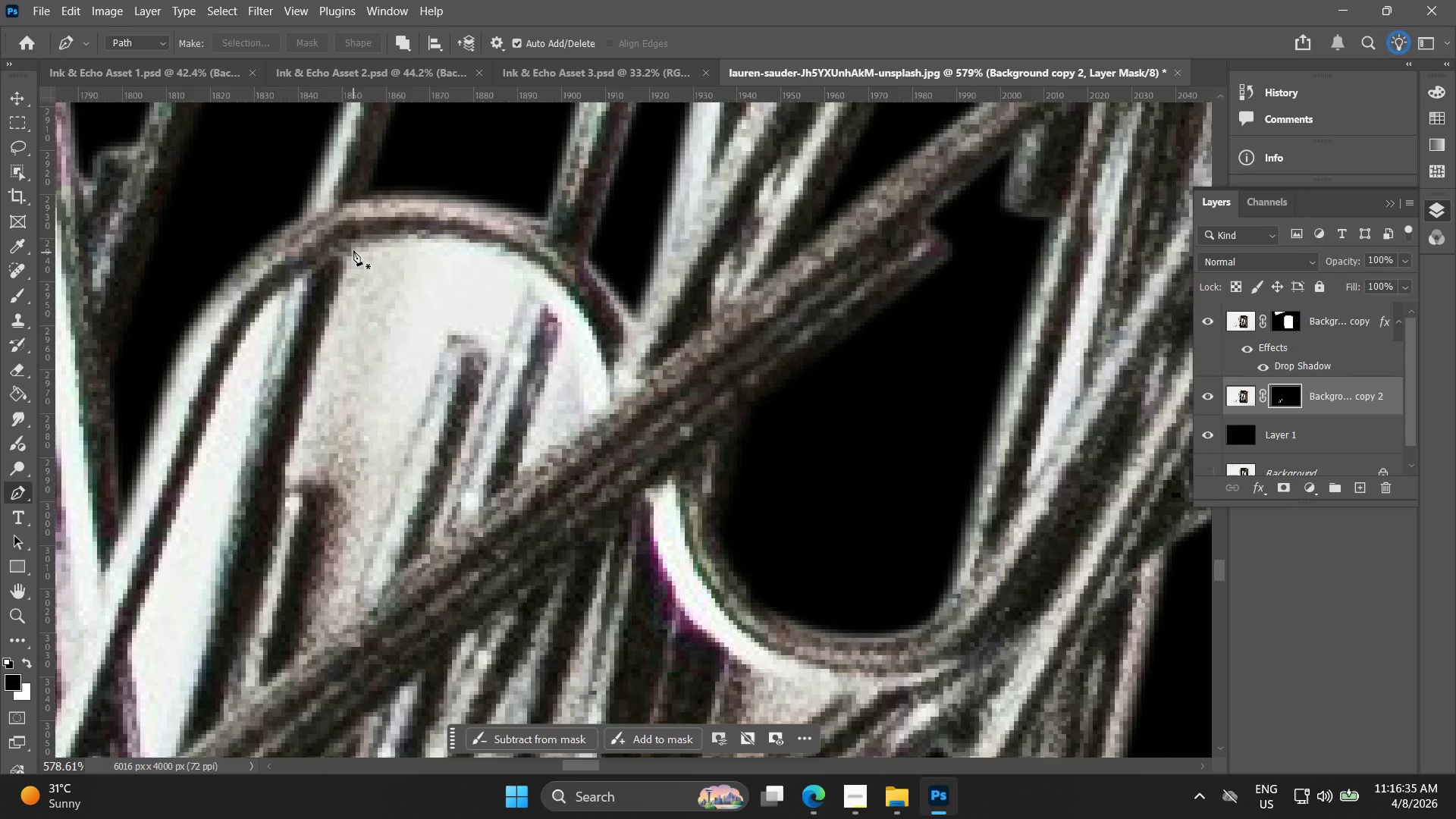 
left_click([353, 250])
 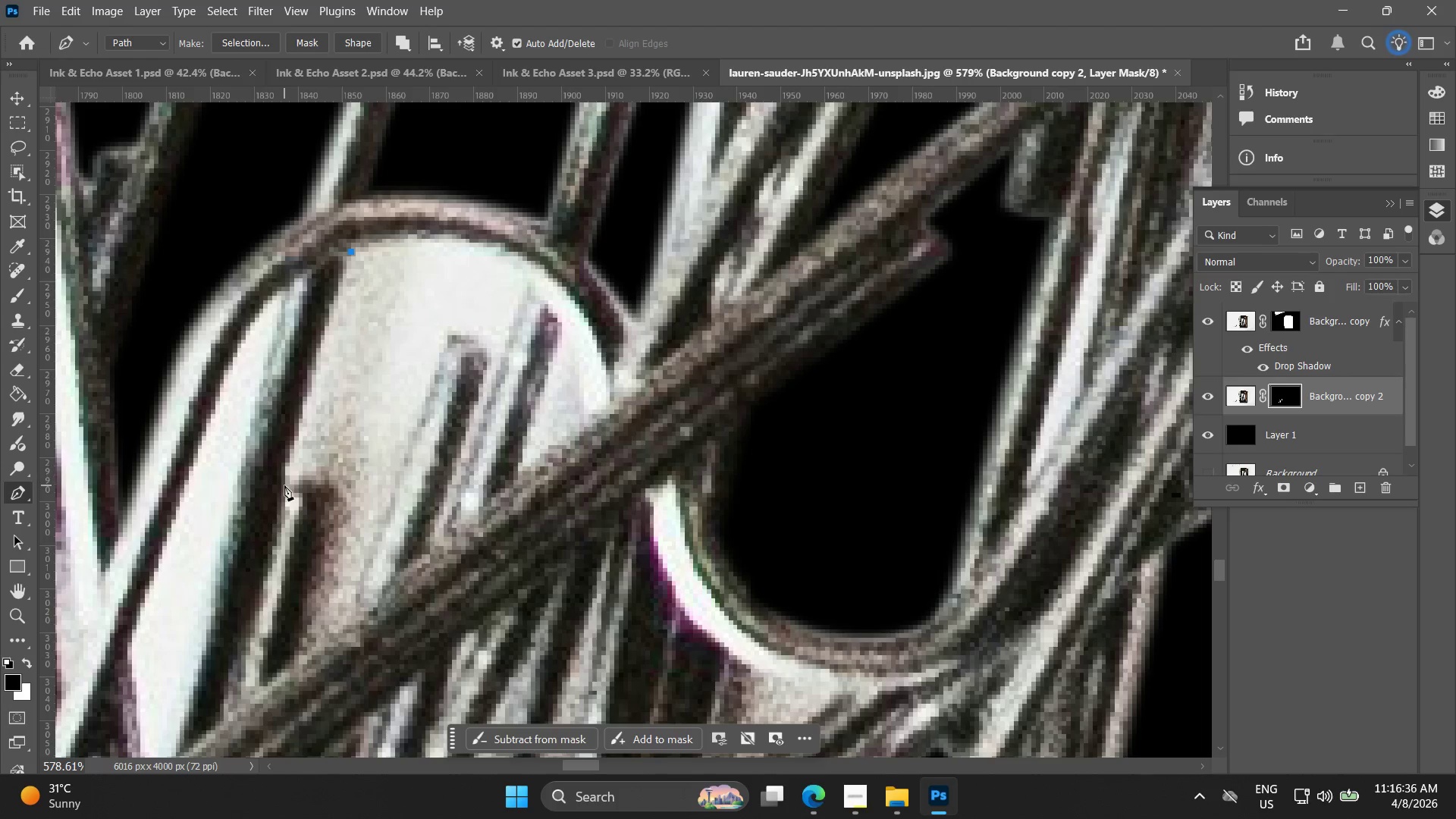 
left_click([284, 485])
 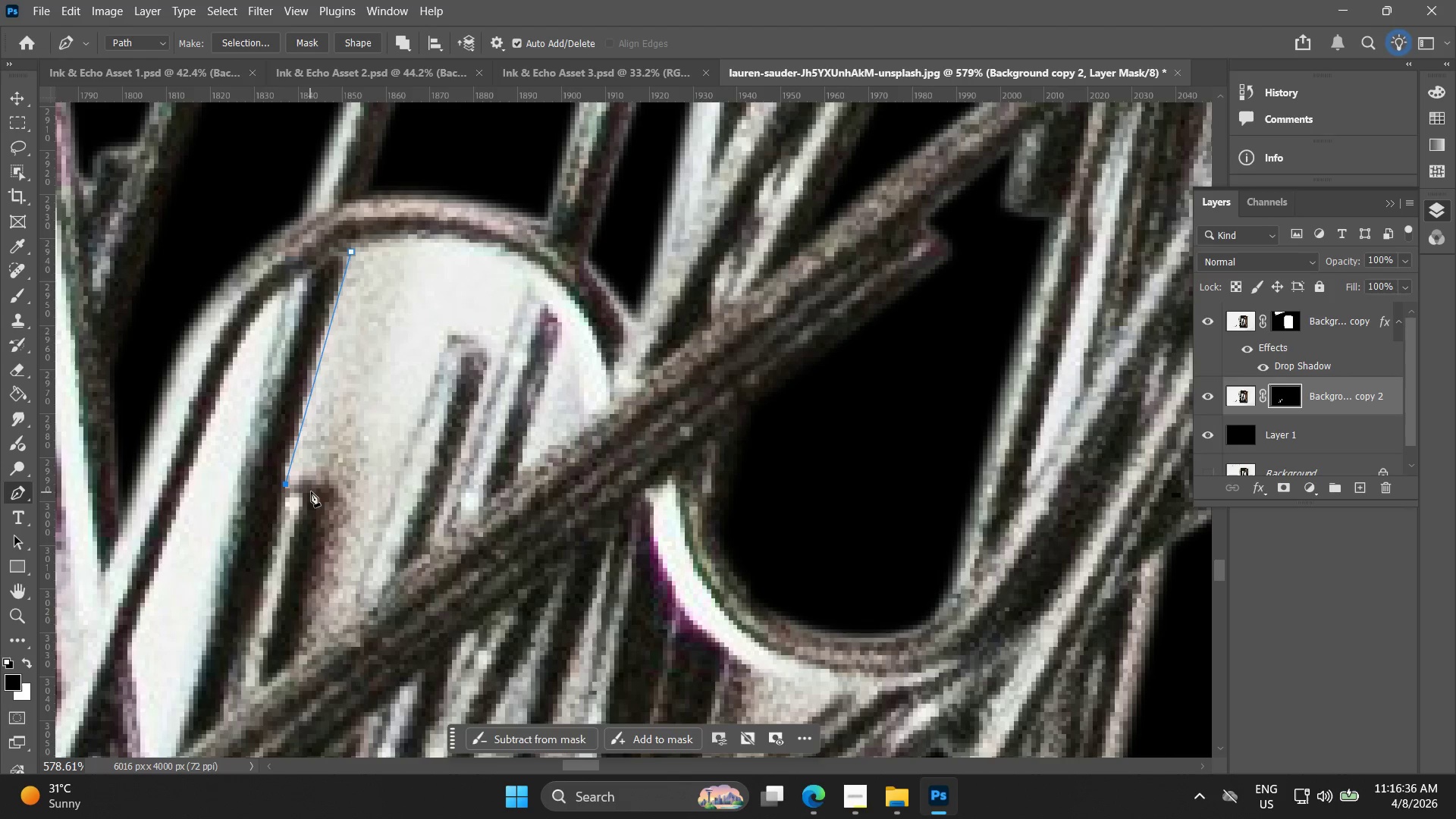 
left_click_drag(start_coordinate=[312, 489], to_coordinate=[318, 495])
 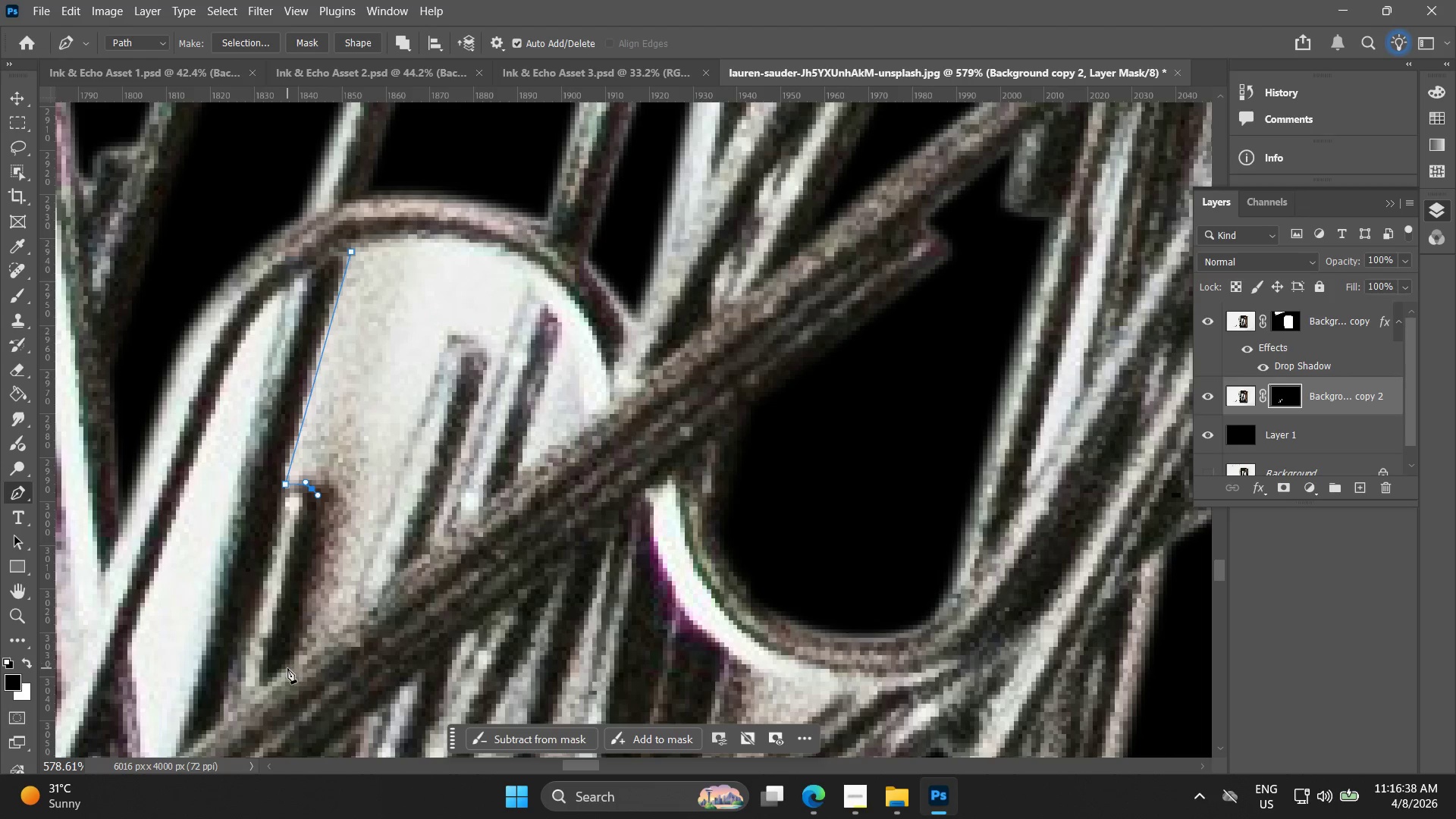 
left_click([288, 660])
 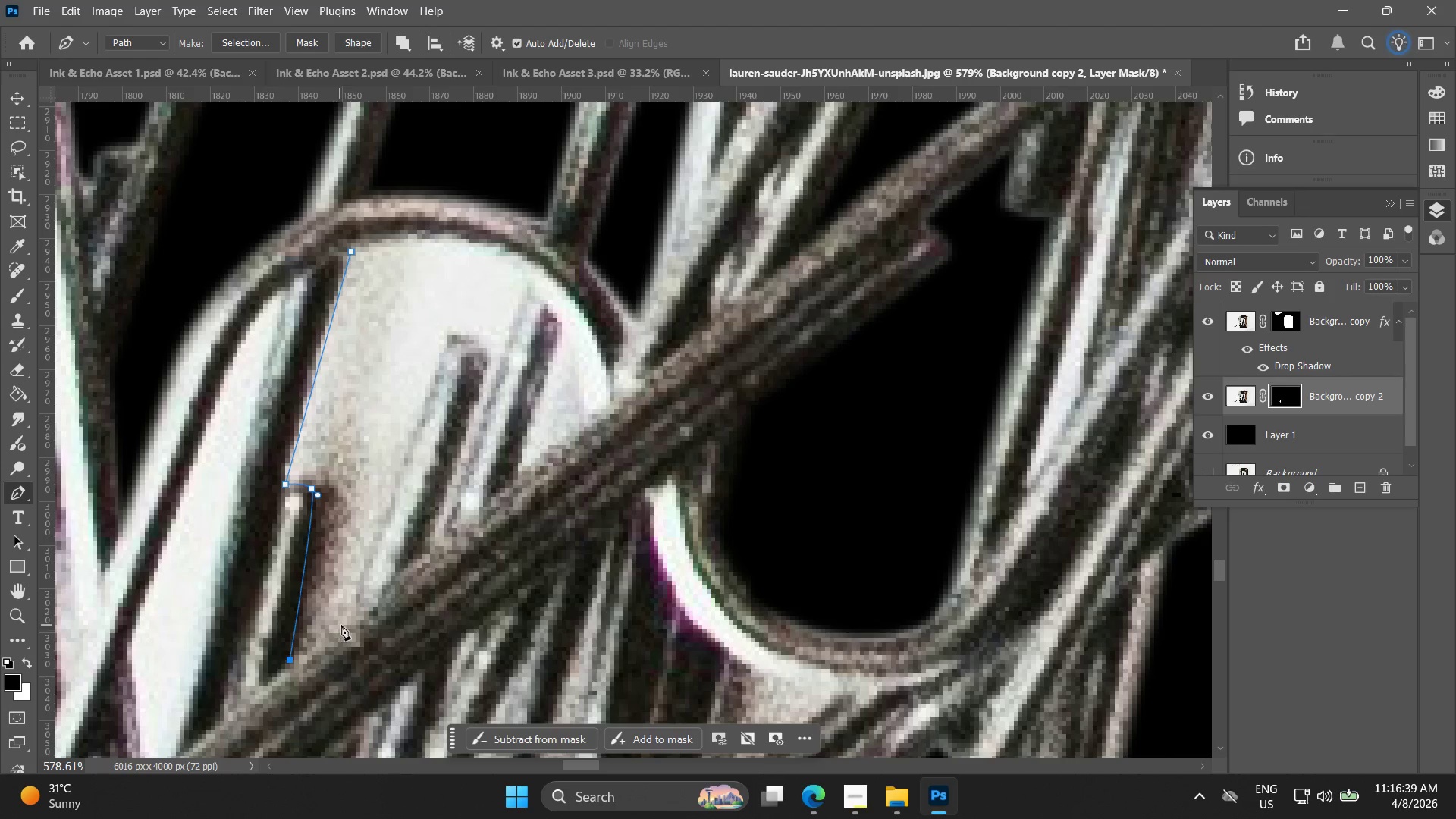 
left_click([346, 626])
 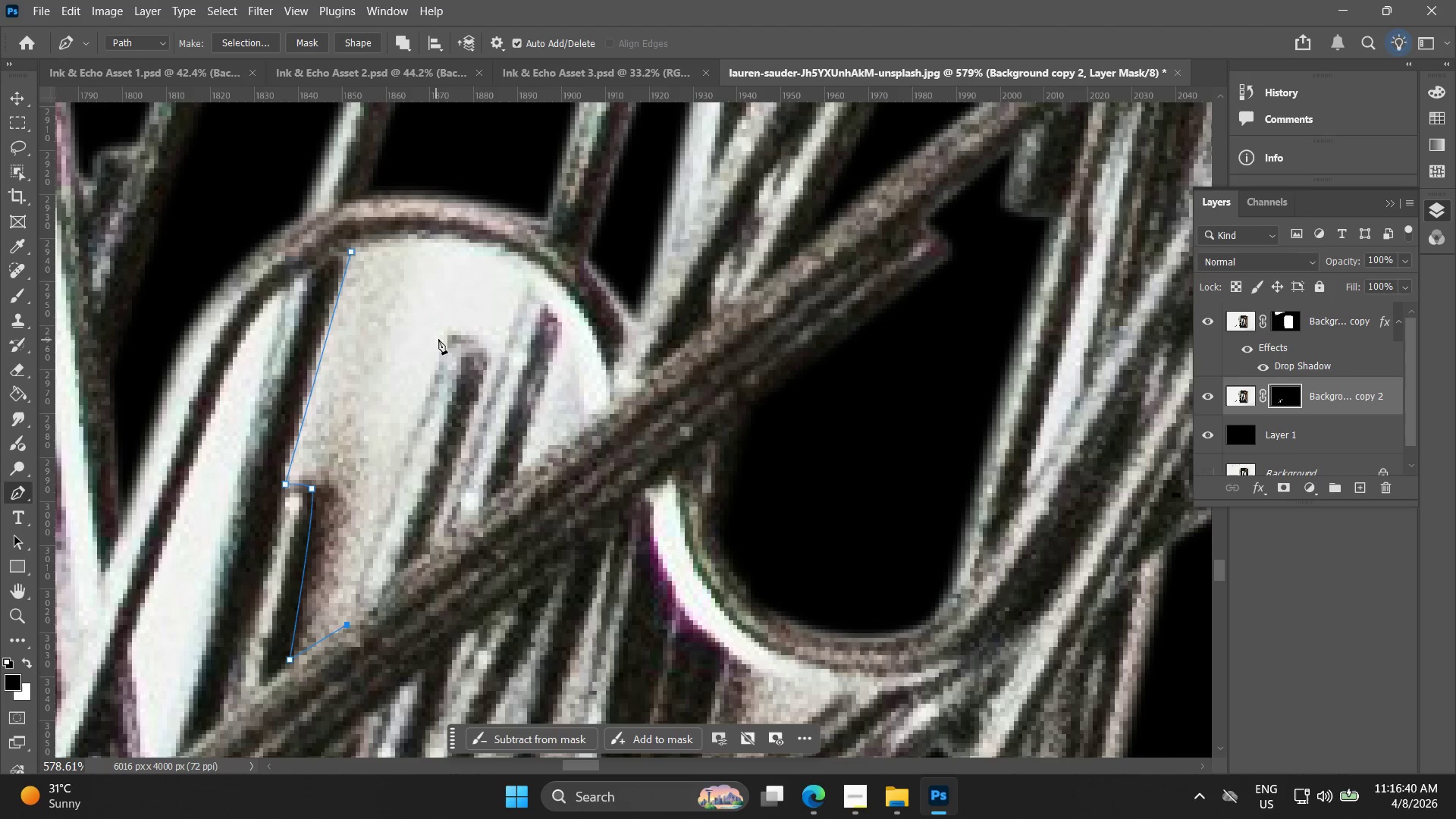 
left_click([448, 335])
 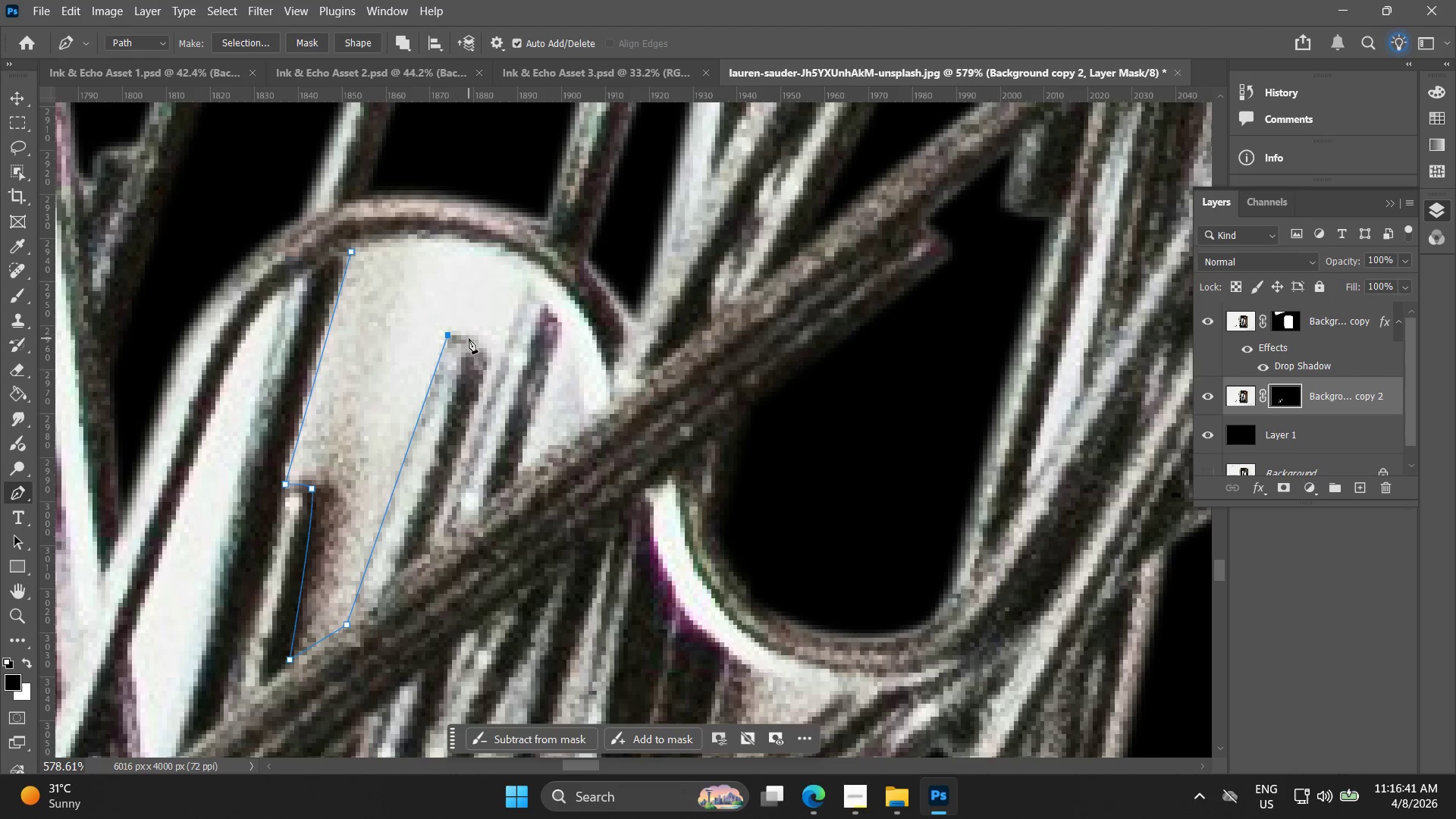 
left_click_drag(start_coordinate=[477, 341], to_coordinate=[485, 349])
 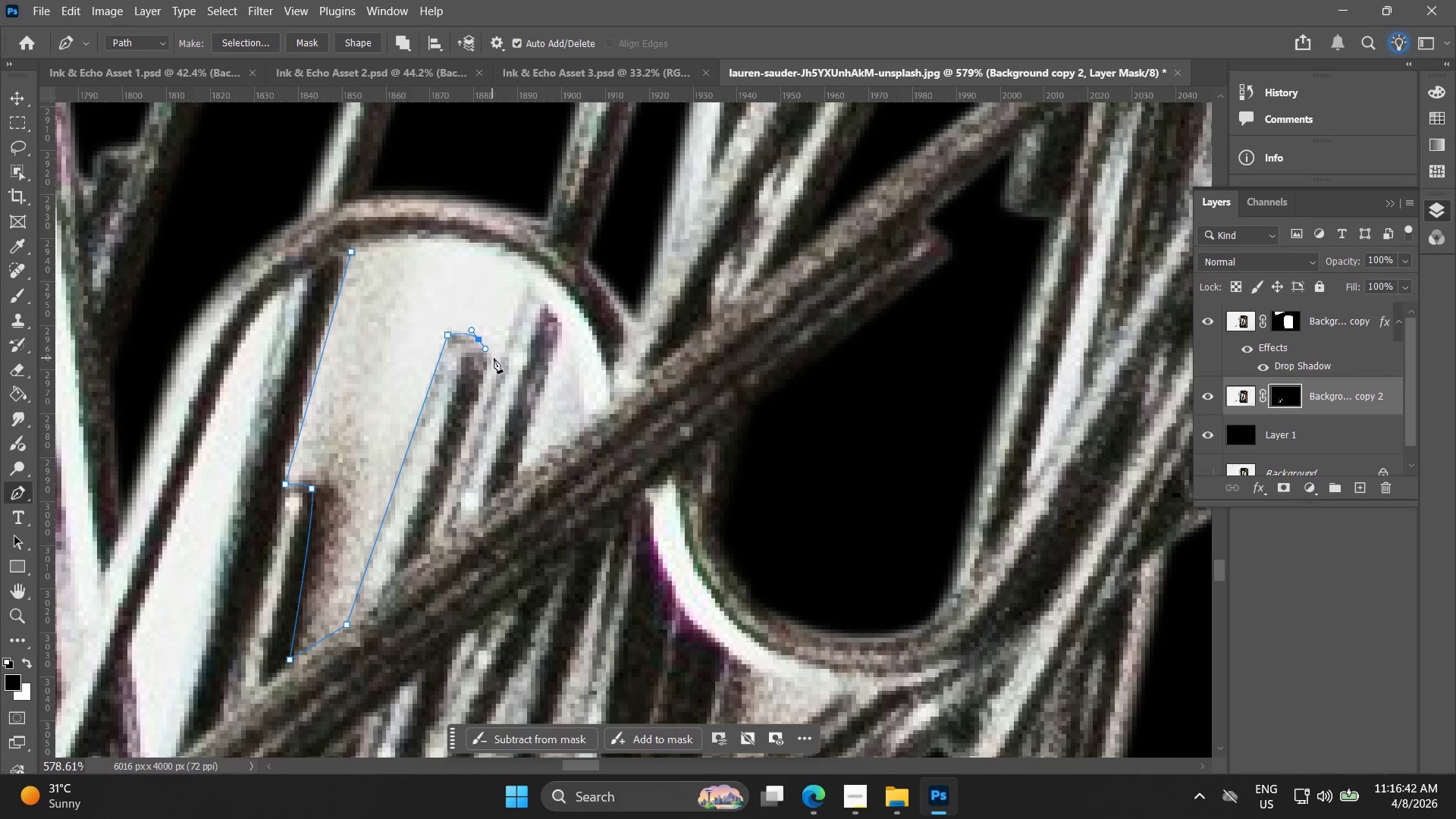 
left_click([497, 361])
 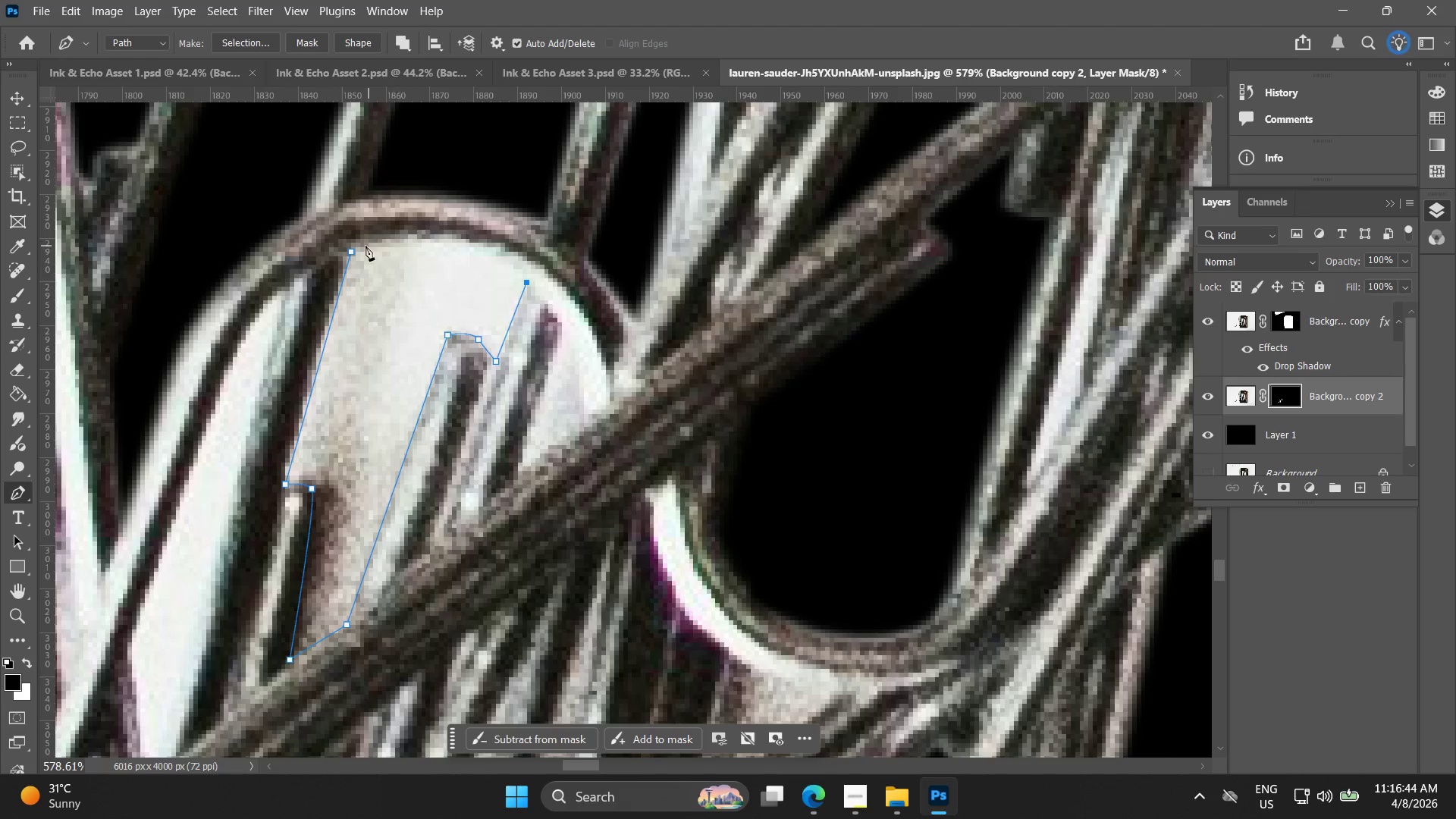 
left_click_drag(start_coordinate=[350, 256], to_coordinate=[227, 298])
 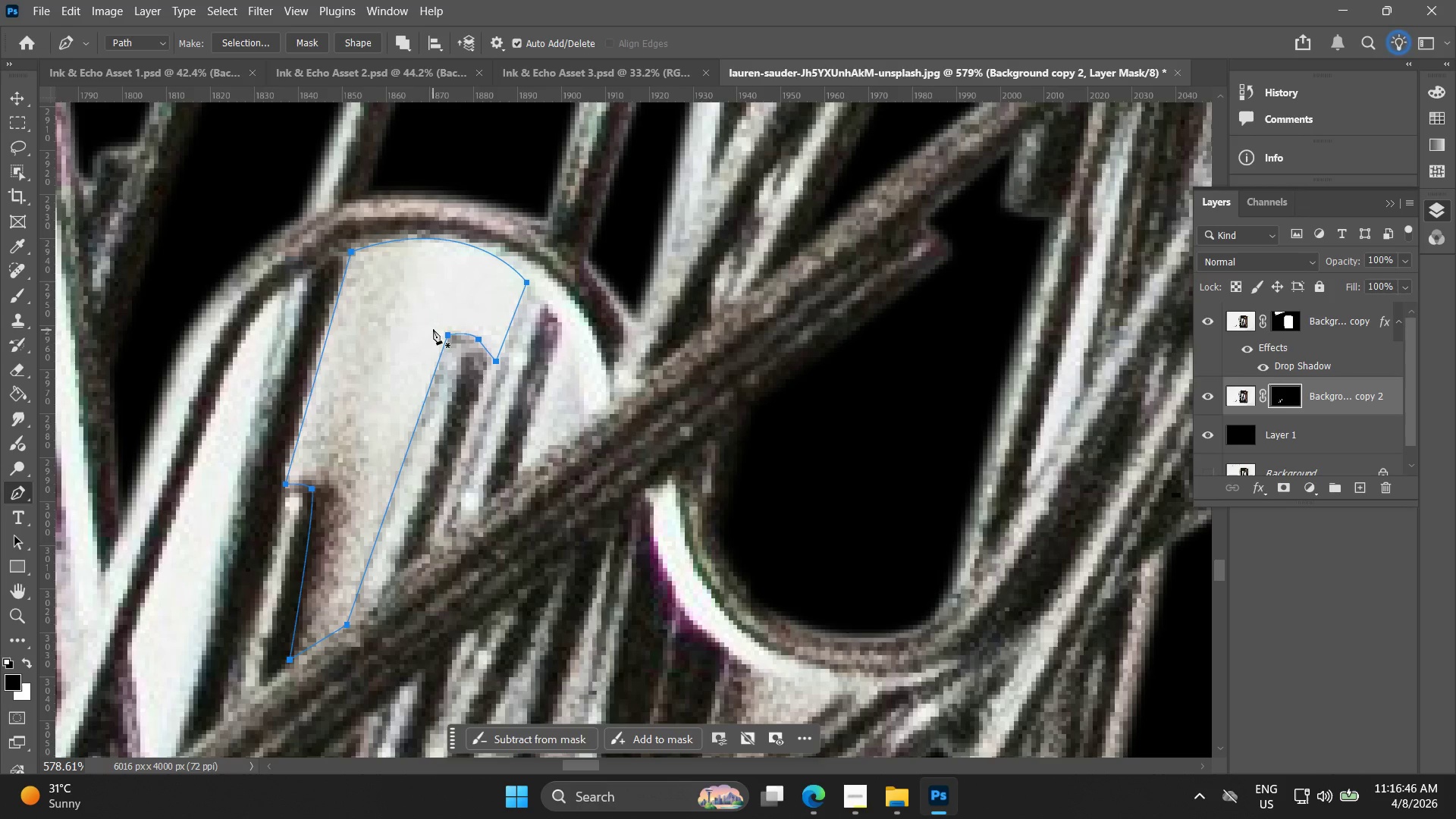 
right_click([433, 328])
 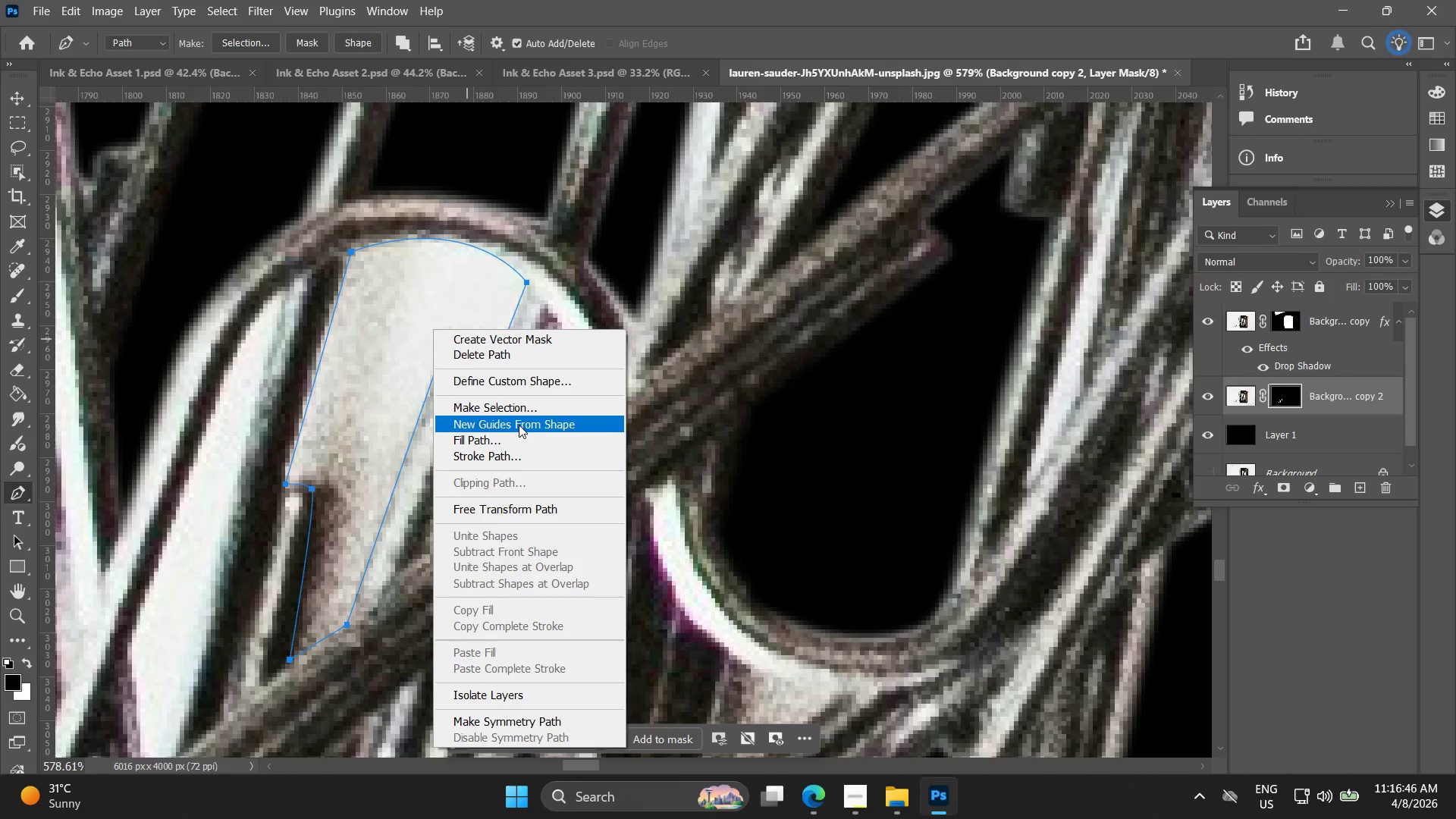 
left_click([526, 411])
 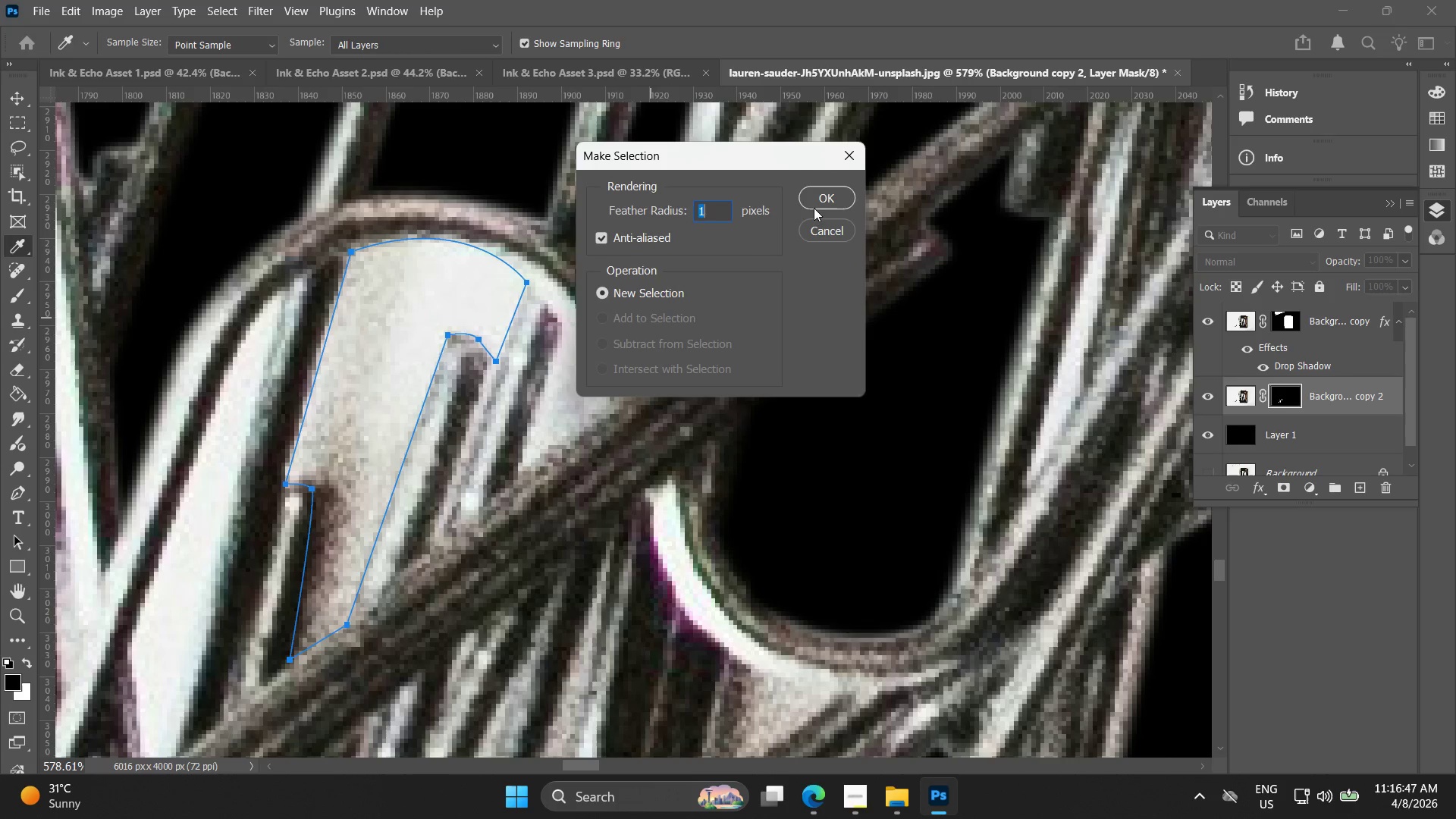 
left_click_drag(start_coordinate=[814, 203], to_coordinate=[815, 199])
 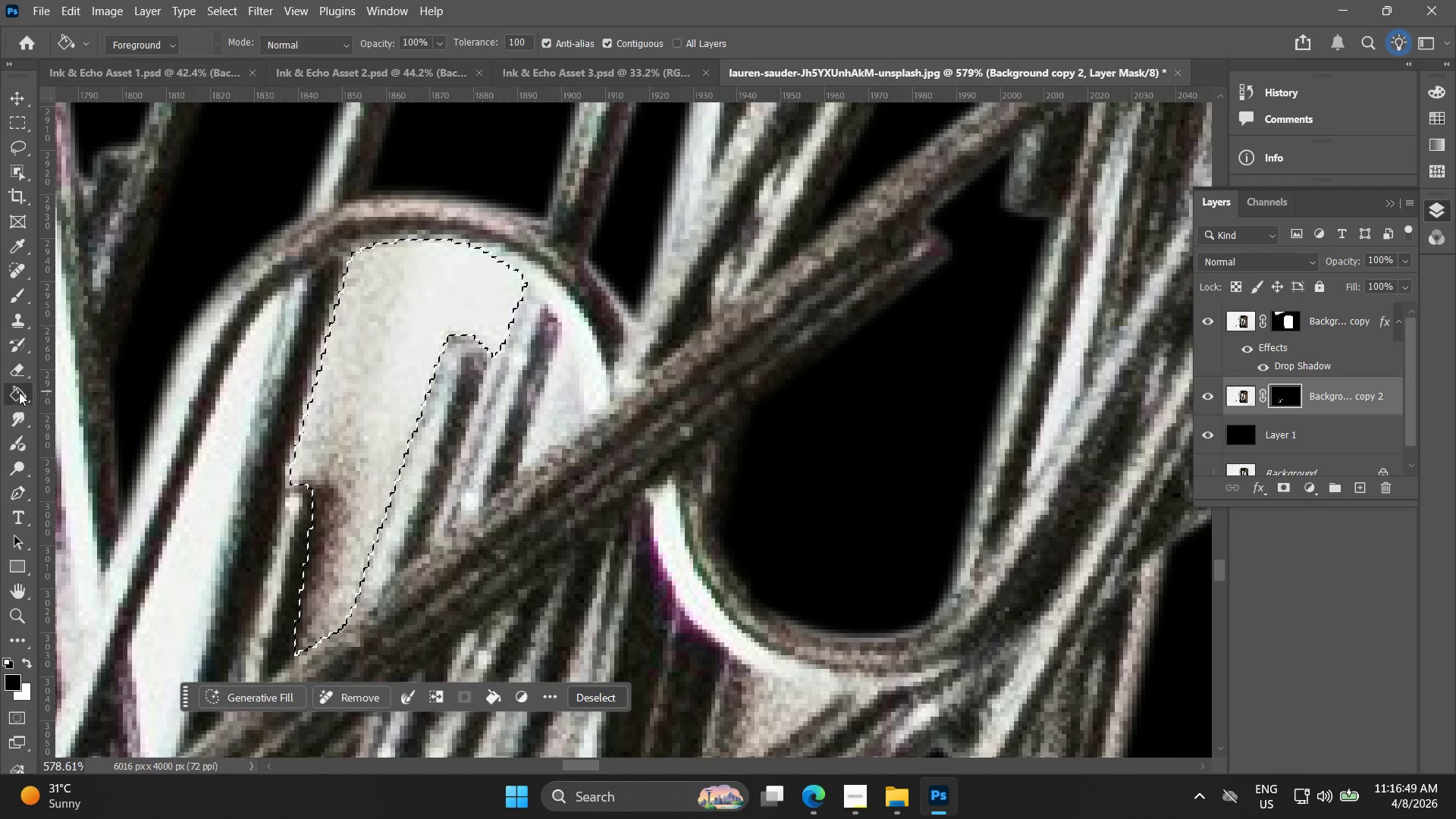 
double_click([423, 317])
 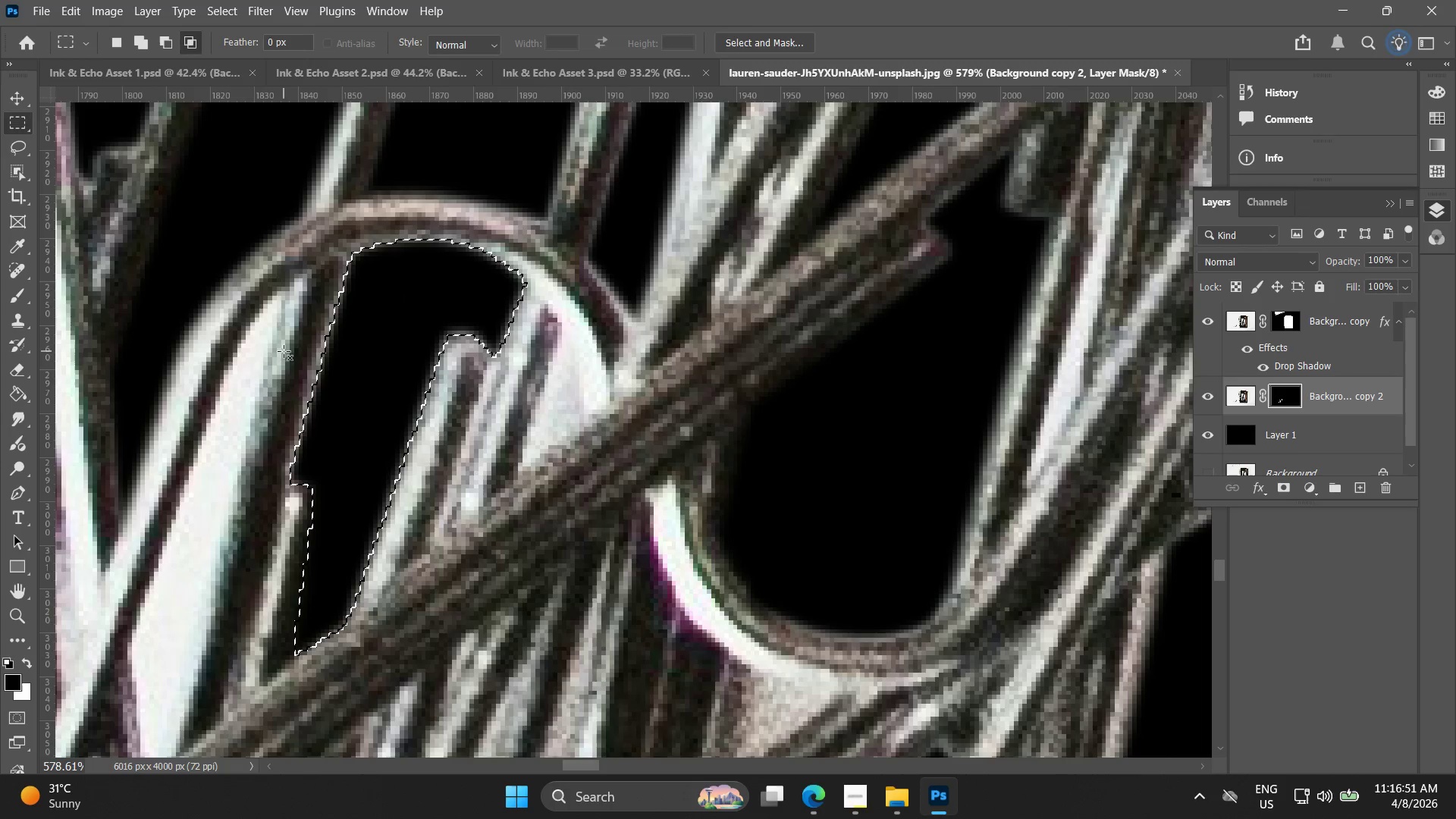 
hold_key(key=AltLeft, duration=1.5)
scroll: coordinate [340, 421], scroll_direction: down, amount: 14.0
 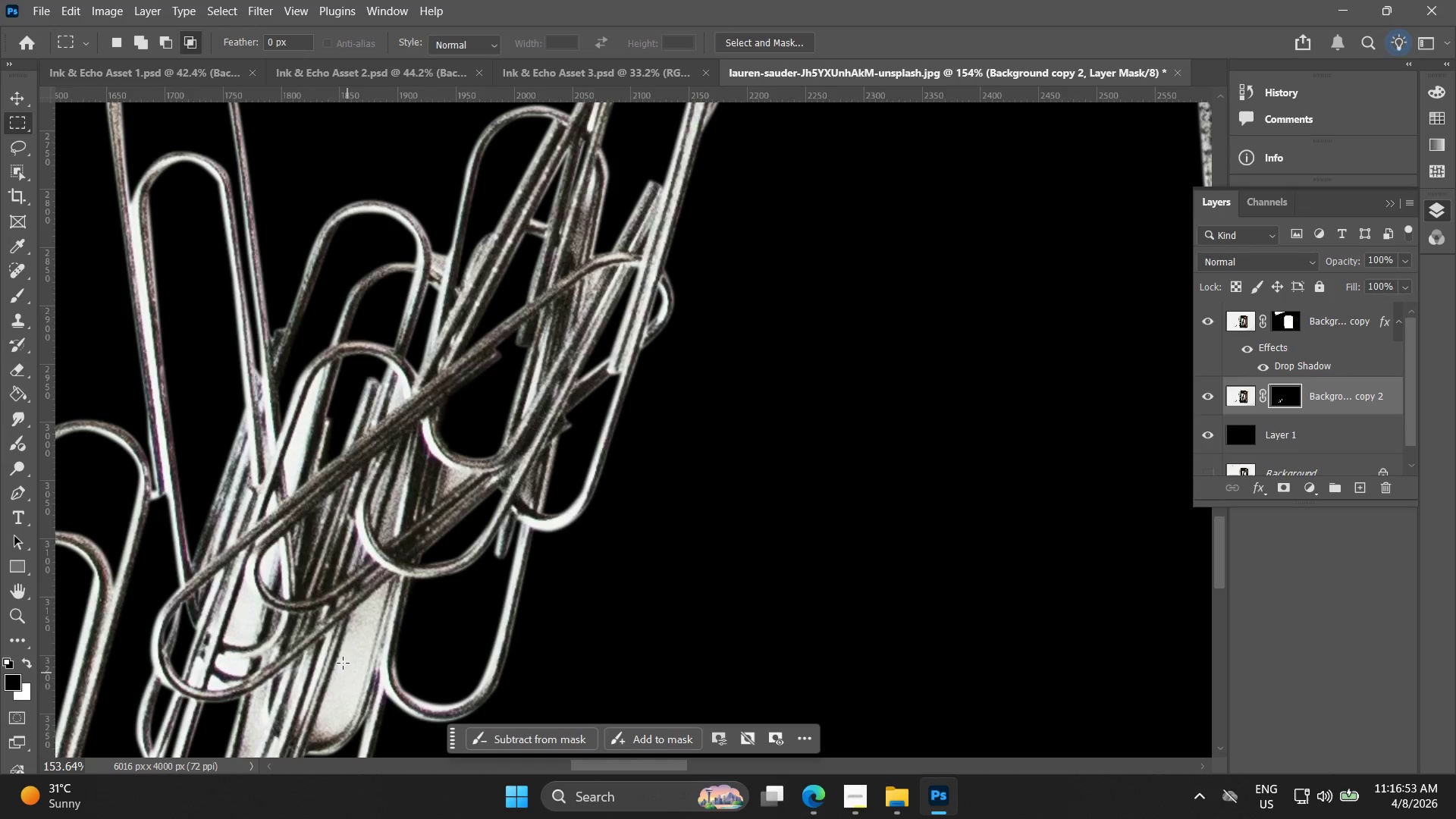 
hold_key(key=AltLeft, duration=0.5)
 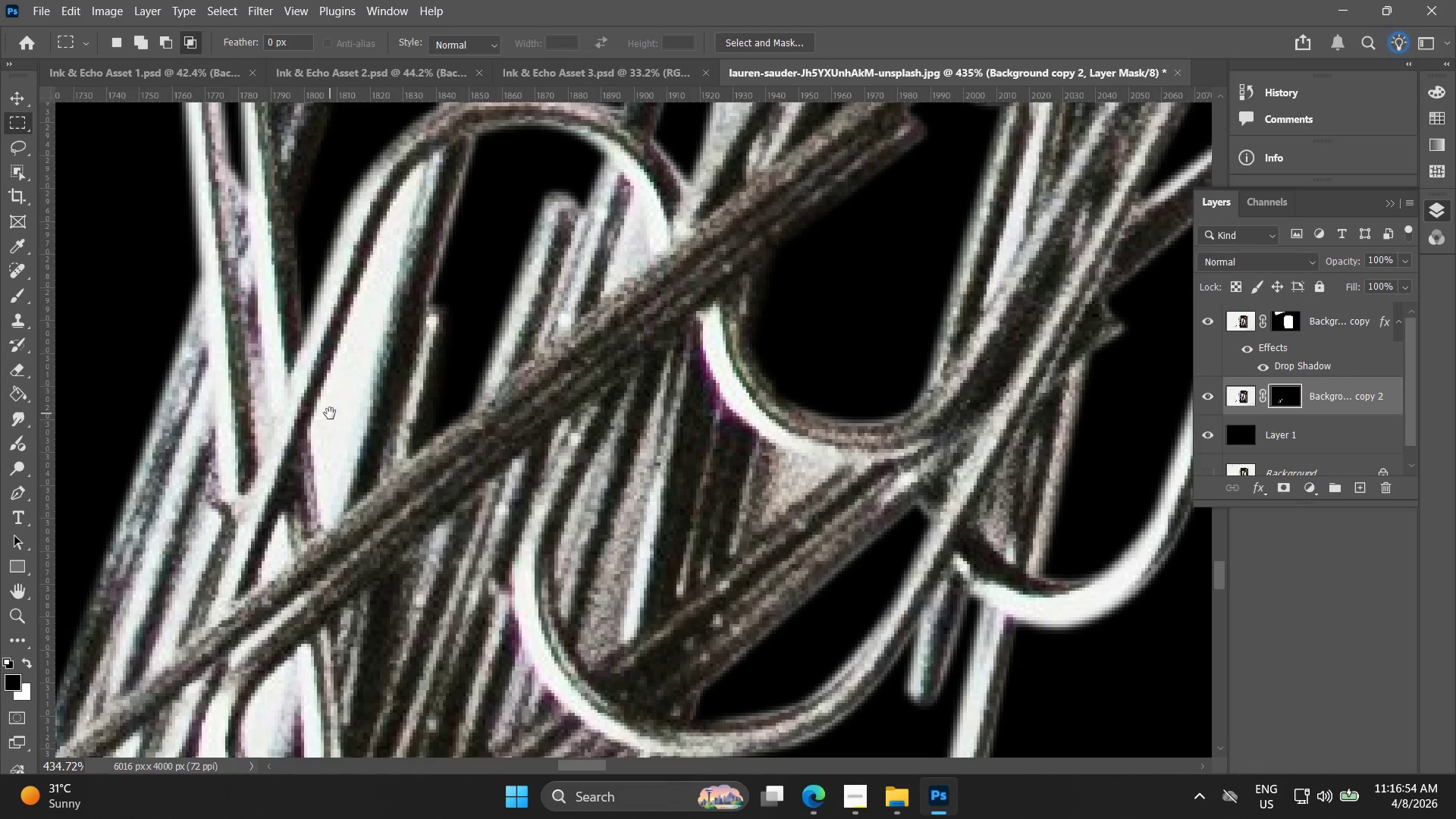 
hold_key(key=AltLeft, duration=3.19)
 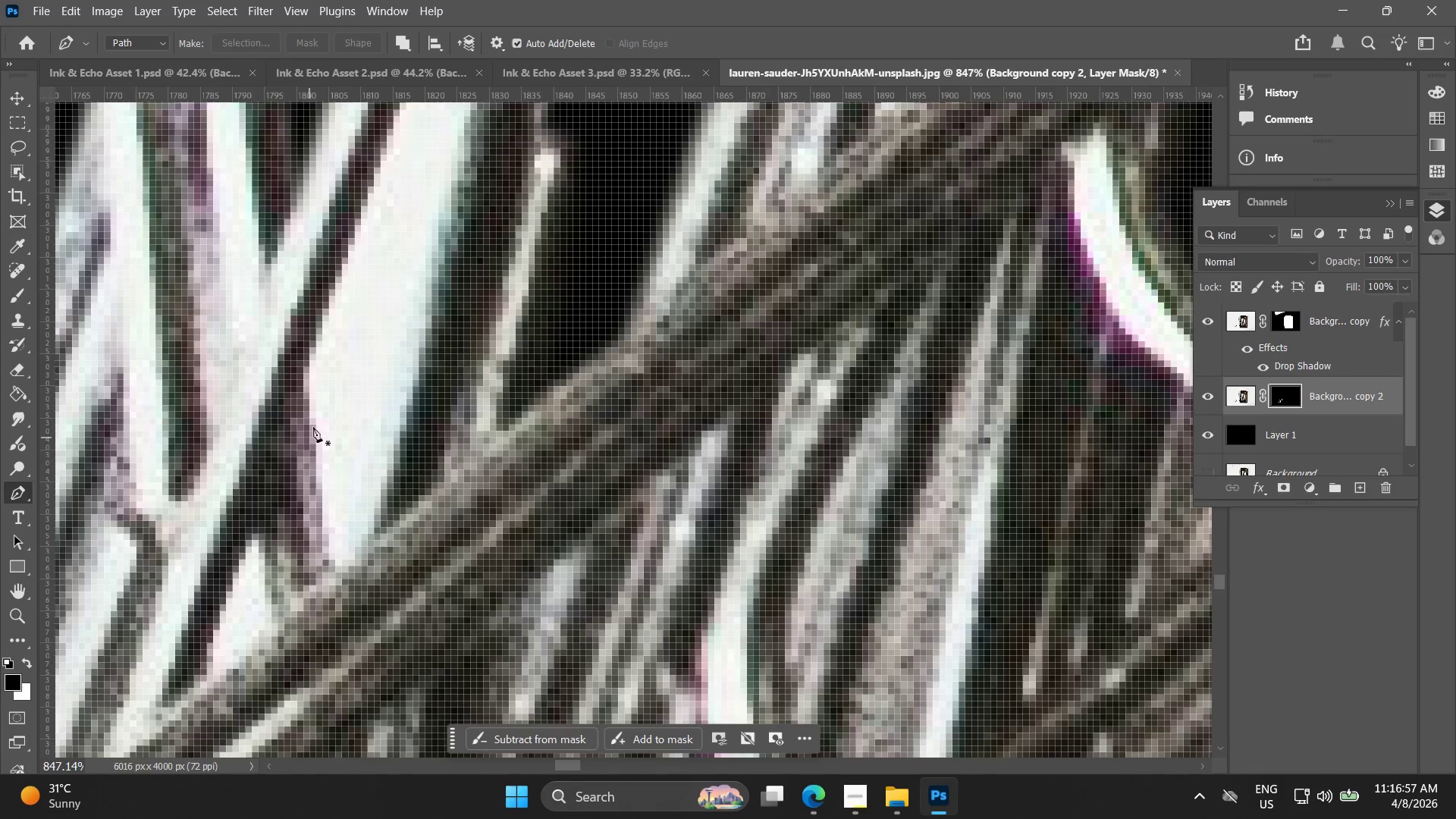 
hold_key(key=Space, duration=0.45)
 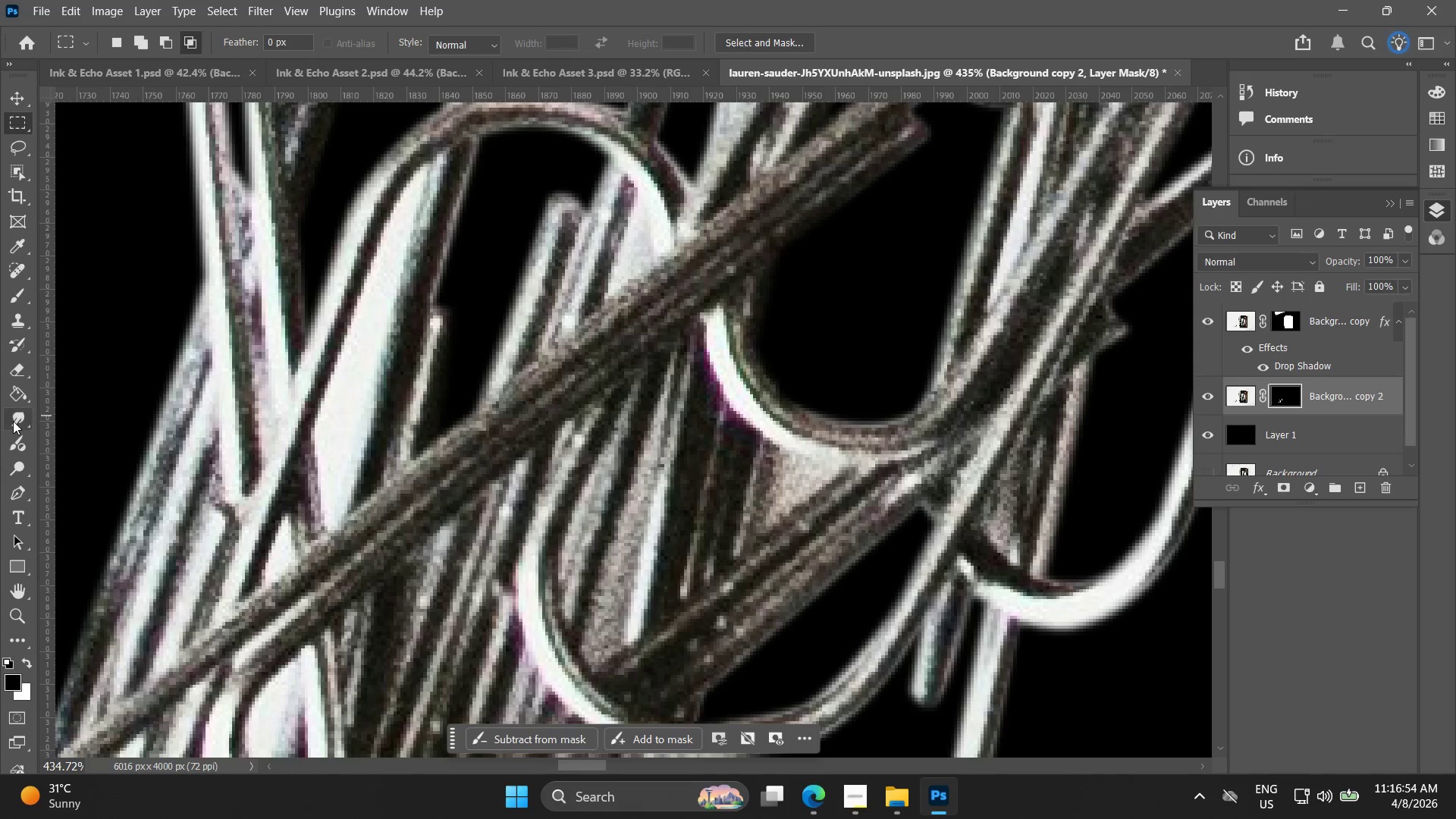 
left_click_drag(start_coordinate=[268, 292], to_coordinate=[332, 413])
 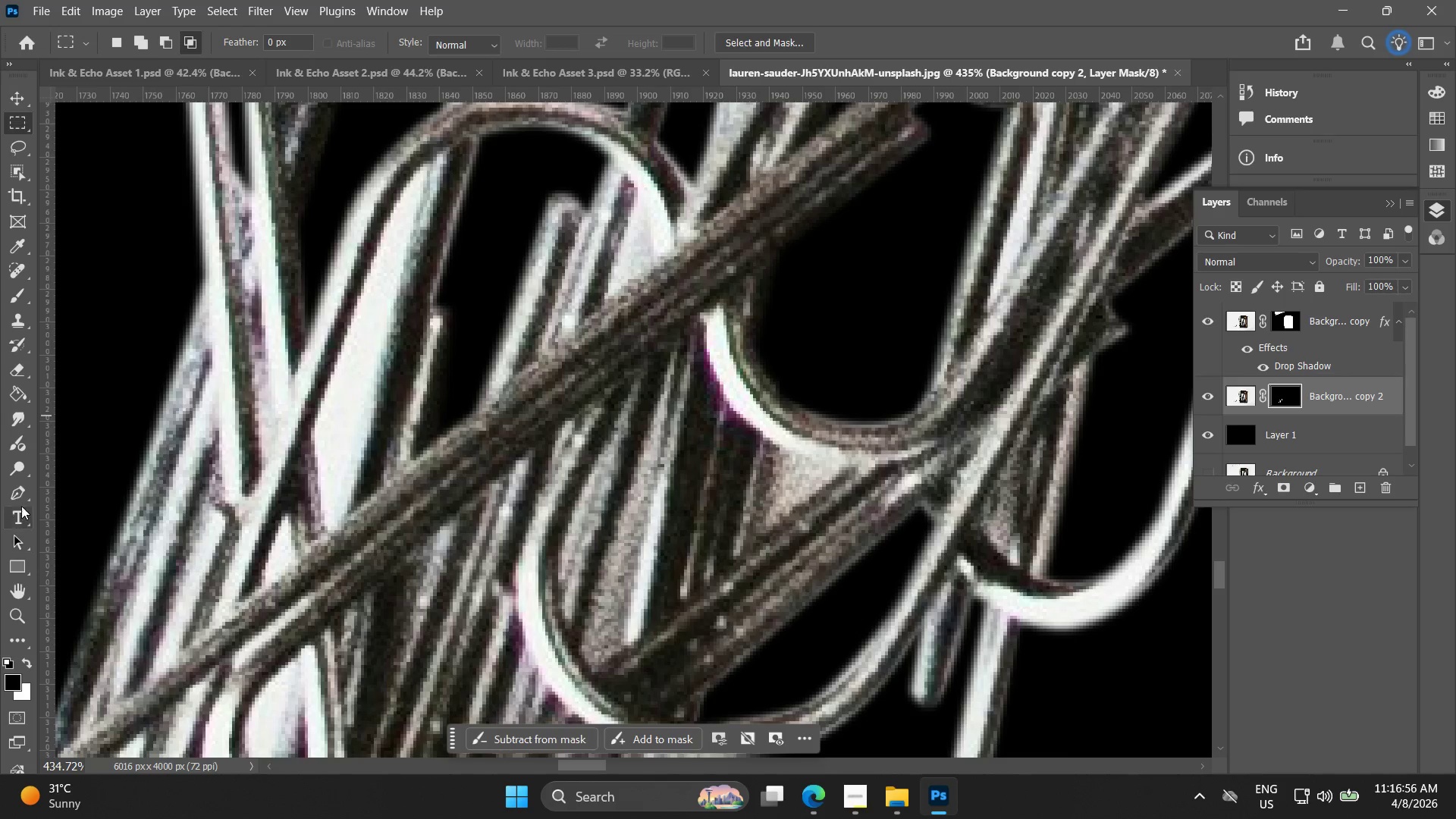 
scroll: coordinate [252, 362], scroll_direction: up, amount: 11.0
 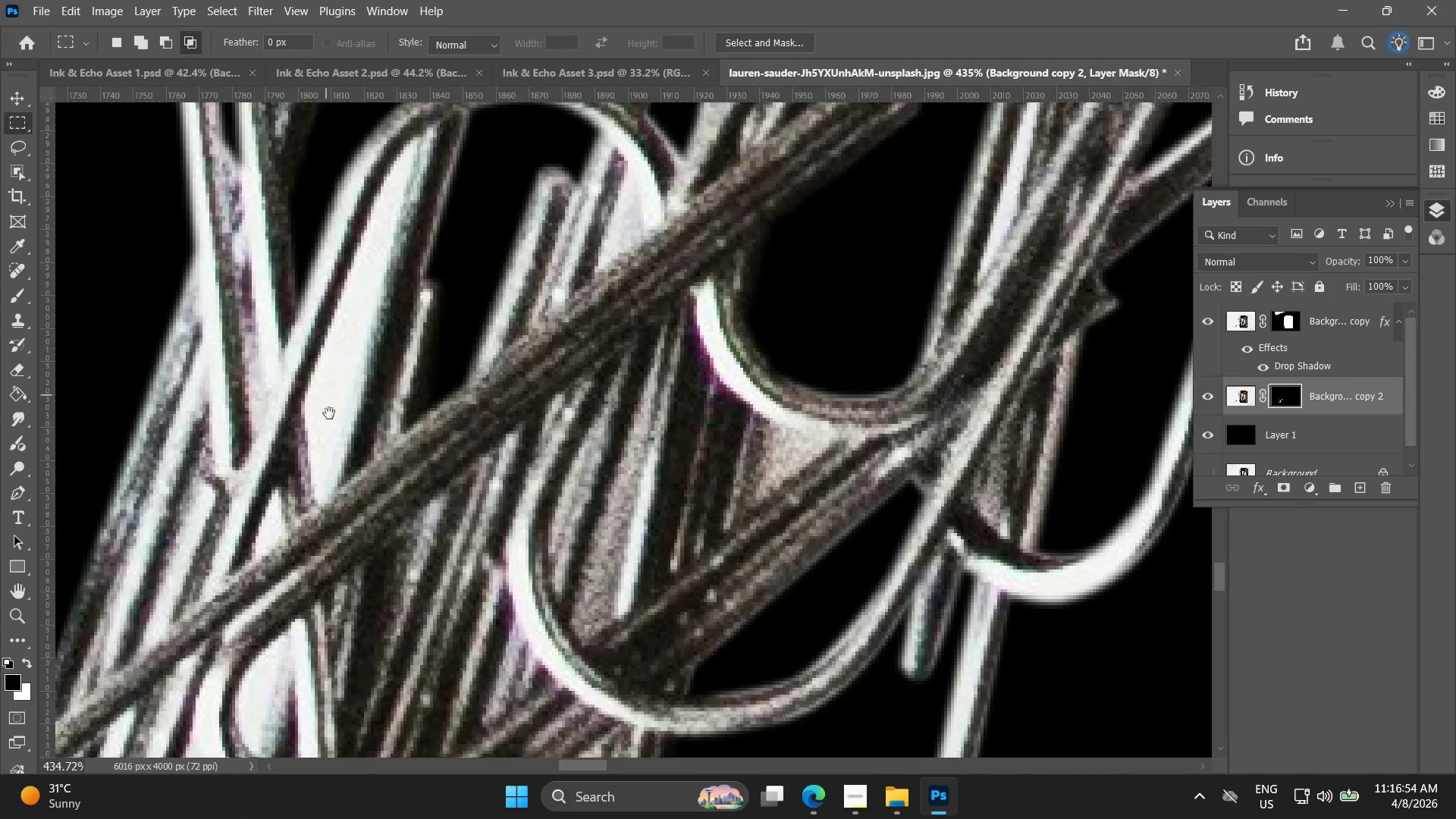 
hold_key(key=AltLeft, duration=0.52)
 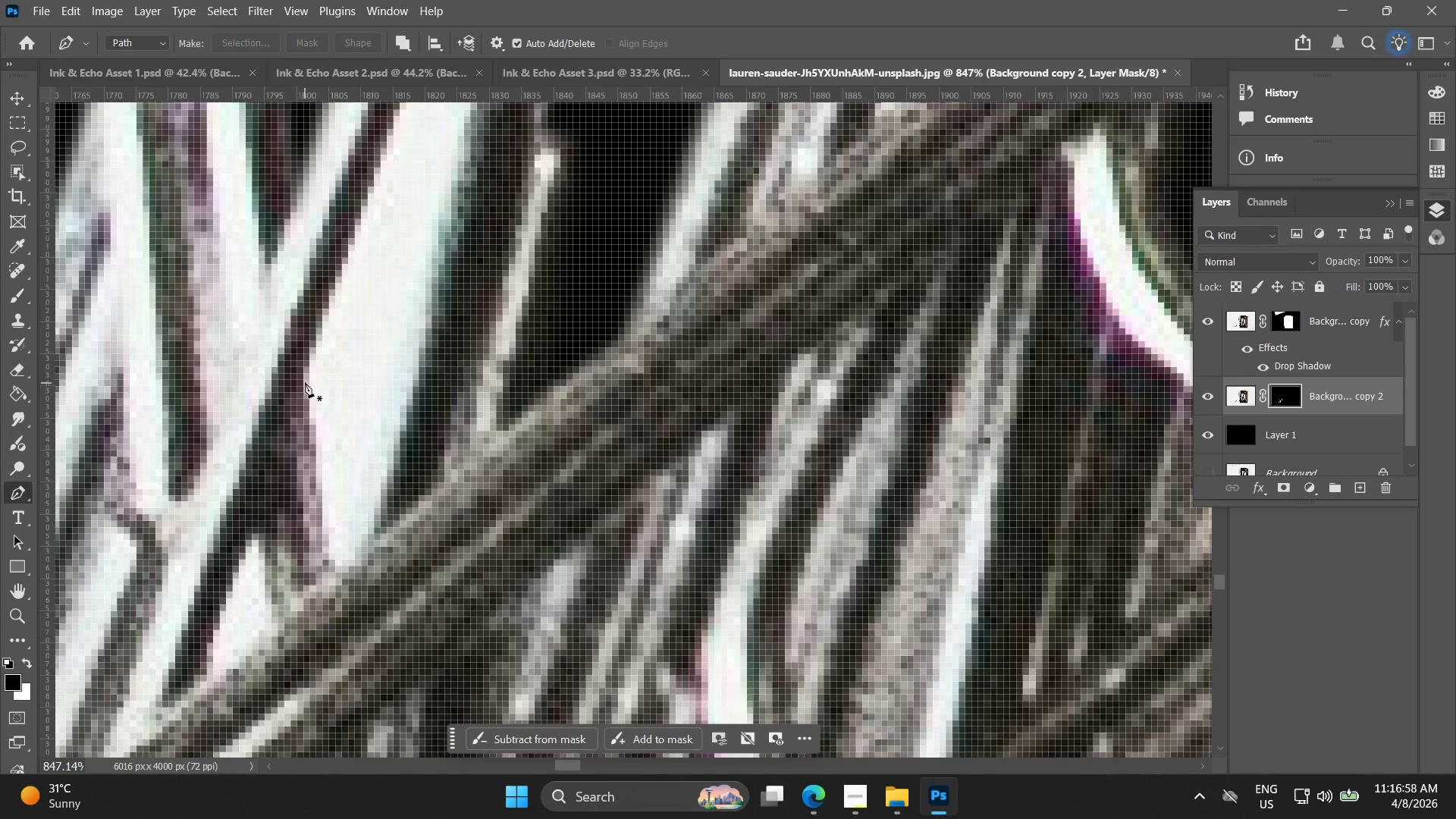 
hold_key(key=AltLeft, duration=21.3)
 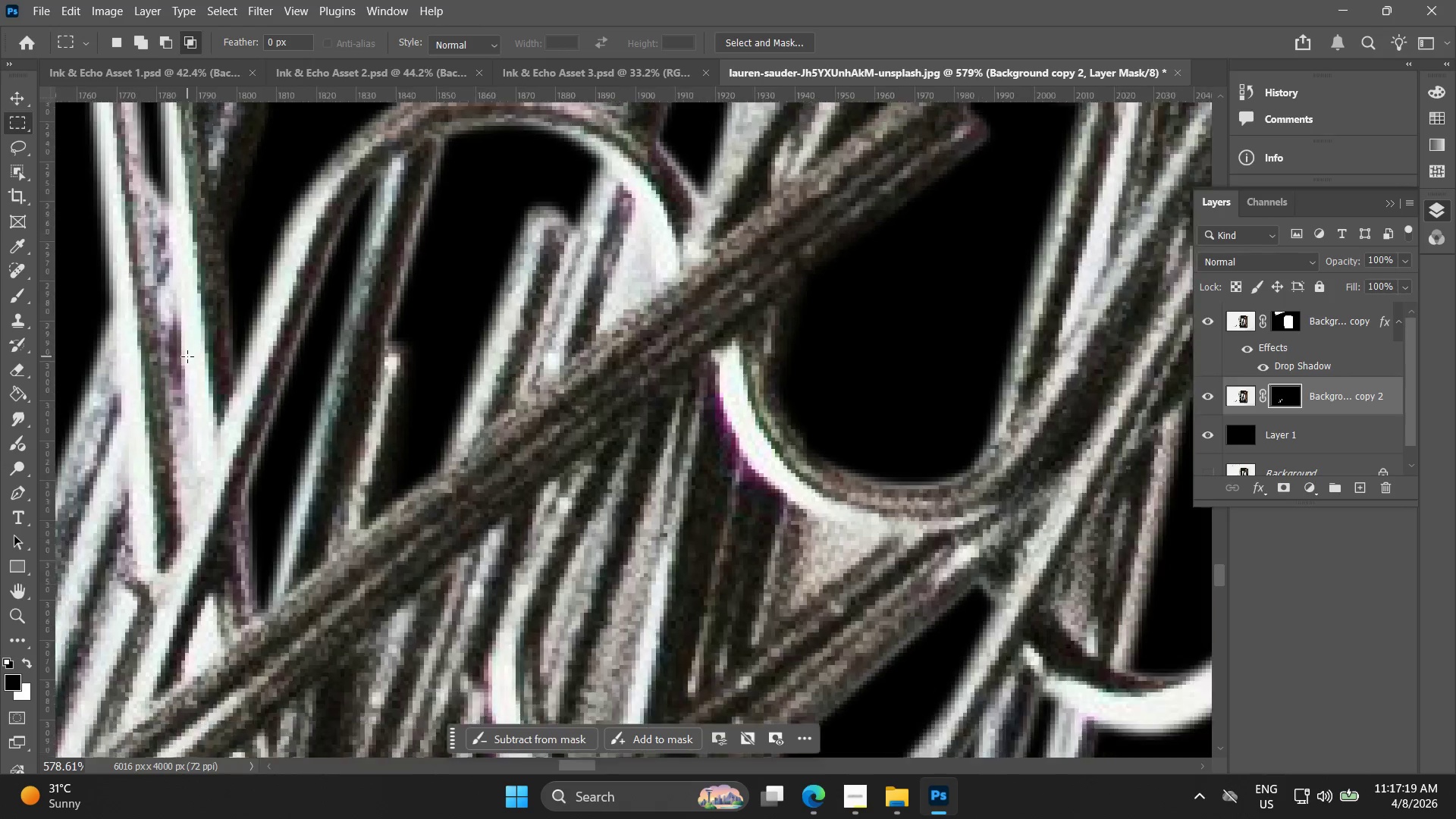 
scroll: coordinate [310, 462], scroll_direction: up, amount: 7.0
 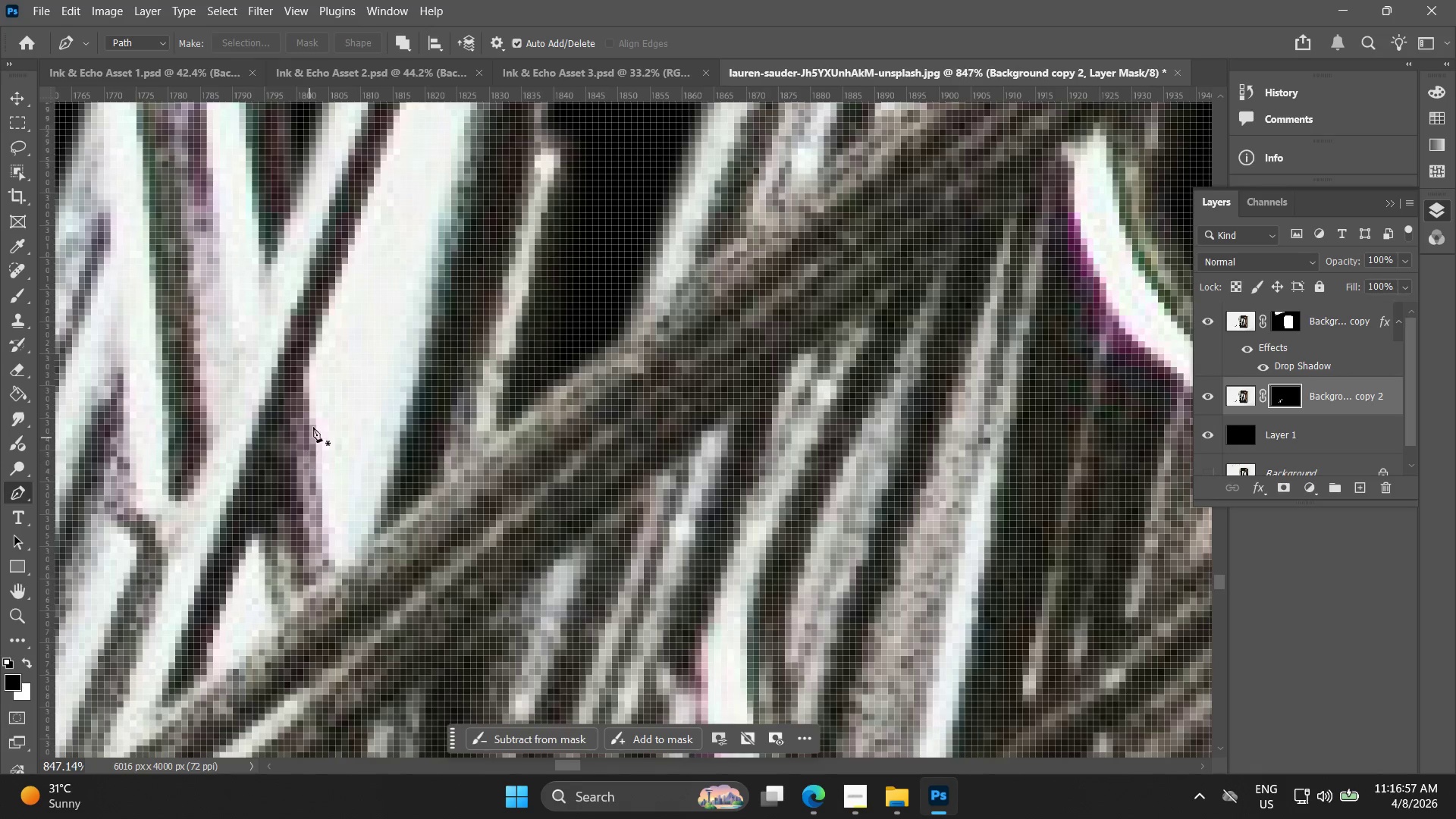 
left_click([308, 379])
 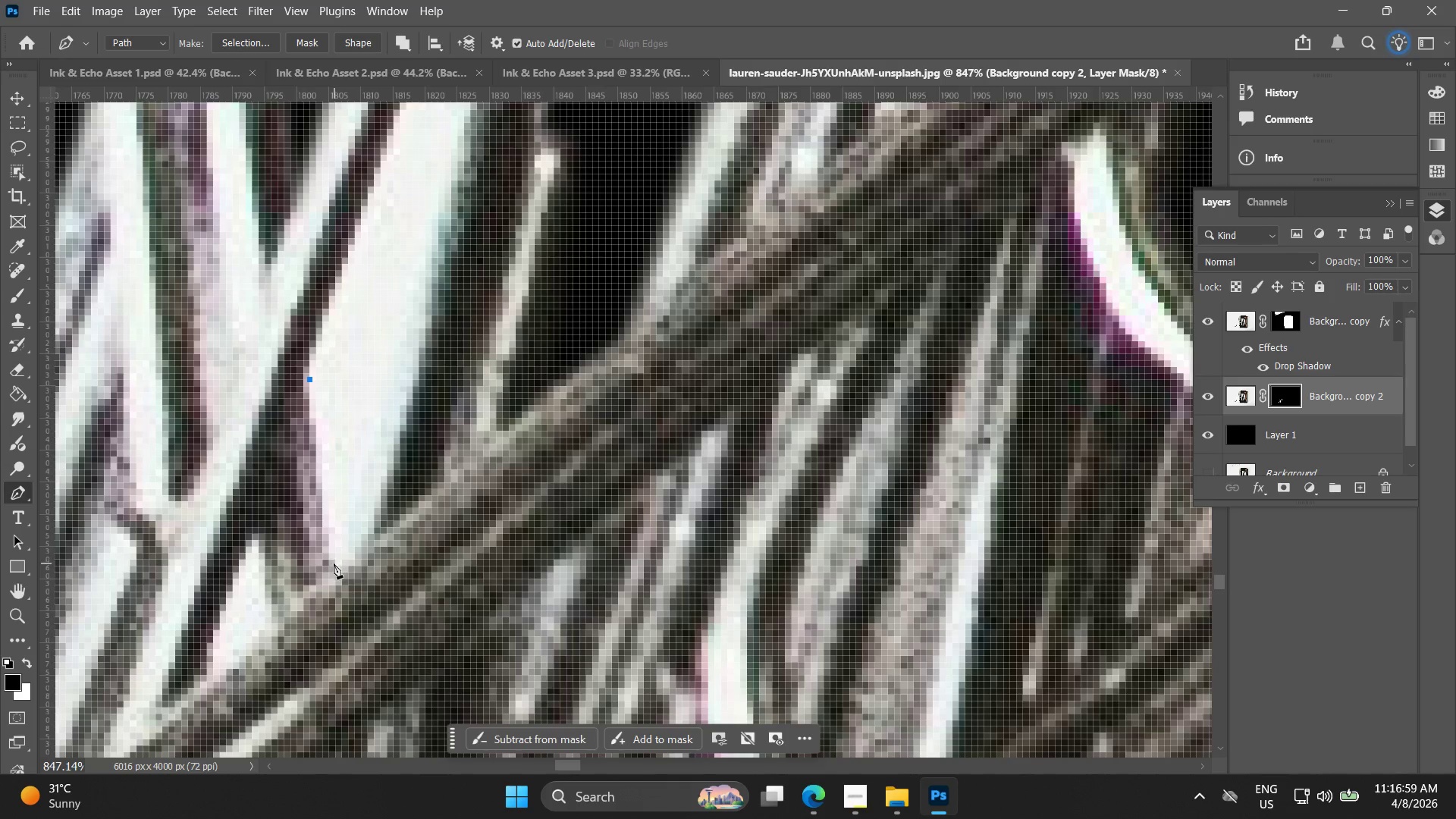 
left_click_drag(start_coordinate=[331, 565], to_coordinate=[338, 573])
 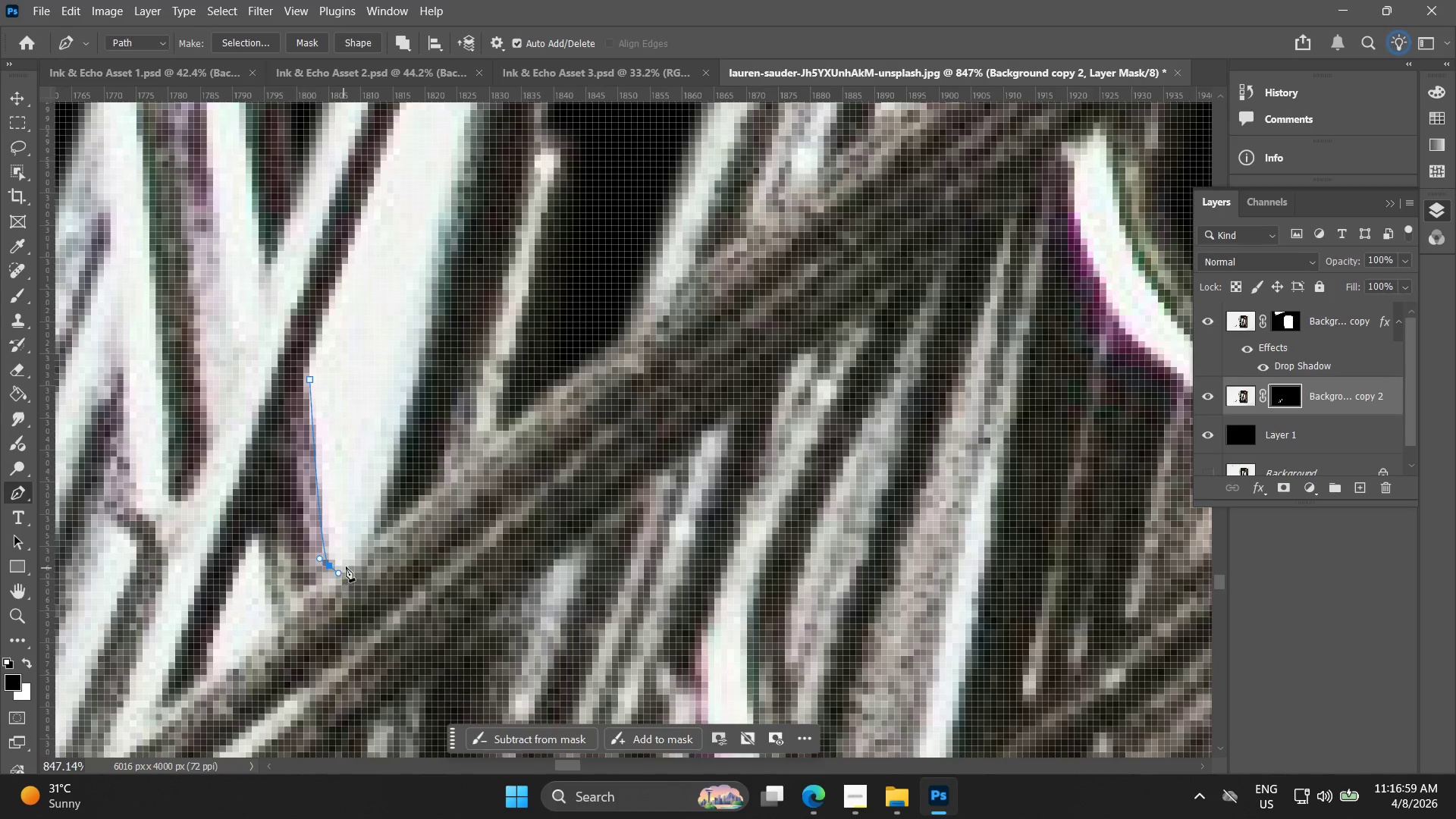 
left_click([347, 563])
 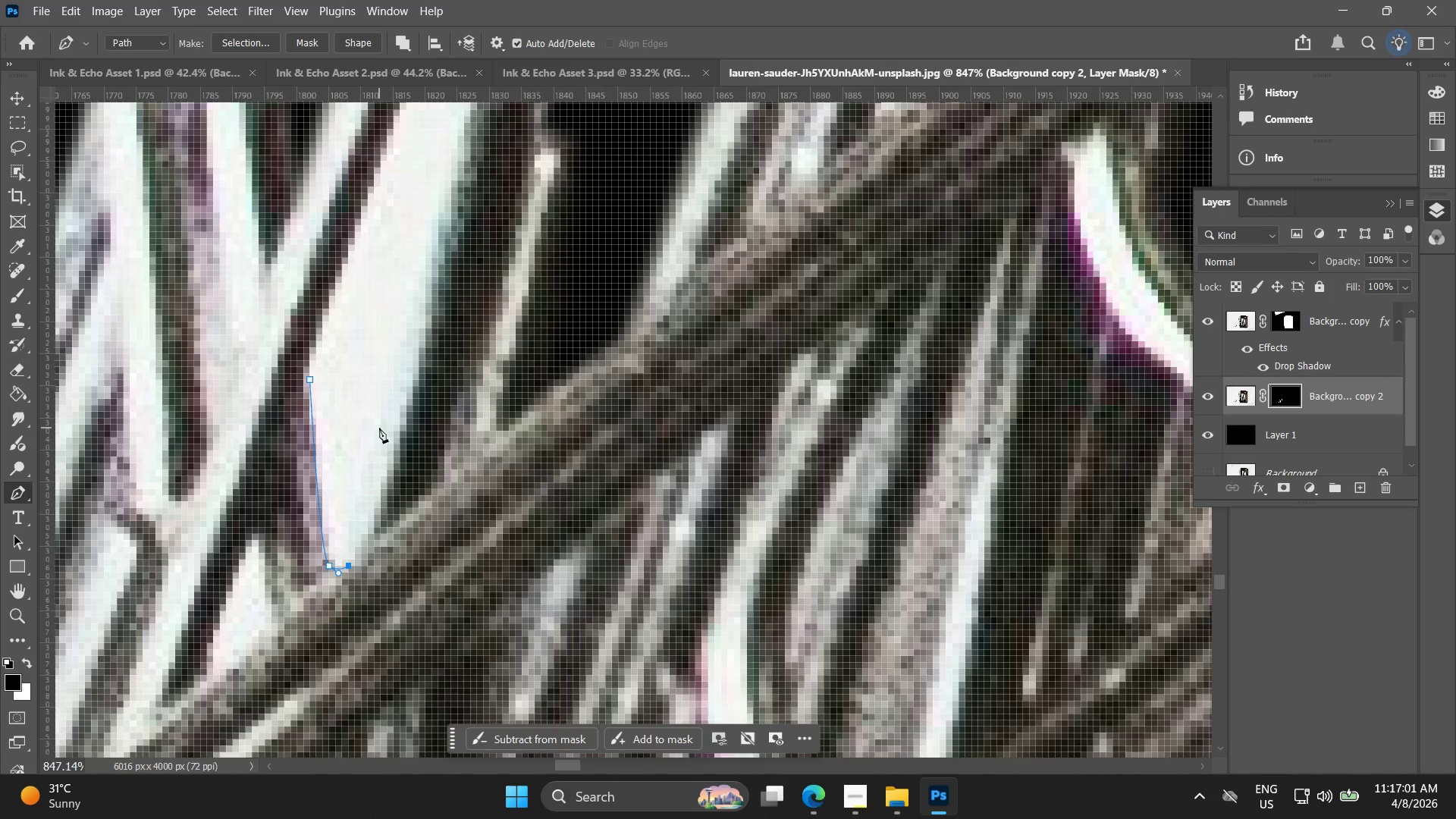 
hold_key(key=Space, duration=0.55)
 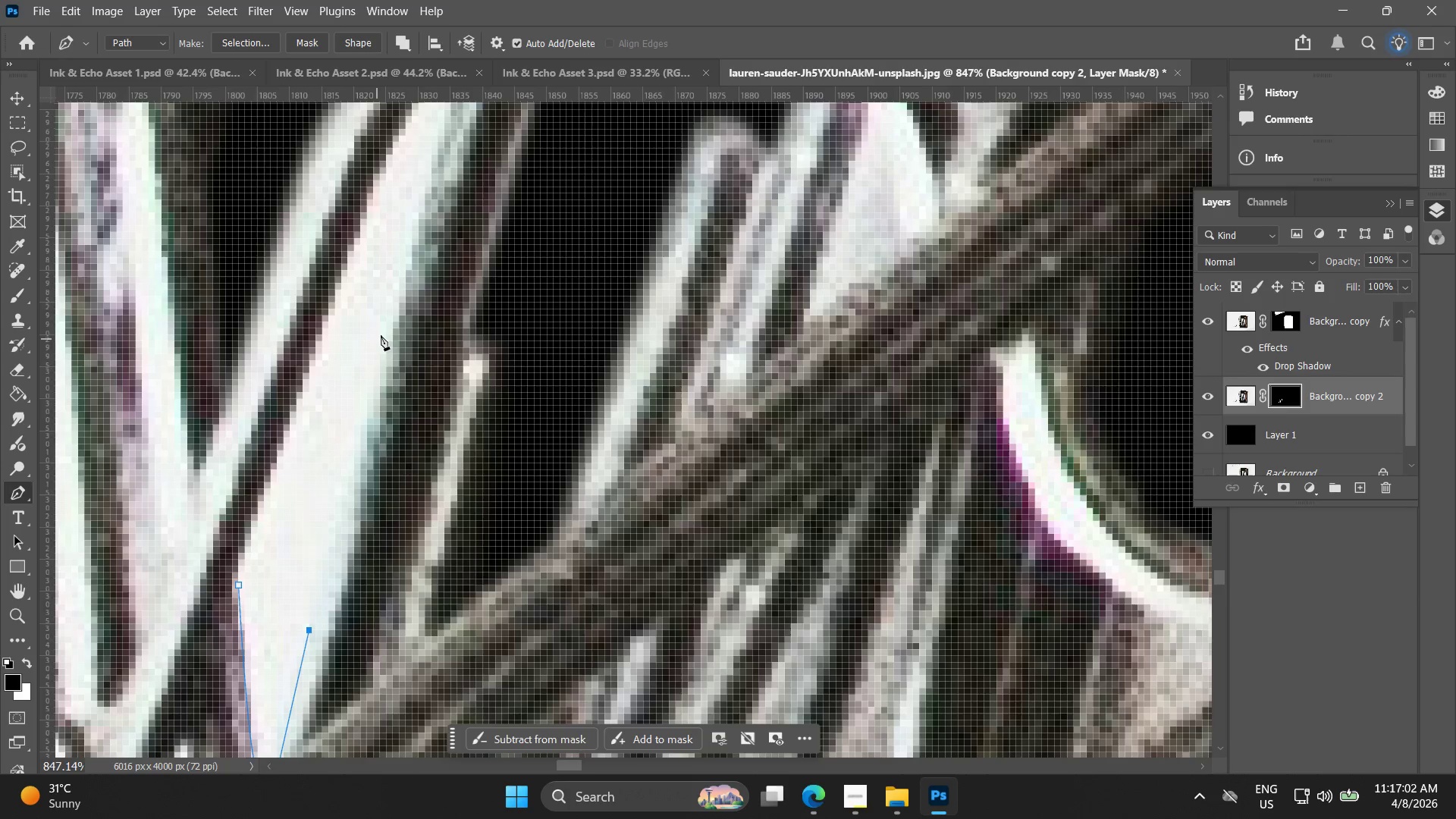 
left_click_drag(start_coordinate=[391, 359], to_coordinate=[320, 564])
 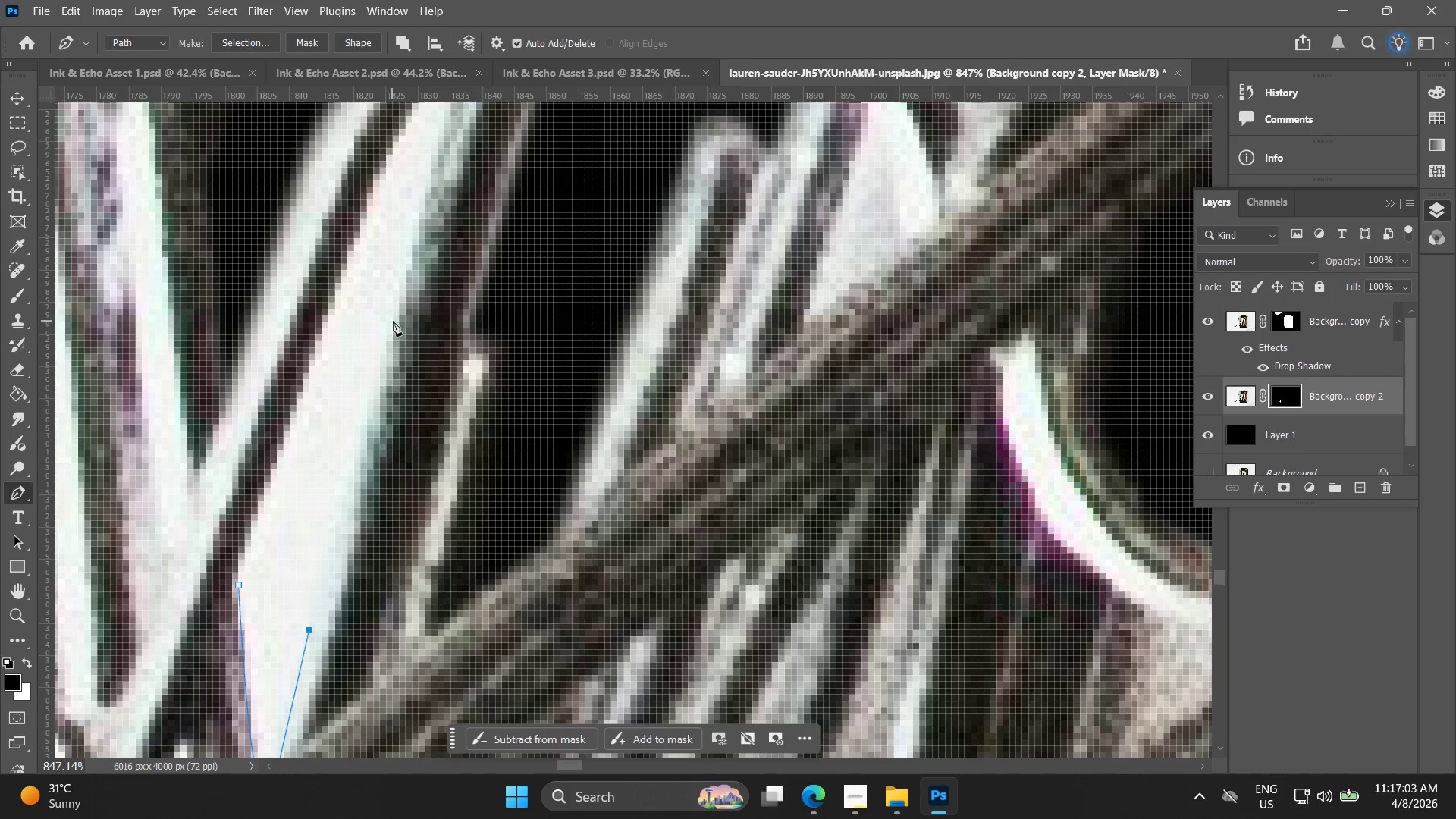 
left_click([399, 316])
 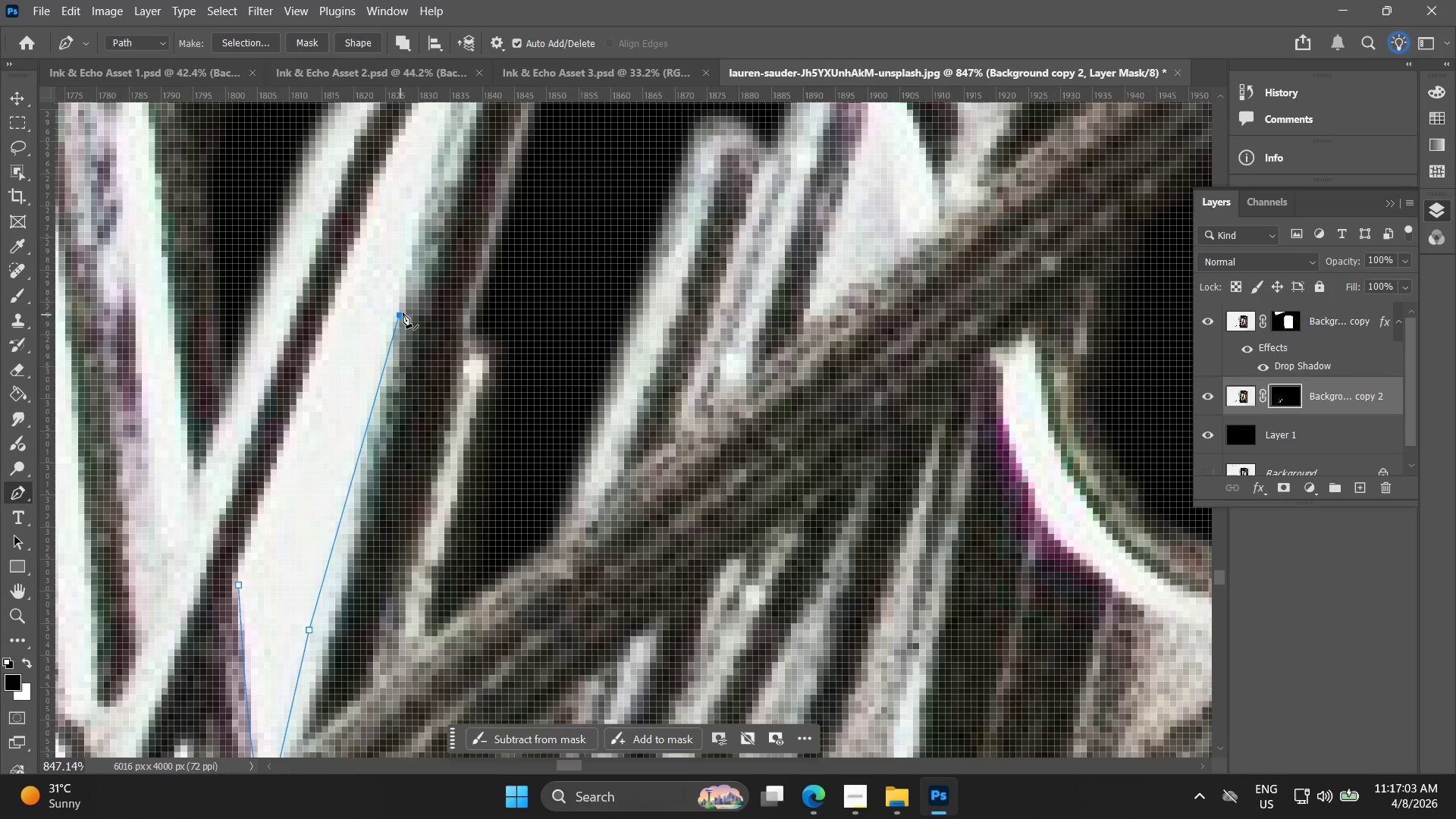 
hold_key(key=Space, duration=0.55)
 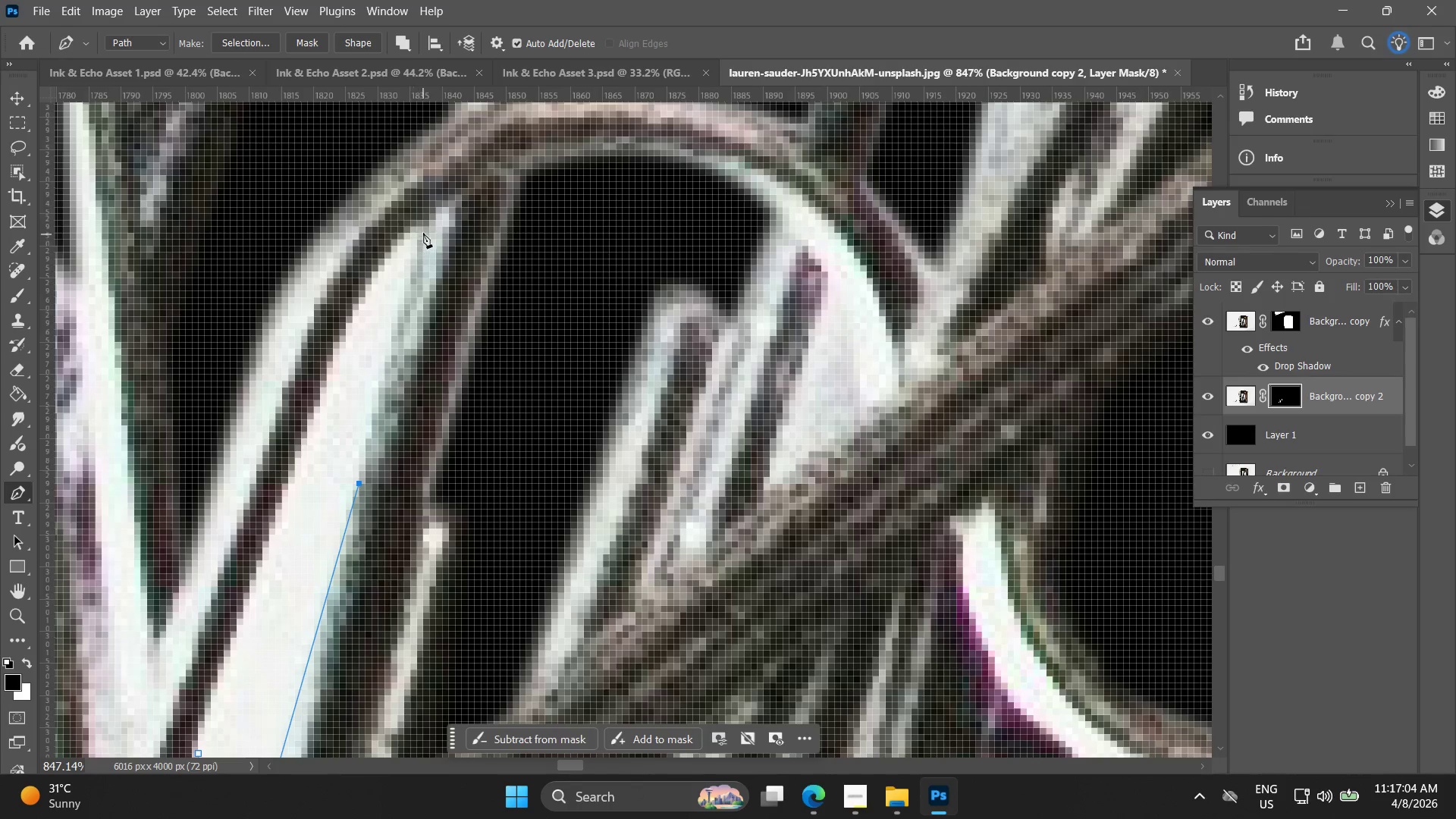 
left_click_drag(start_coordinate=[405, 277], to_coordinate=[365, 445])
 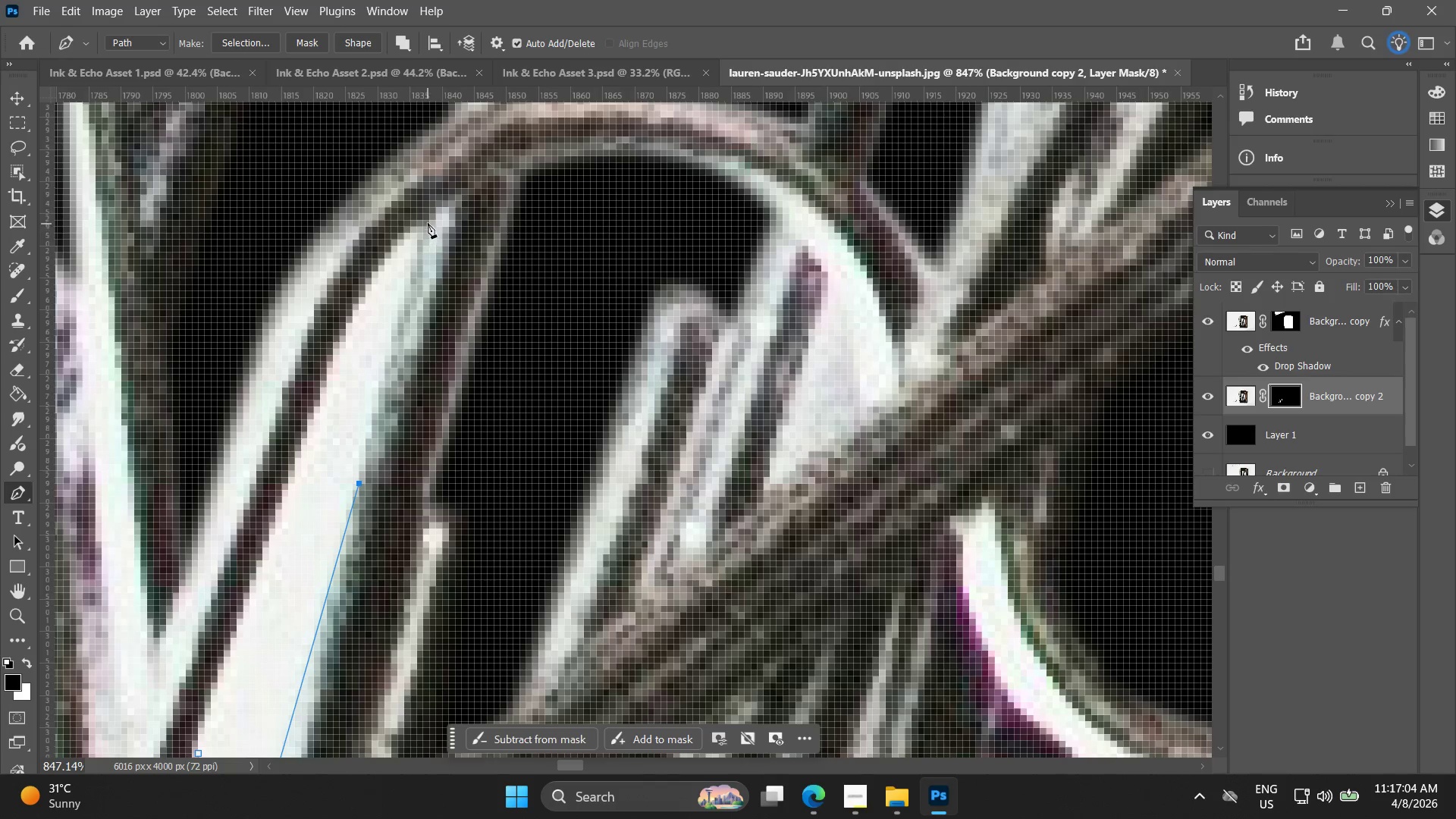 
left_click([423, 219])
 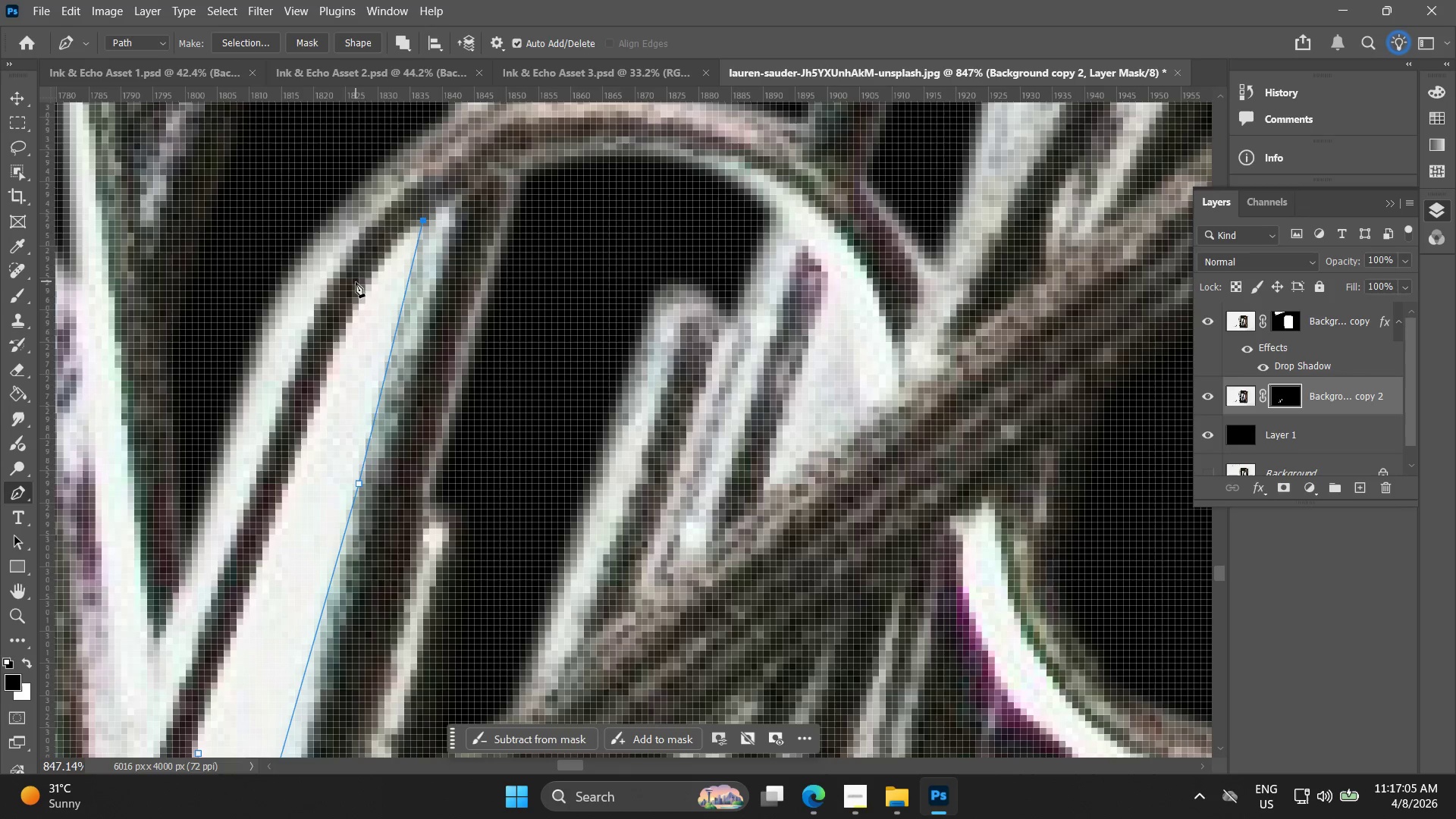 
left_click_drag(start_coordinate=[357, 297], to_coordinate=[330, 360])
 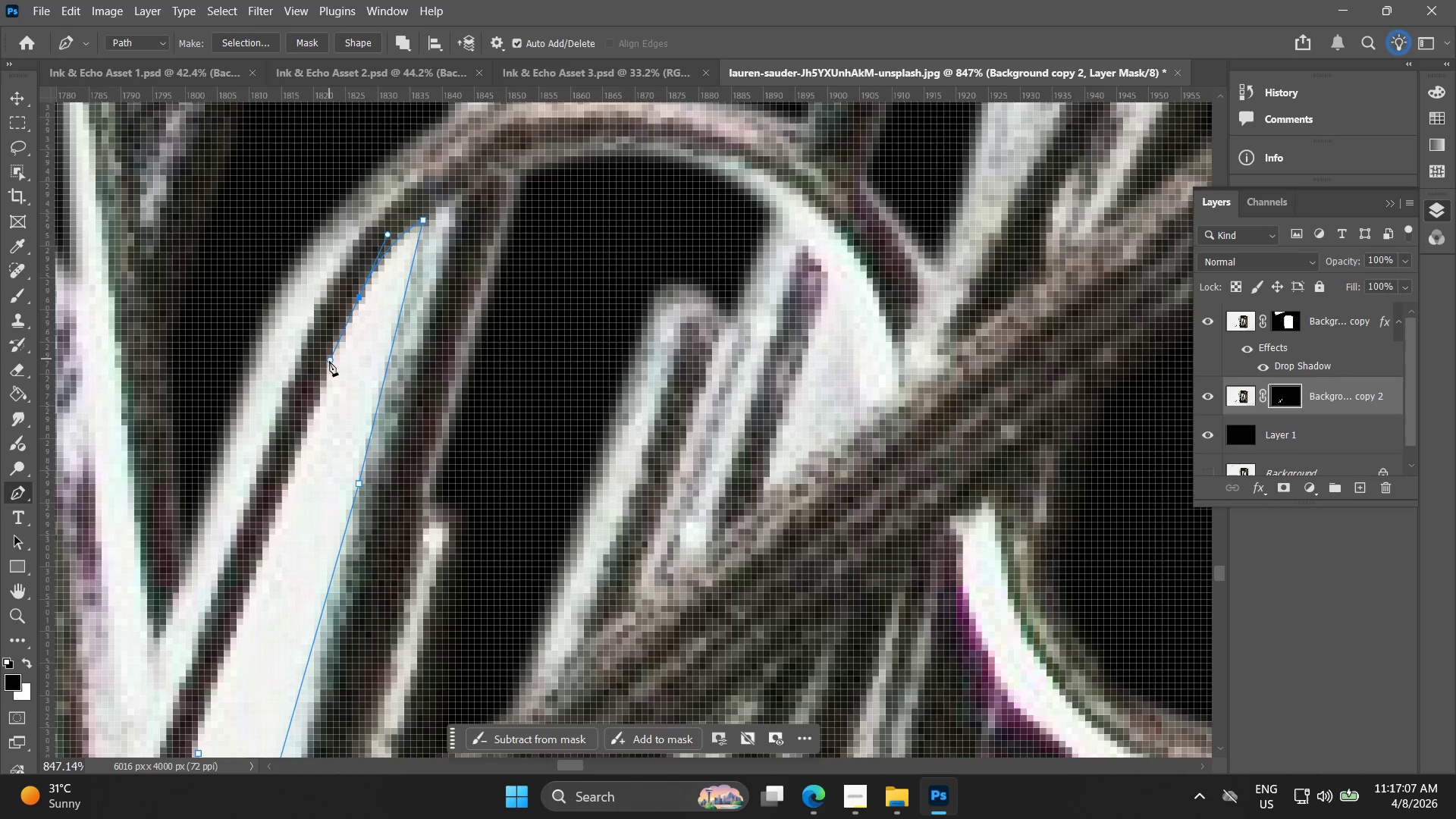 
hold_key(key=Space, duration=0.47)
 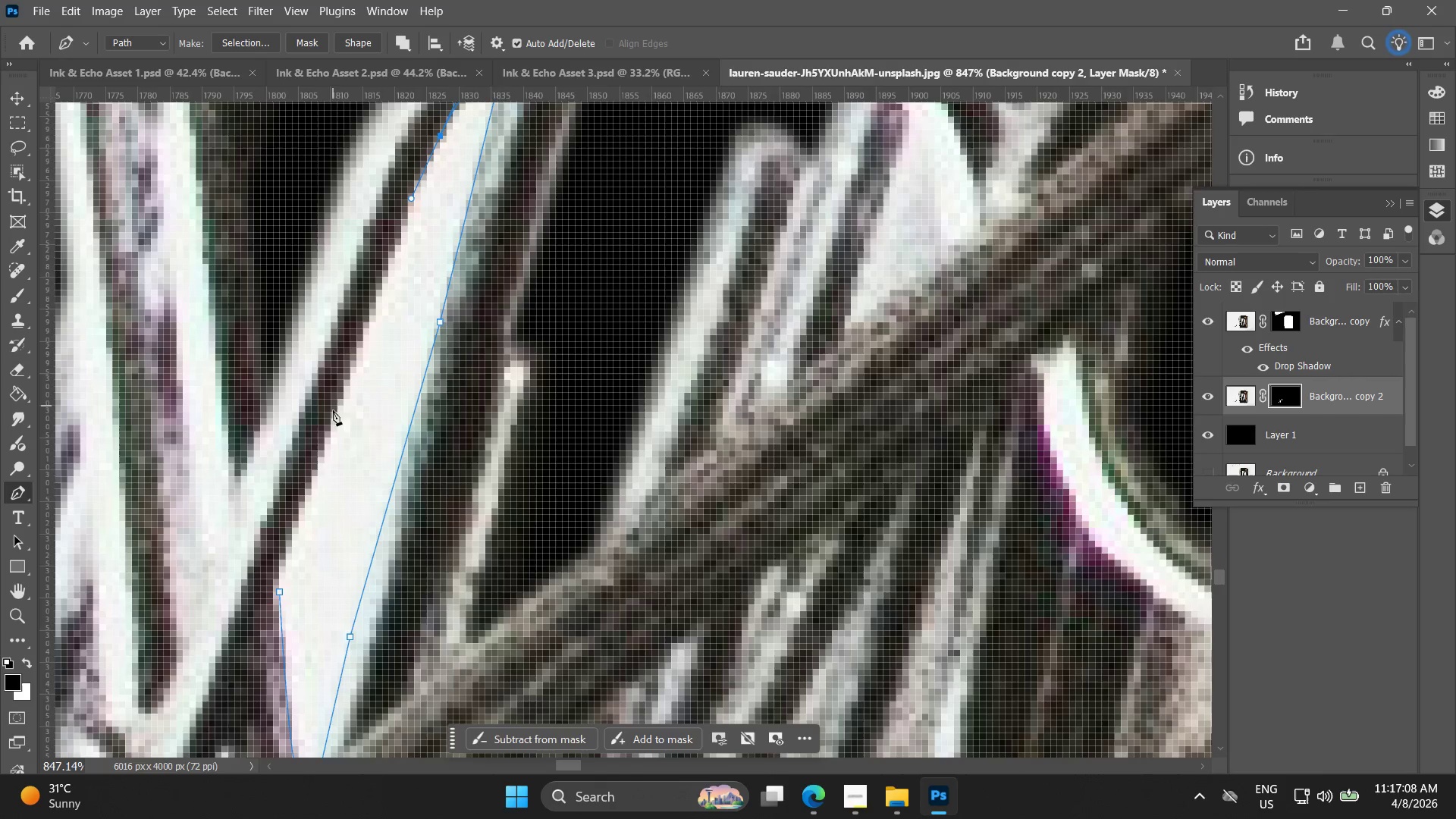 
left_click_drag(start_coordinate=[316, 383], to_coordinate=[397, 221])
 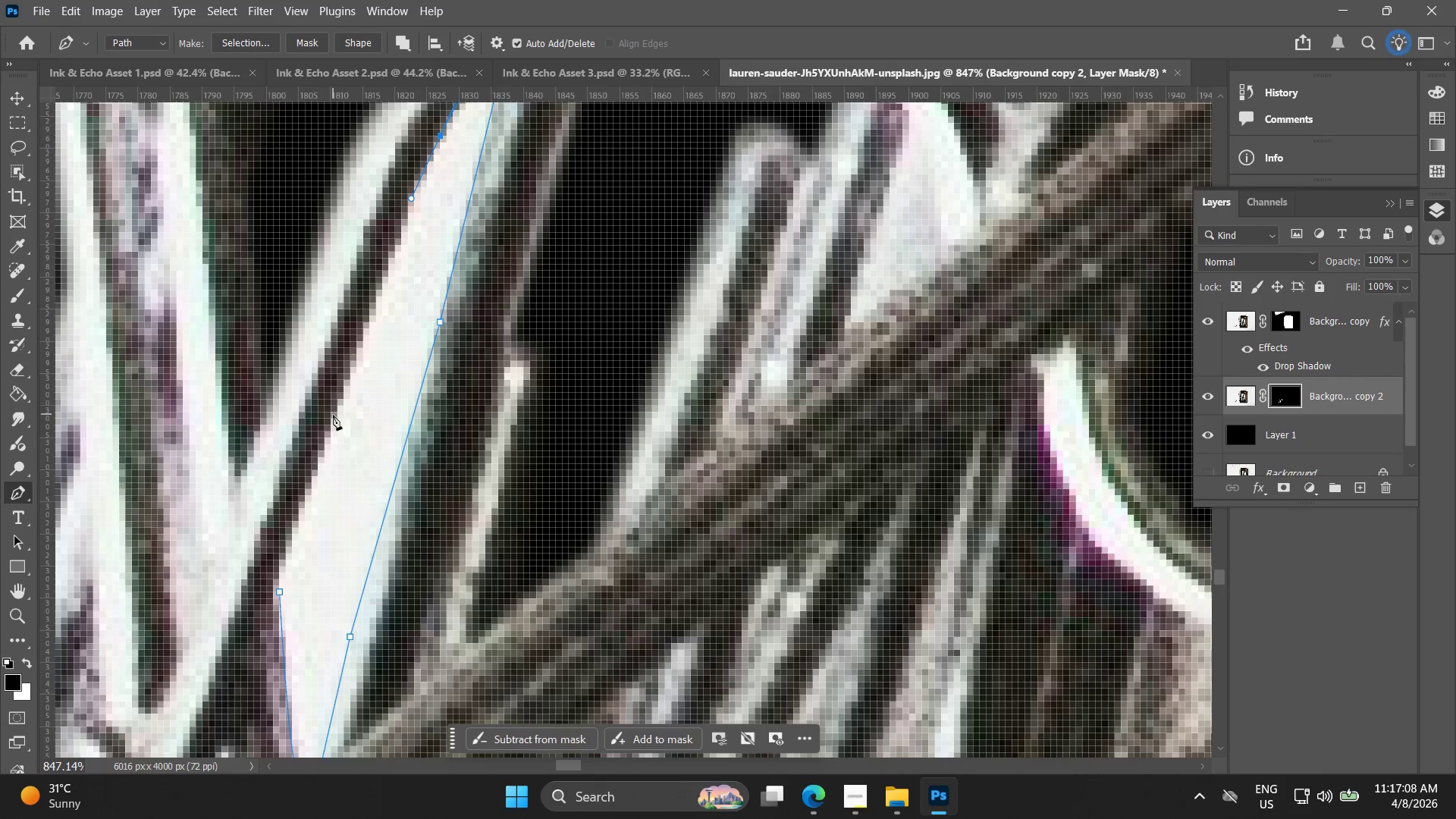 
left_click([334, 419])
 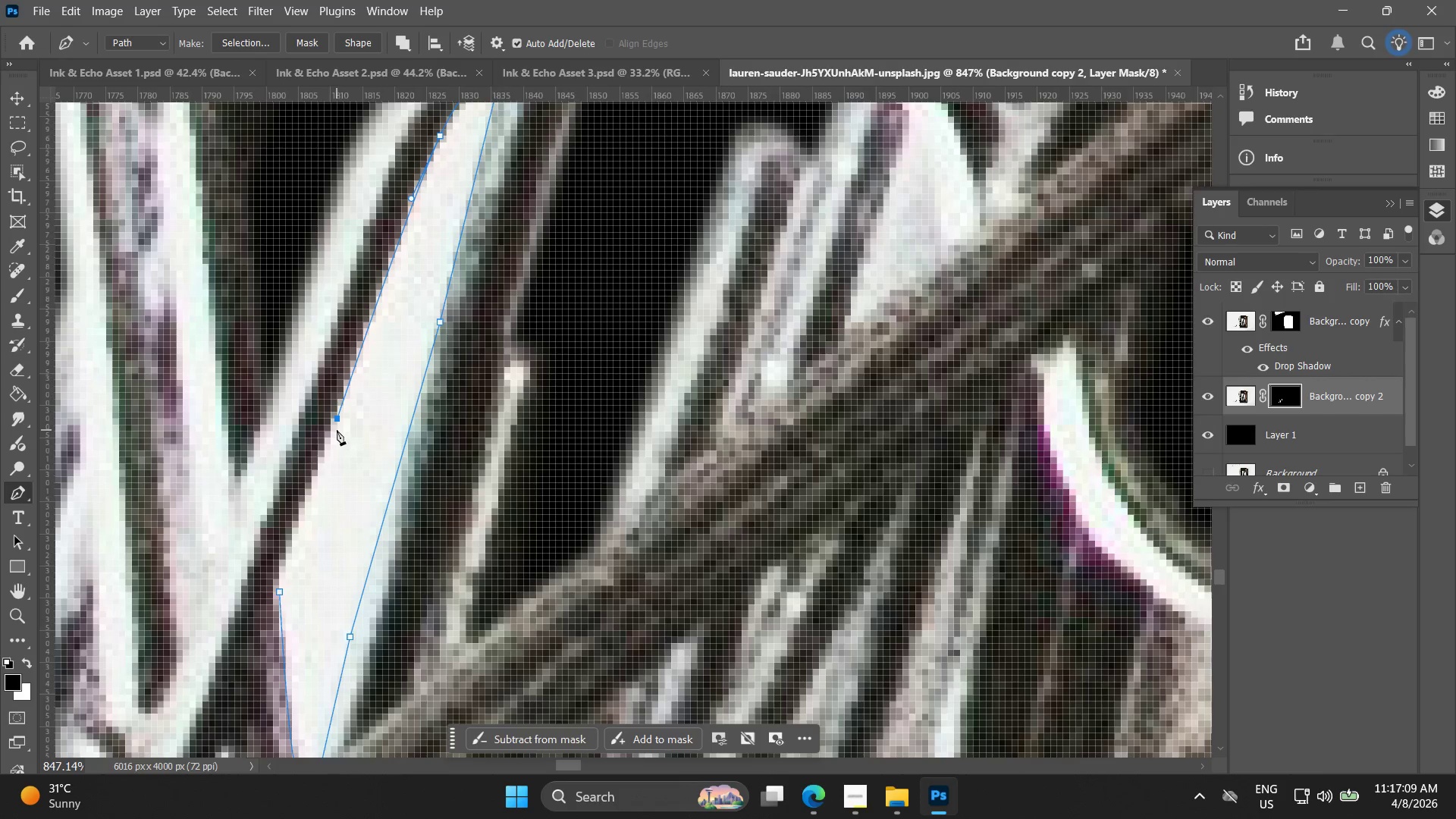 
key(Control+ControlLeft)
 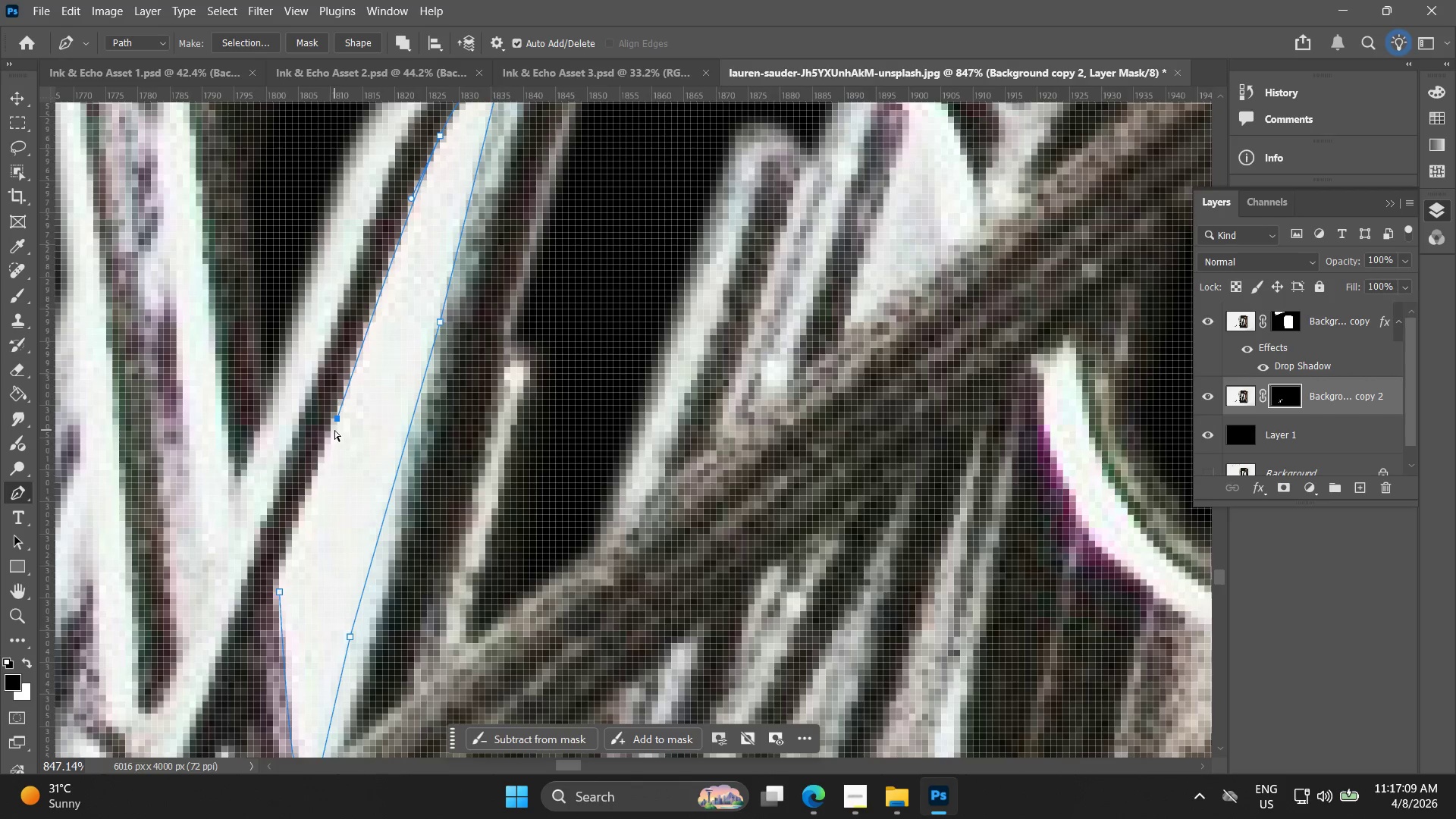 
key(Control+Z)
 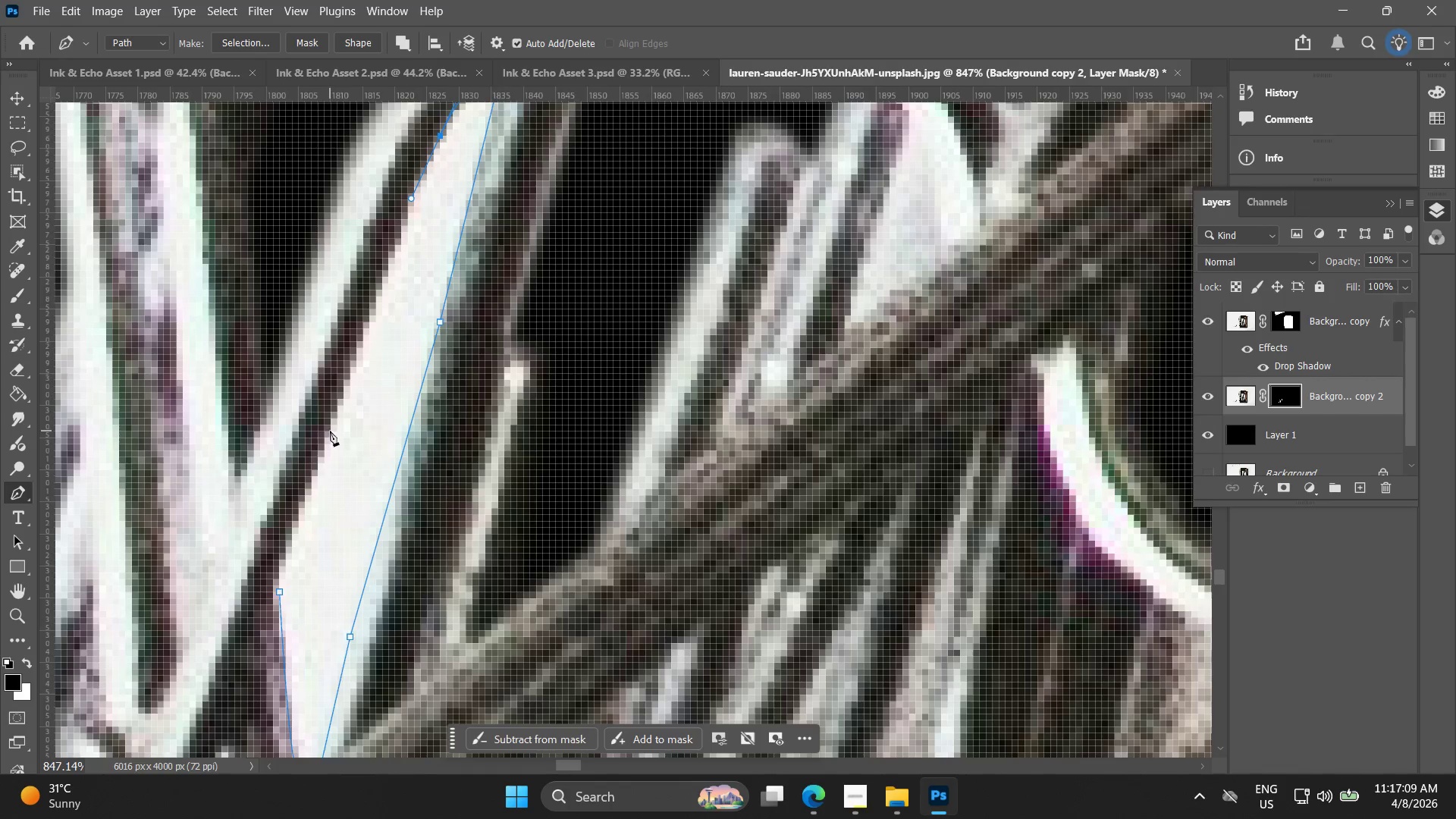 
left_click([330, 431])
 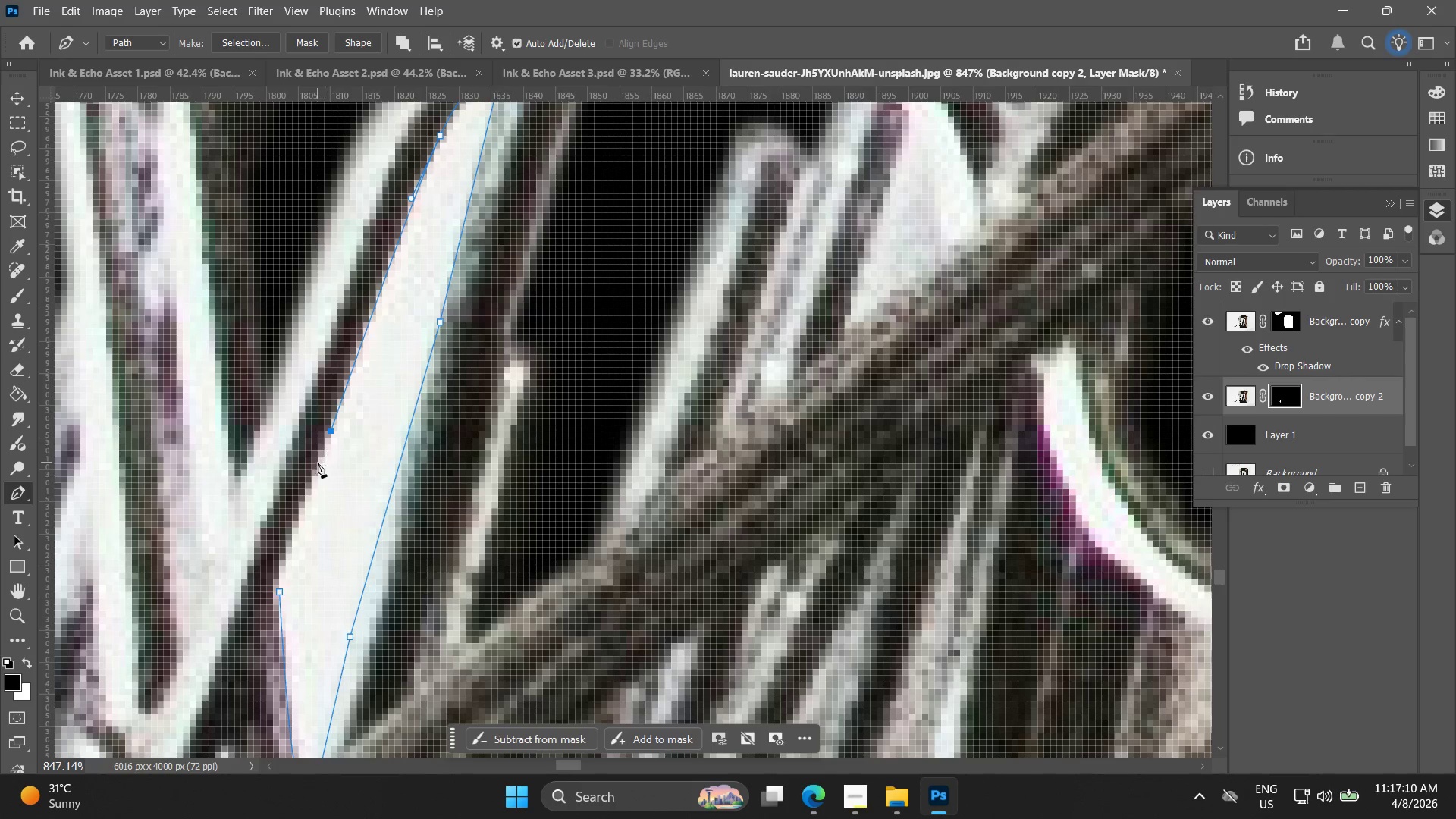 
key(Control+ControlLeft)
 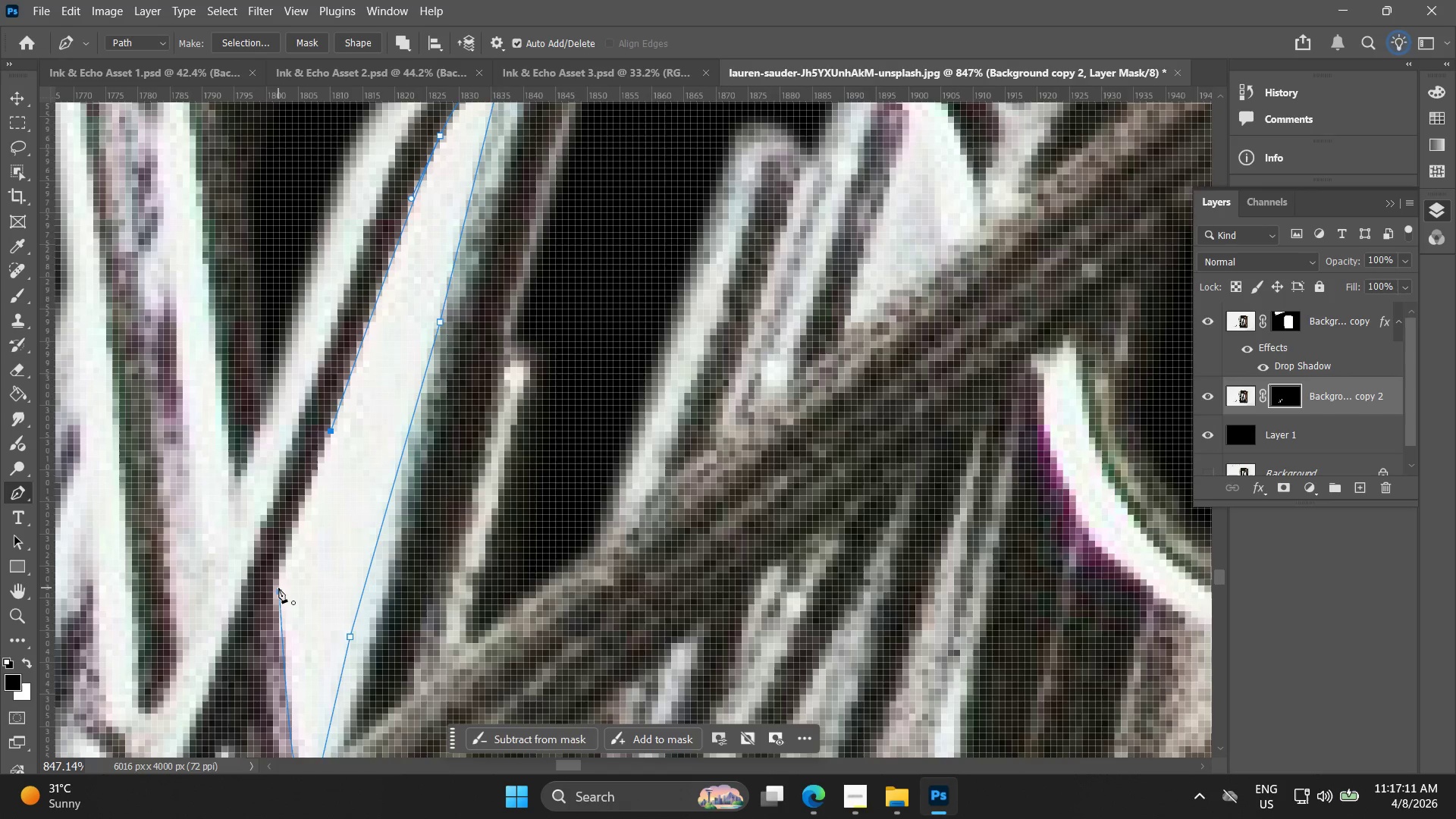 
left_click_drag(start_coordinate=[279, 592], to_coordinate=[279, 605])
 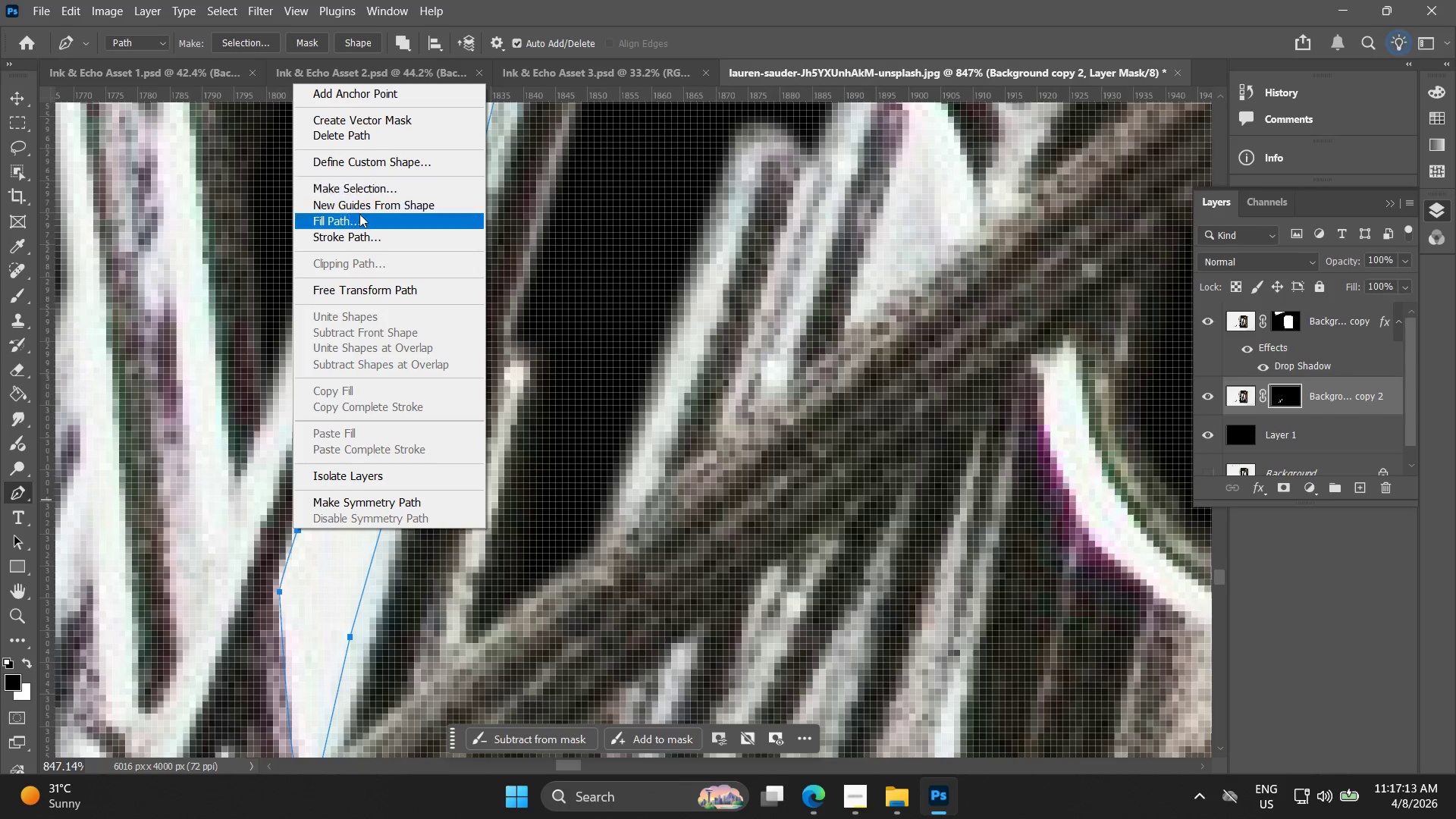 
left_click([362, 186])
 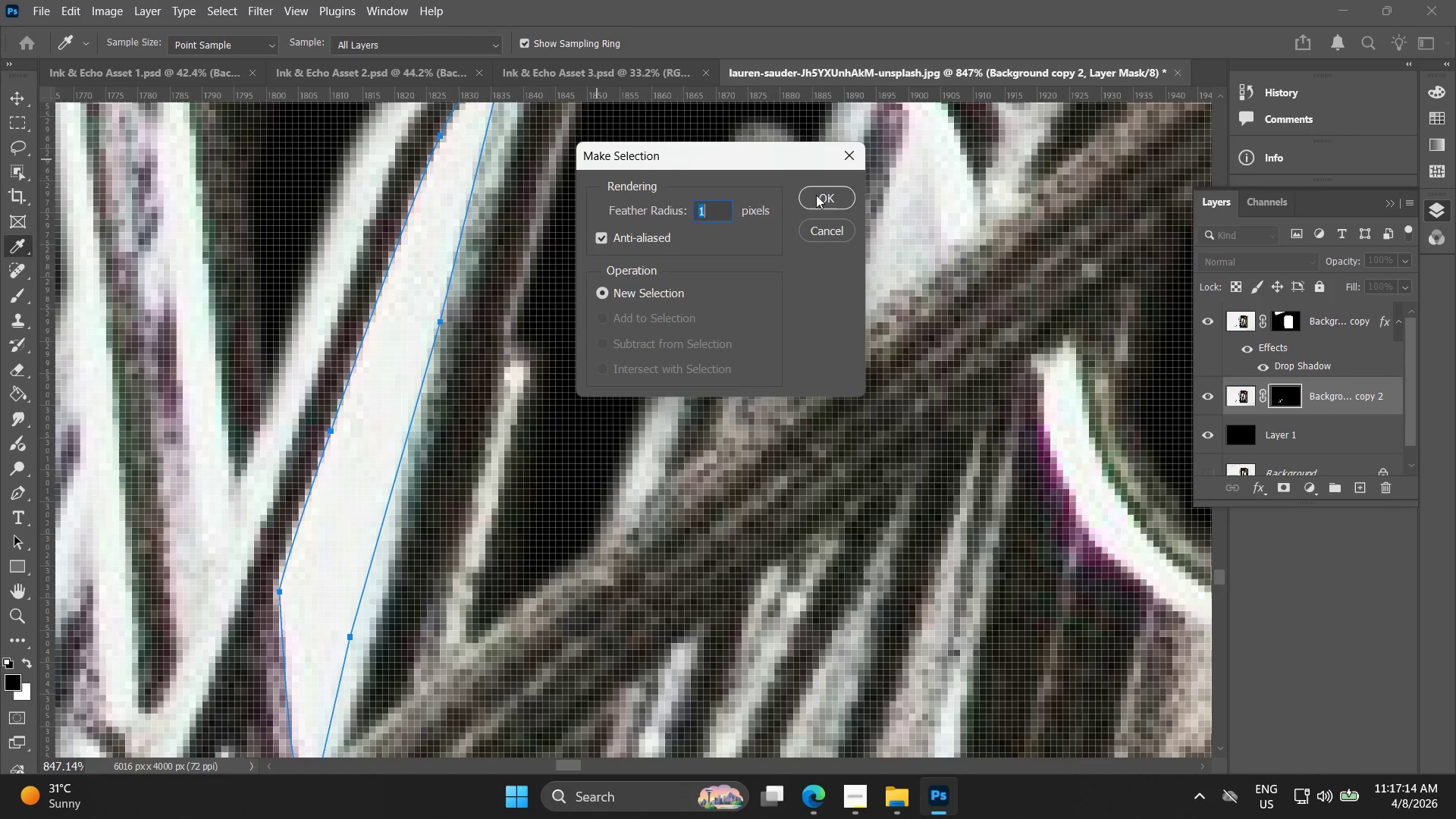 
left_click([828, 195])
 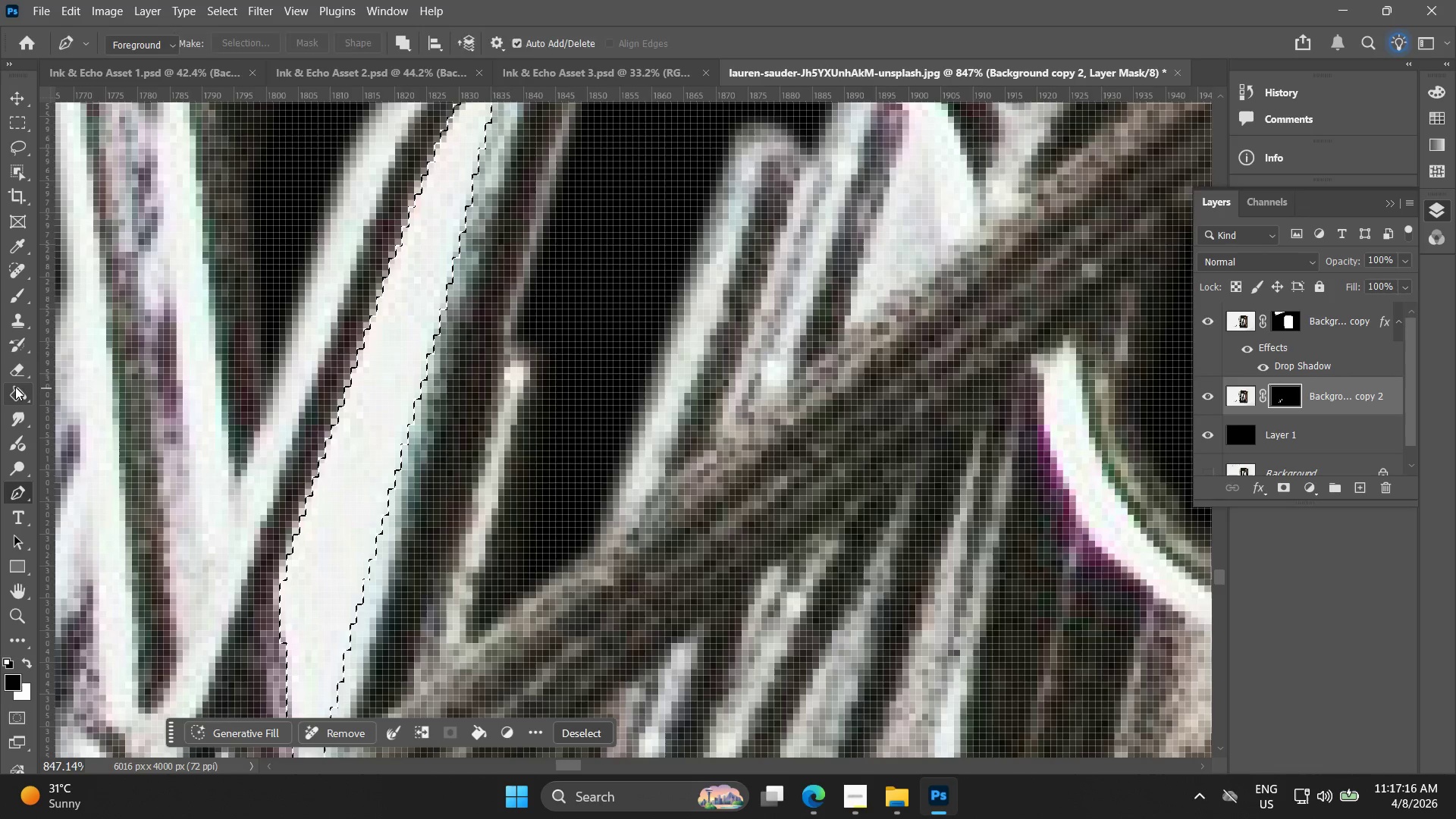 
left_click([376, 431])
 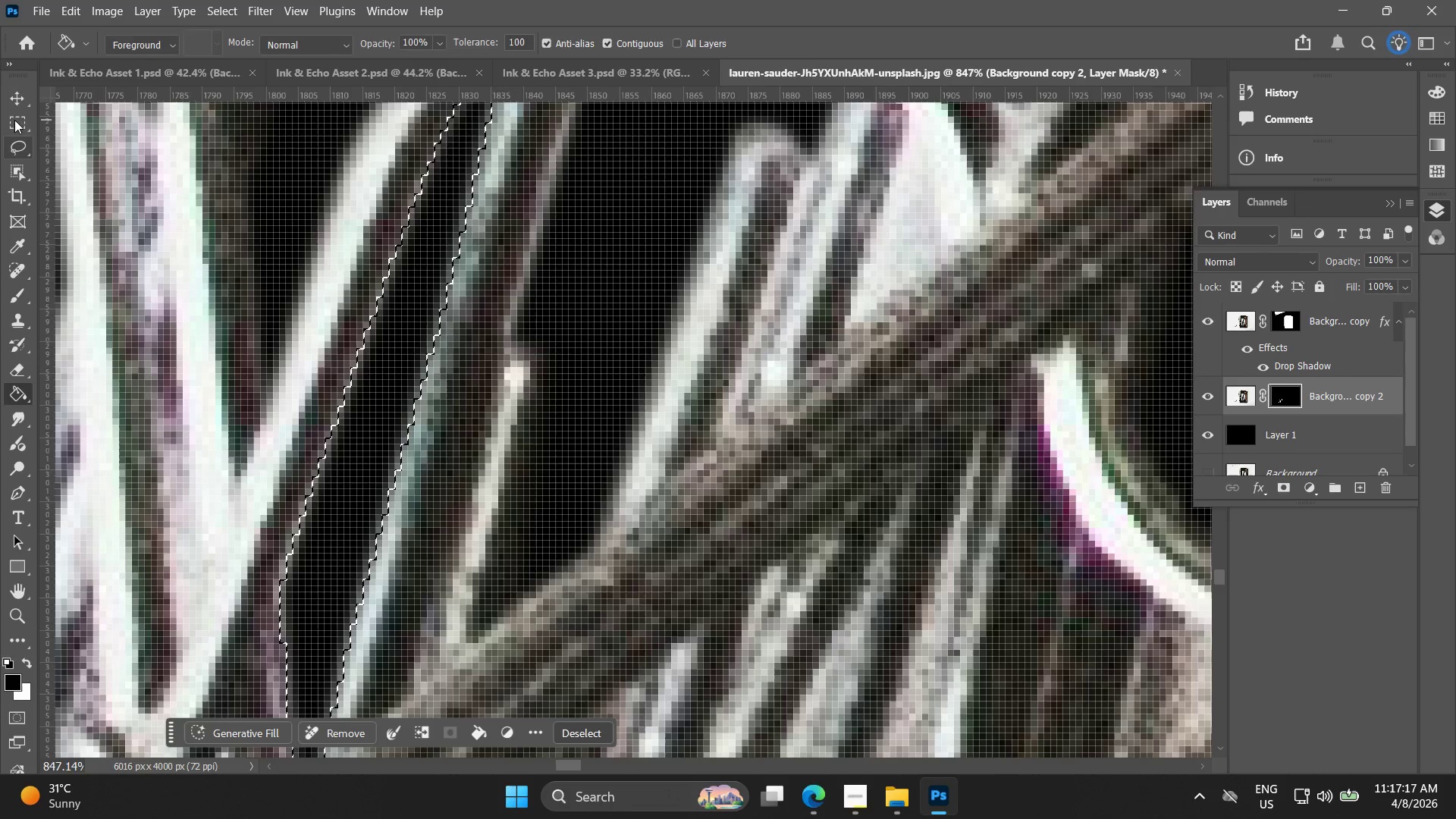 
double_click([195, 297])
 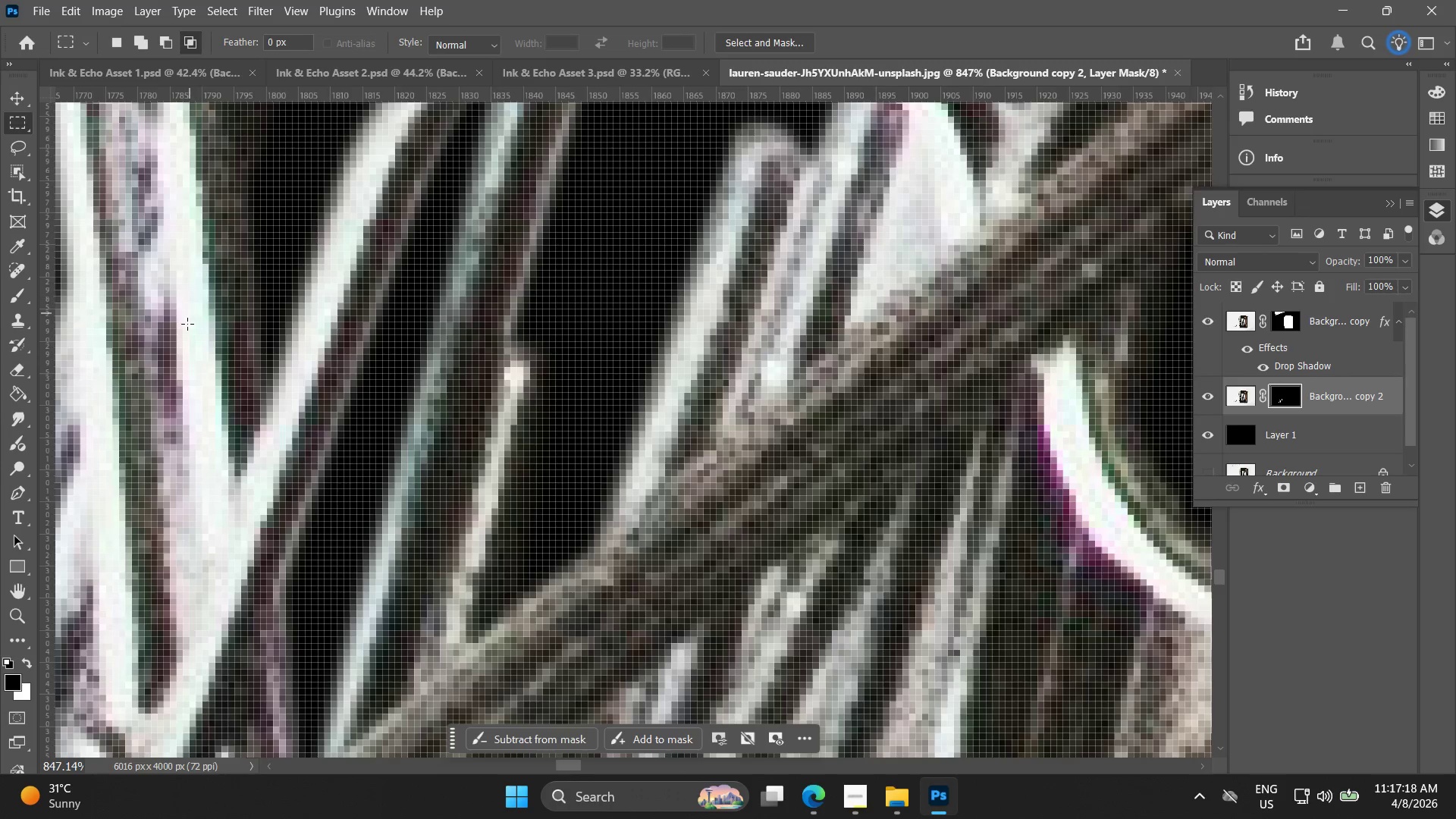 
hold_key(key=AltLeft, duration=0.72)
 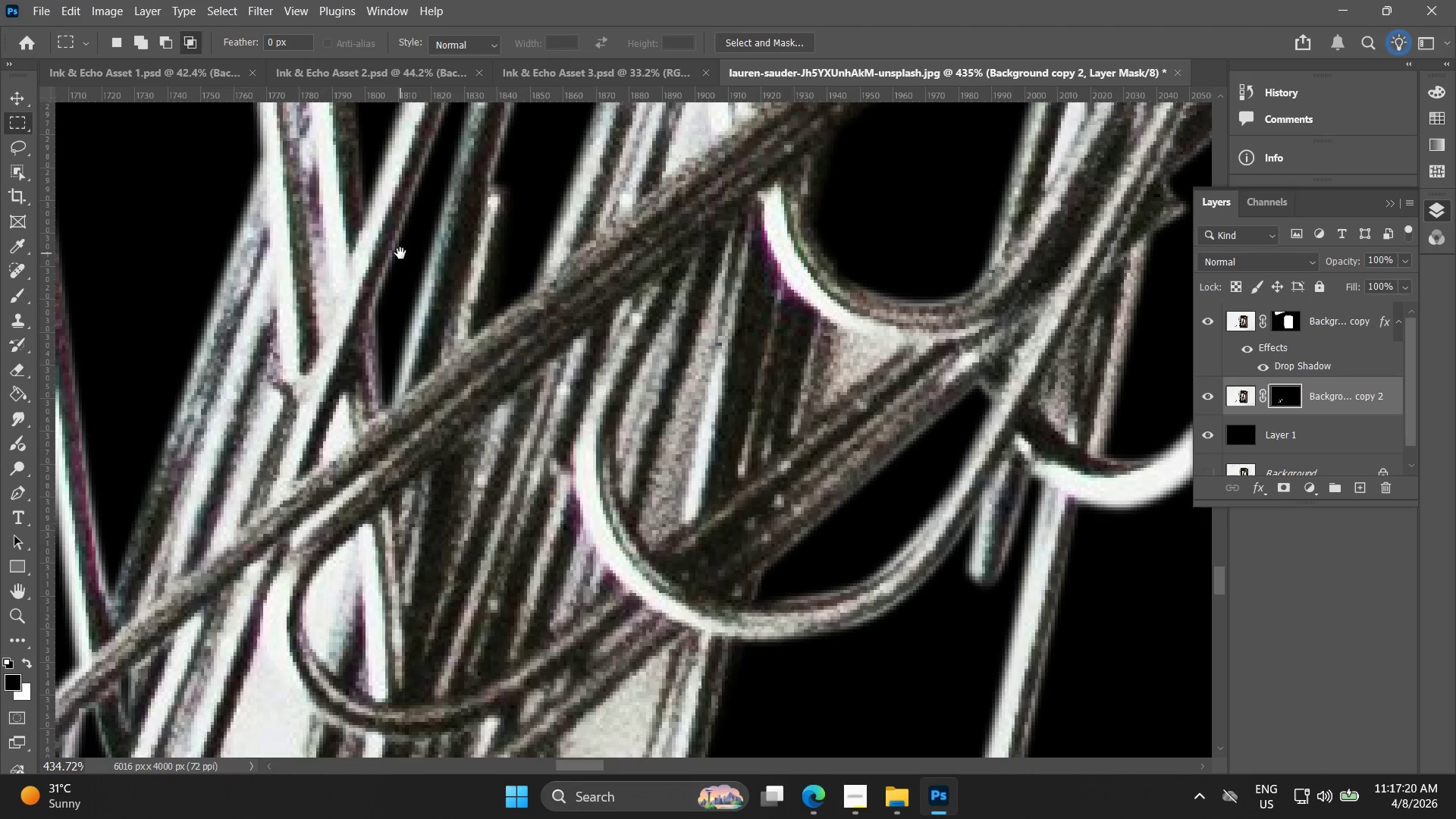 
hold_key(key=Space, duration=0.61)
 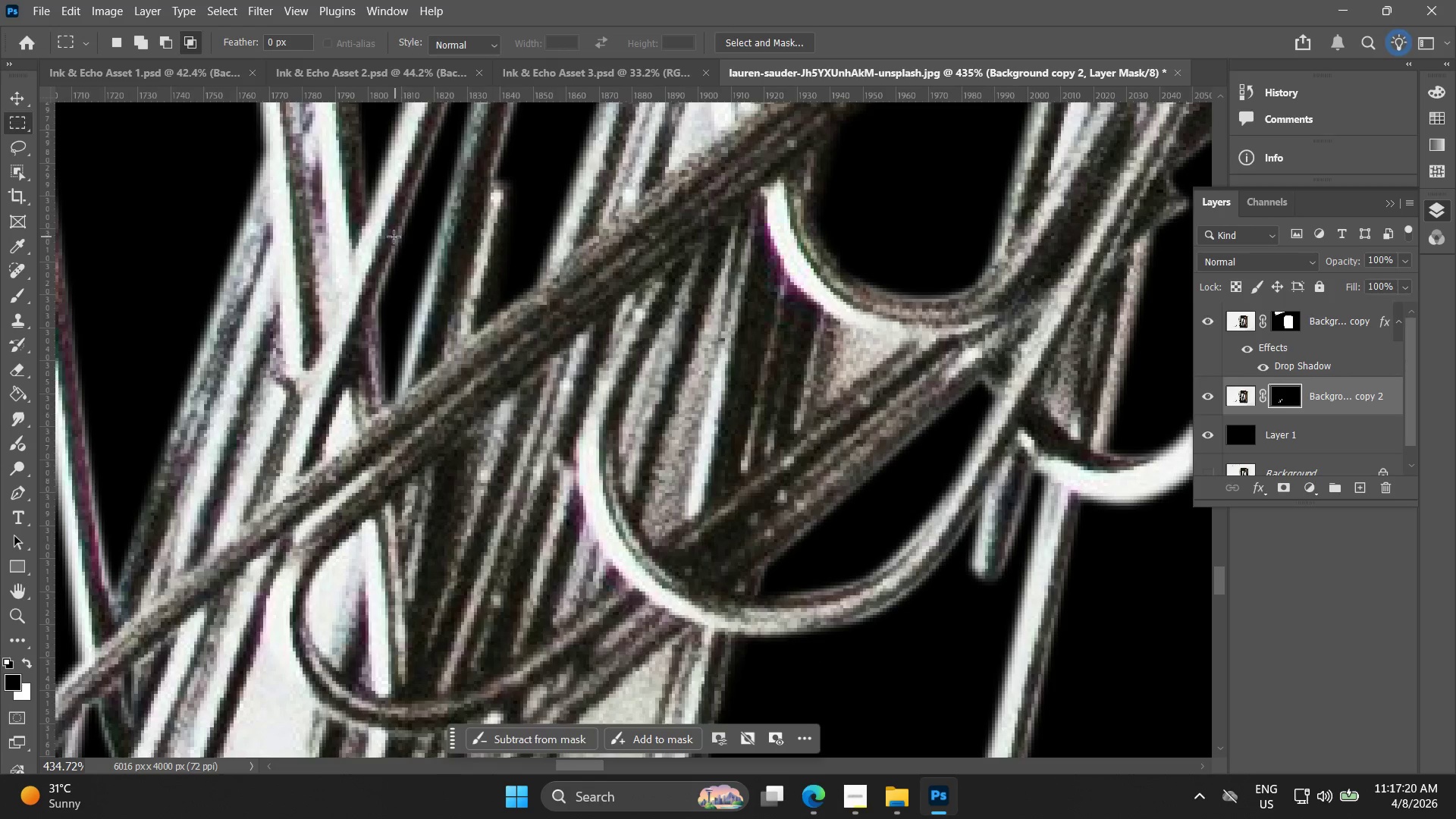 
left_click_drag(start_coordinate=[263, 413], to_coordinate=[403, 249])
 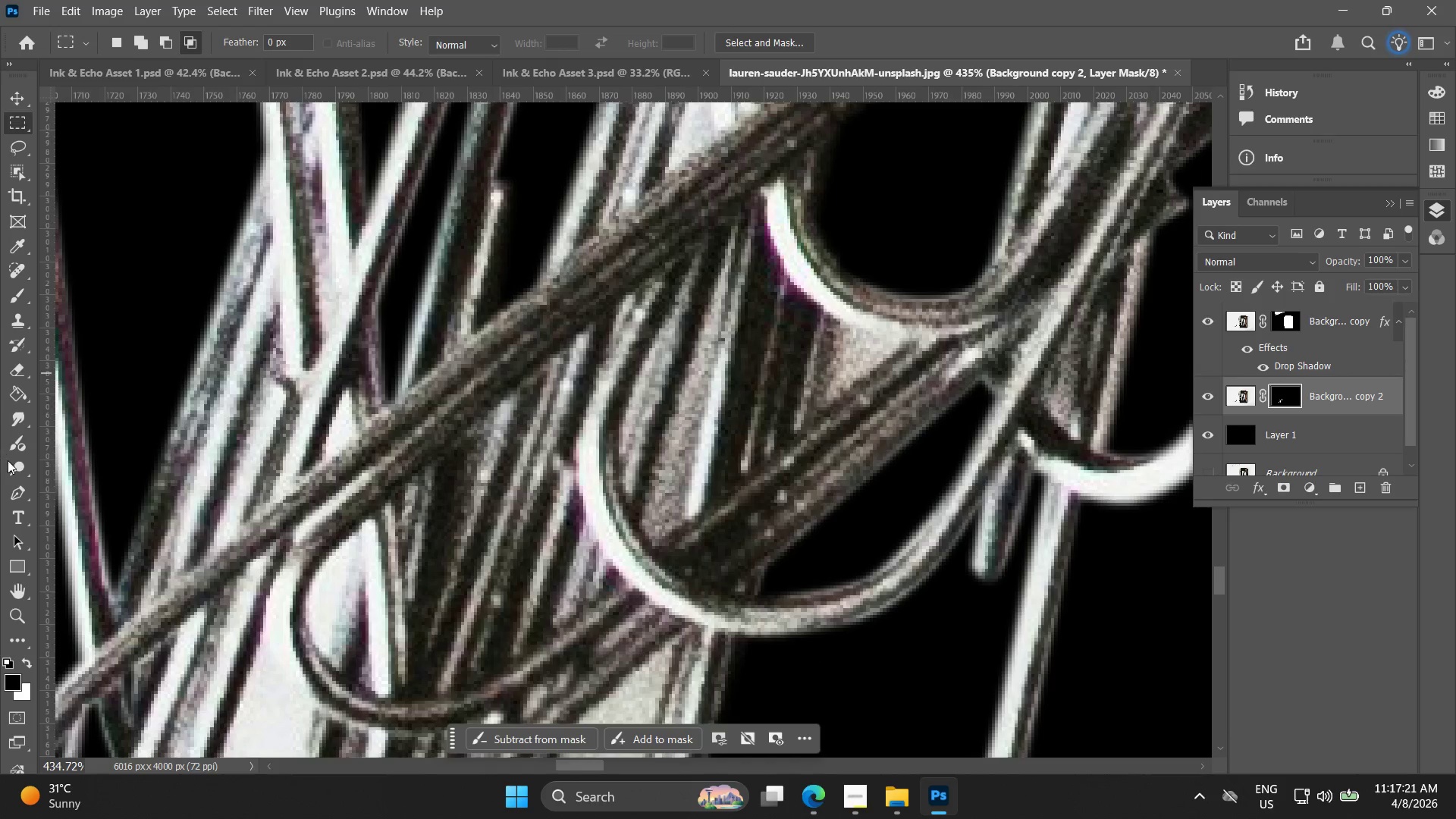 
scroll: coordinate [188, 358], scroll_direction: down, amount: 7.0
 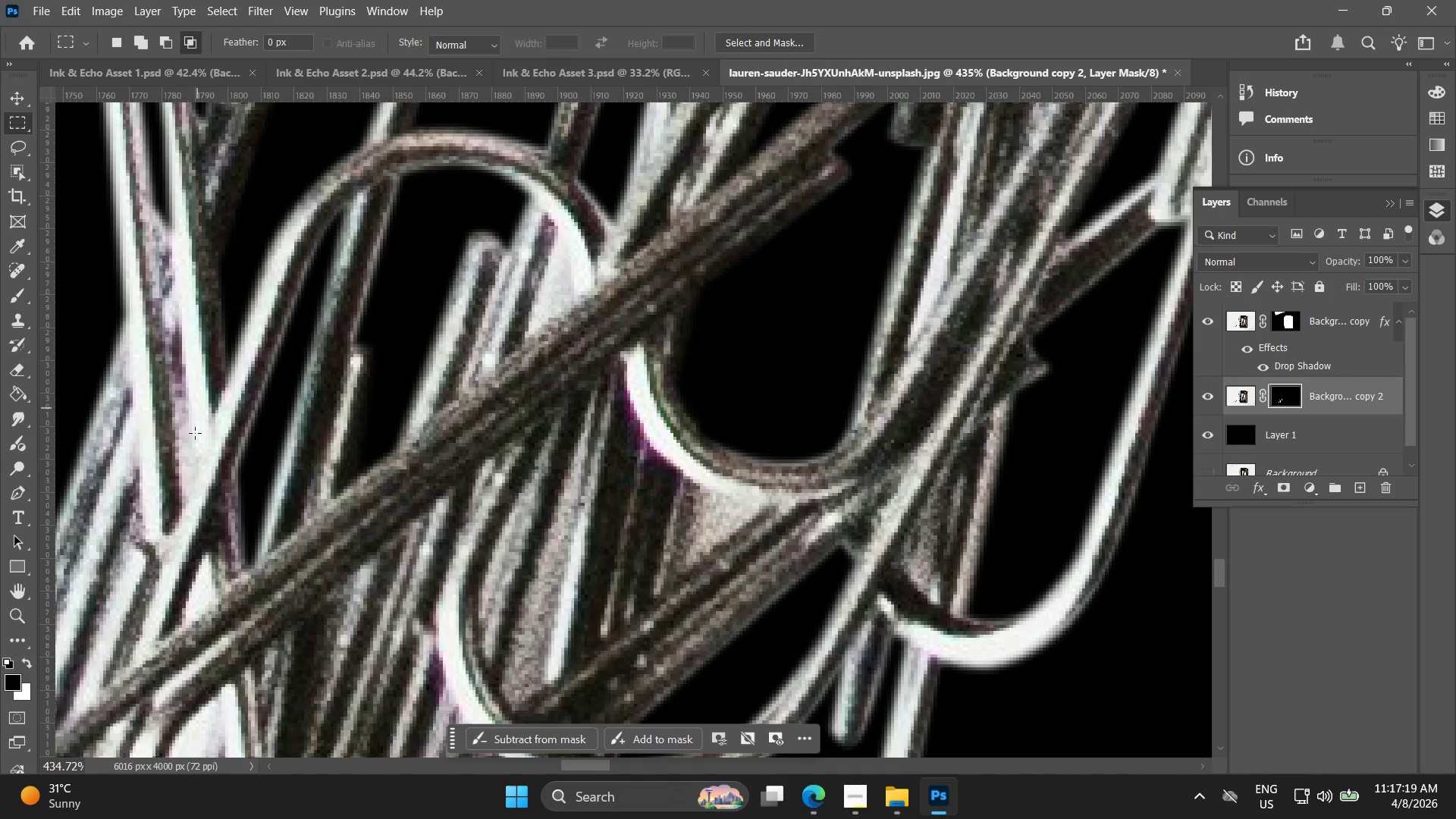 
left_click([22, 495])
 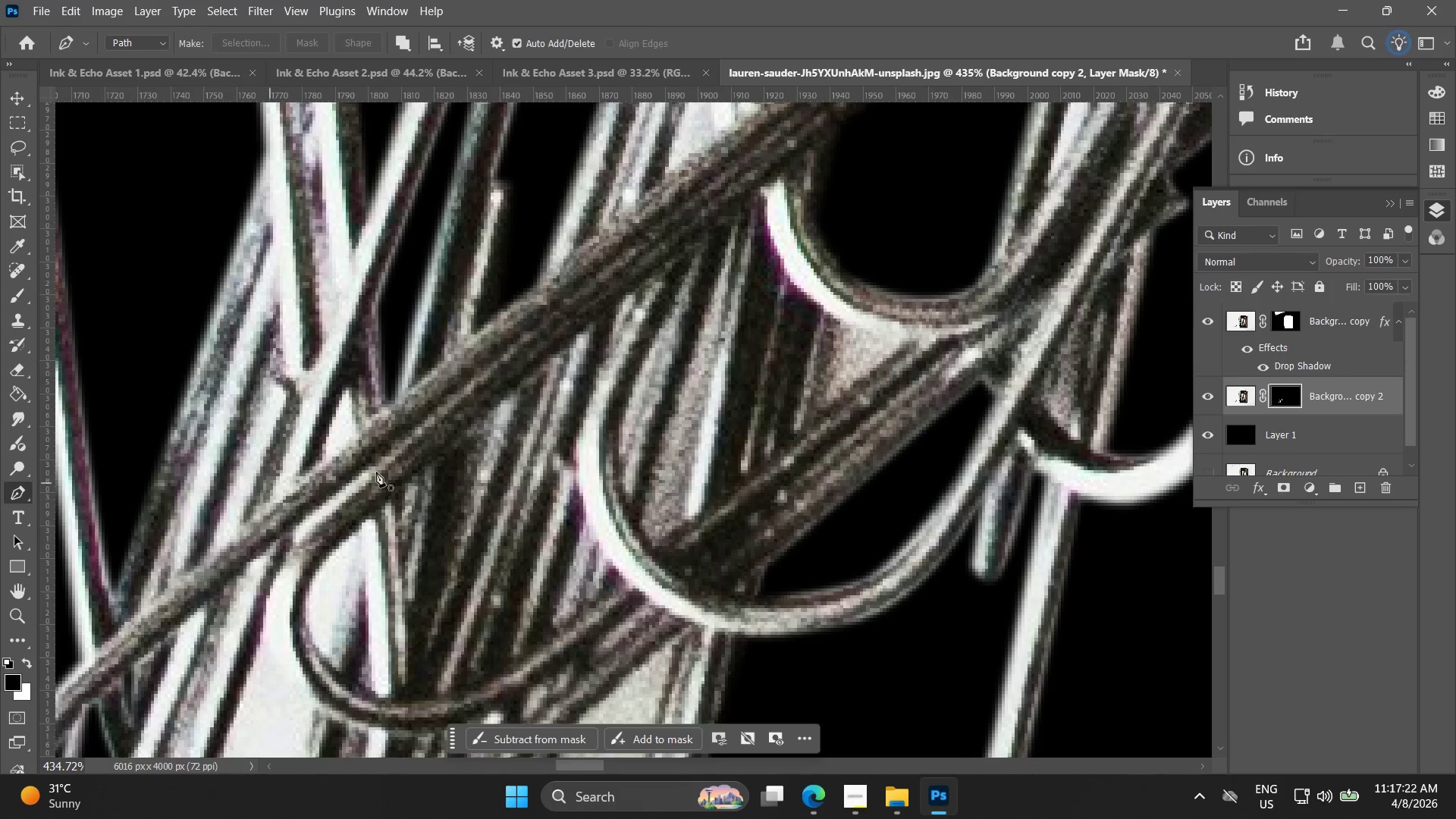 
hold_key(key=AltLeft, duration=0.44)
scroll: coordinate [814, 353], scroll_direction: up, amount: 4.0
 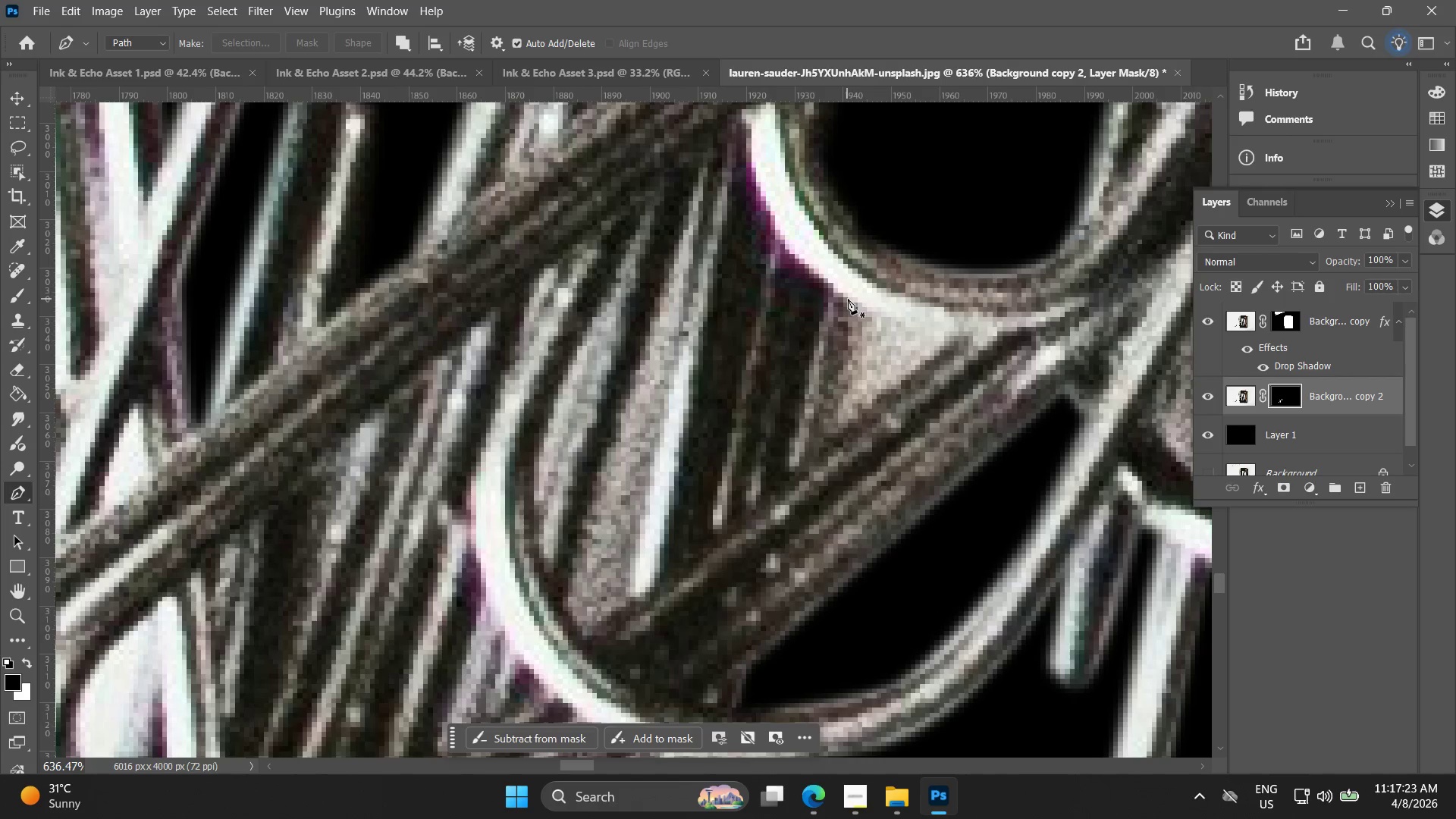 
left_click([850, 299])
 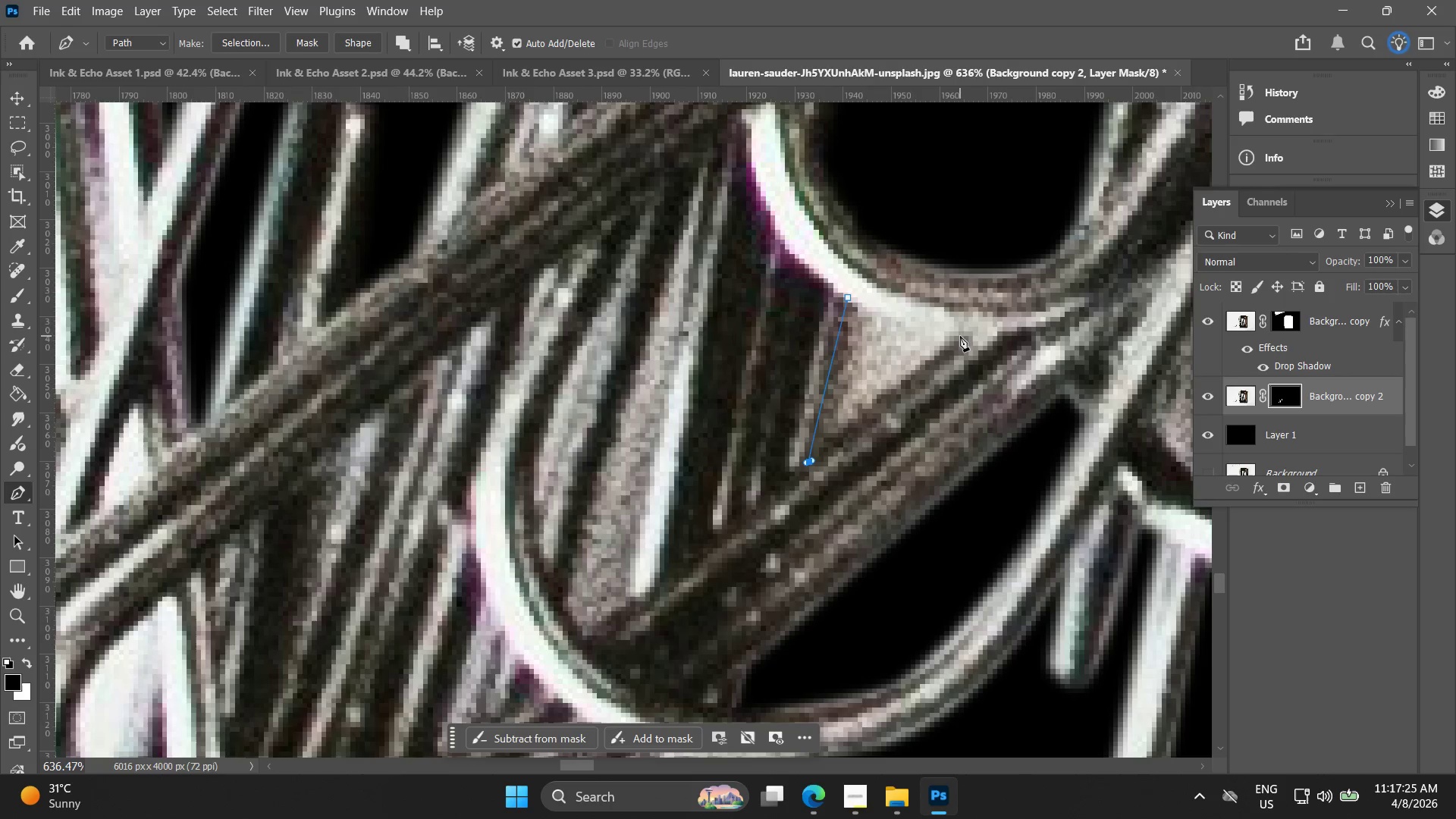 
left_click([955, 332])
 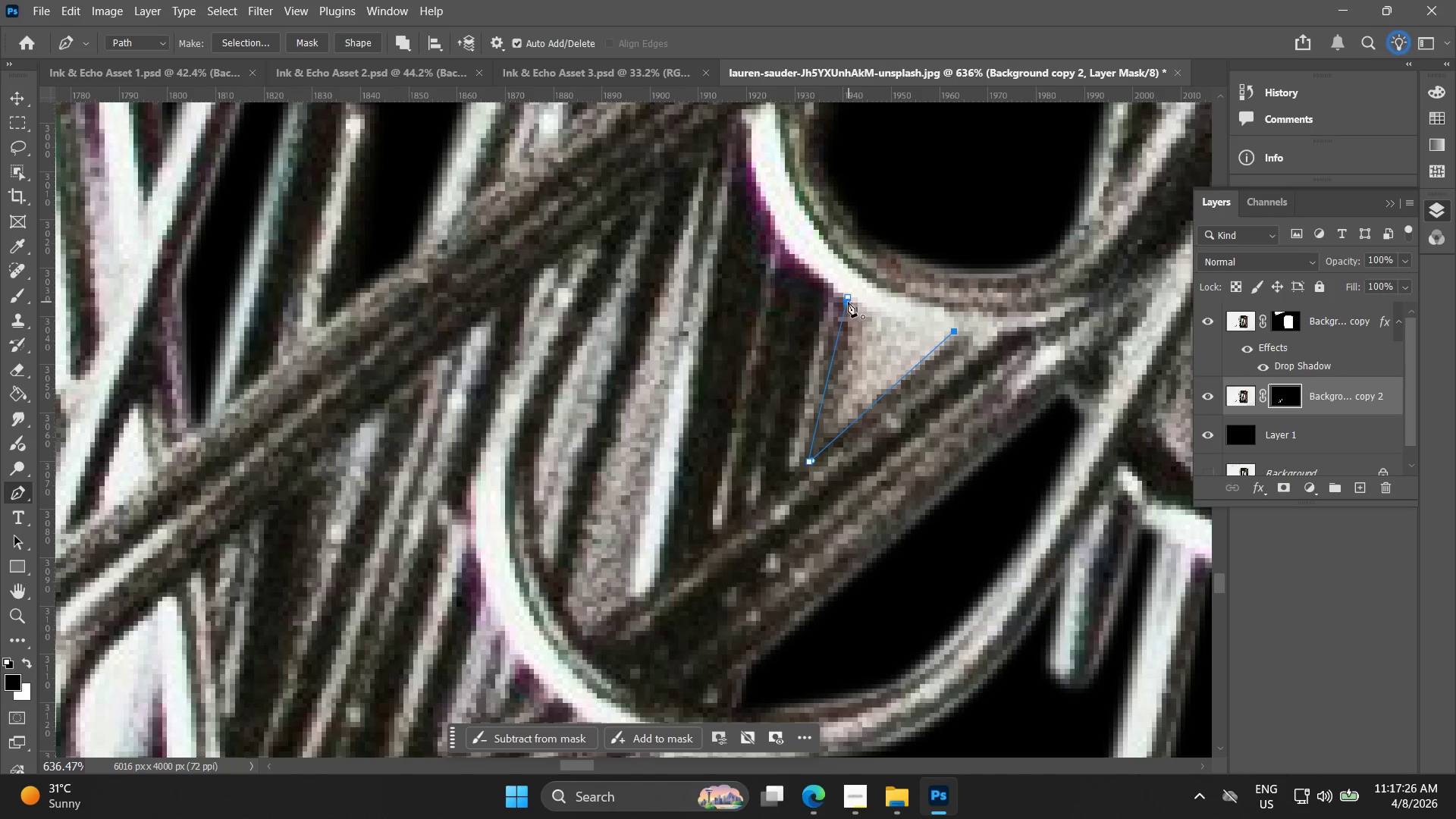 
left_click_drag(start_coordinate=[847, 297], to_coordinate=[816, 265])
 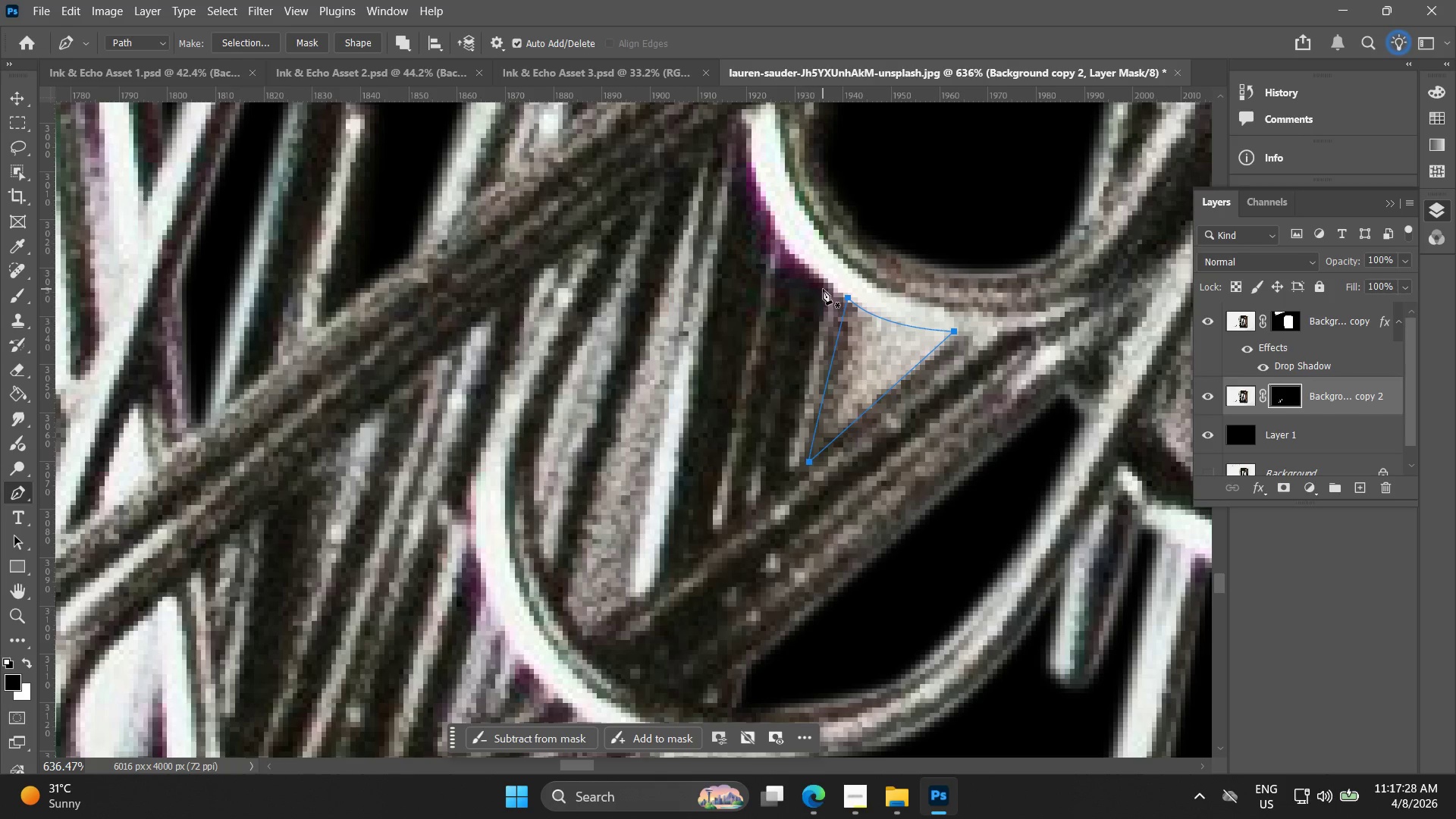 
right_click([822, 289])
 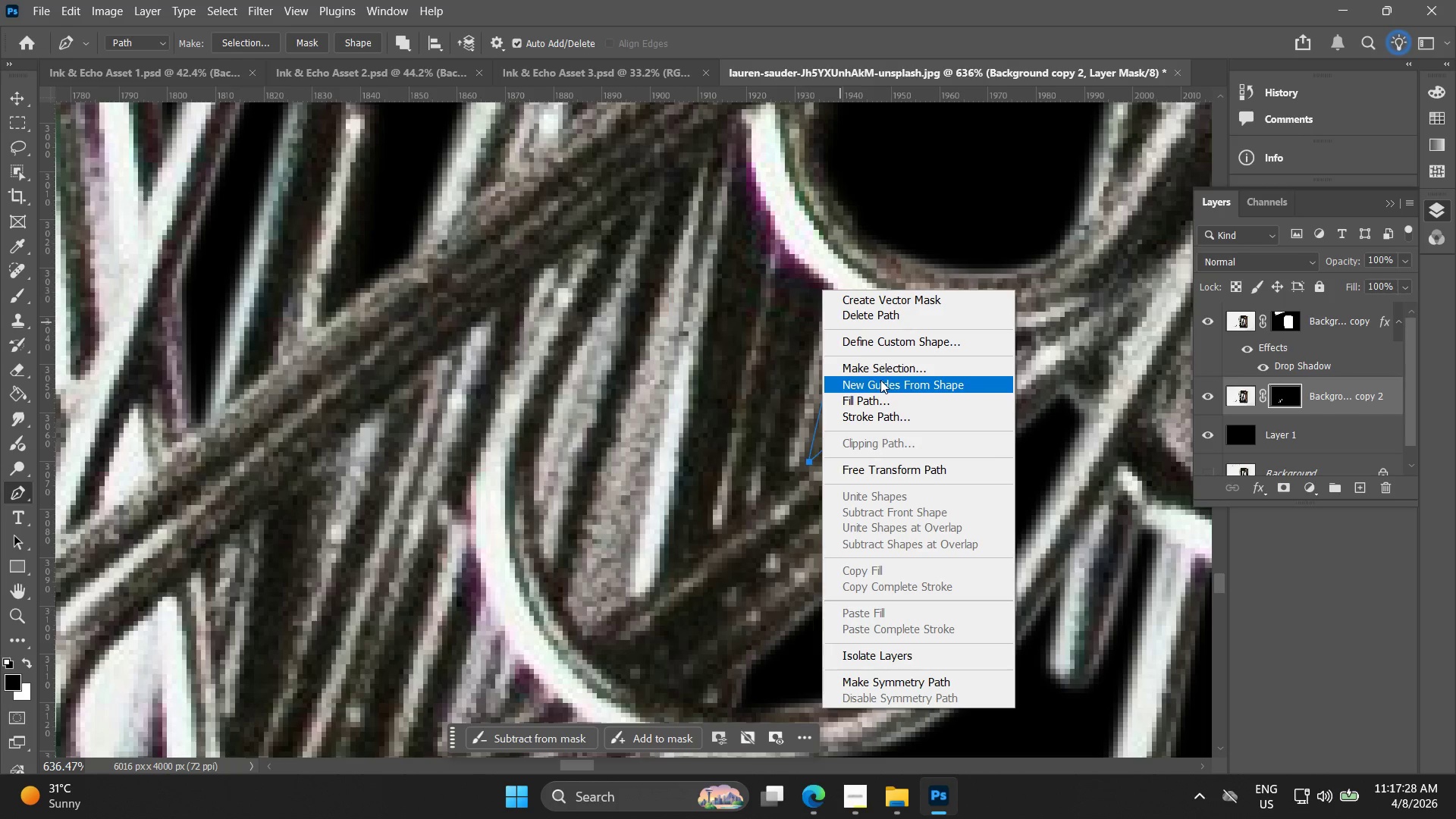 
left_click([889, 366])
 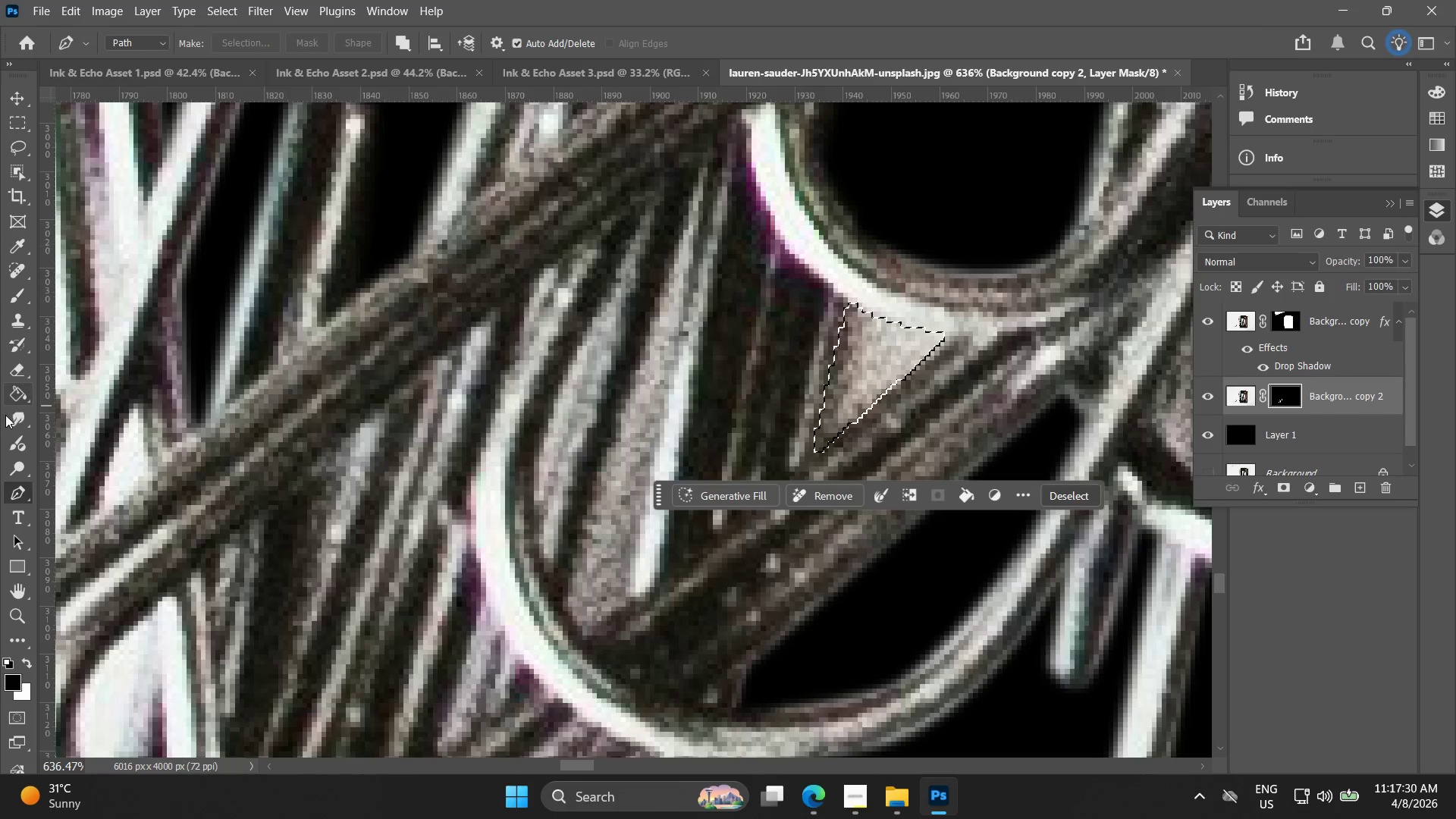 
left_click([8, 388])
 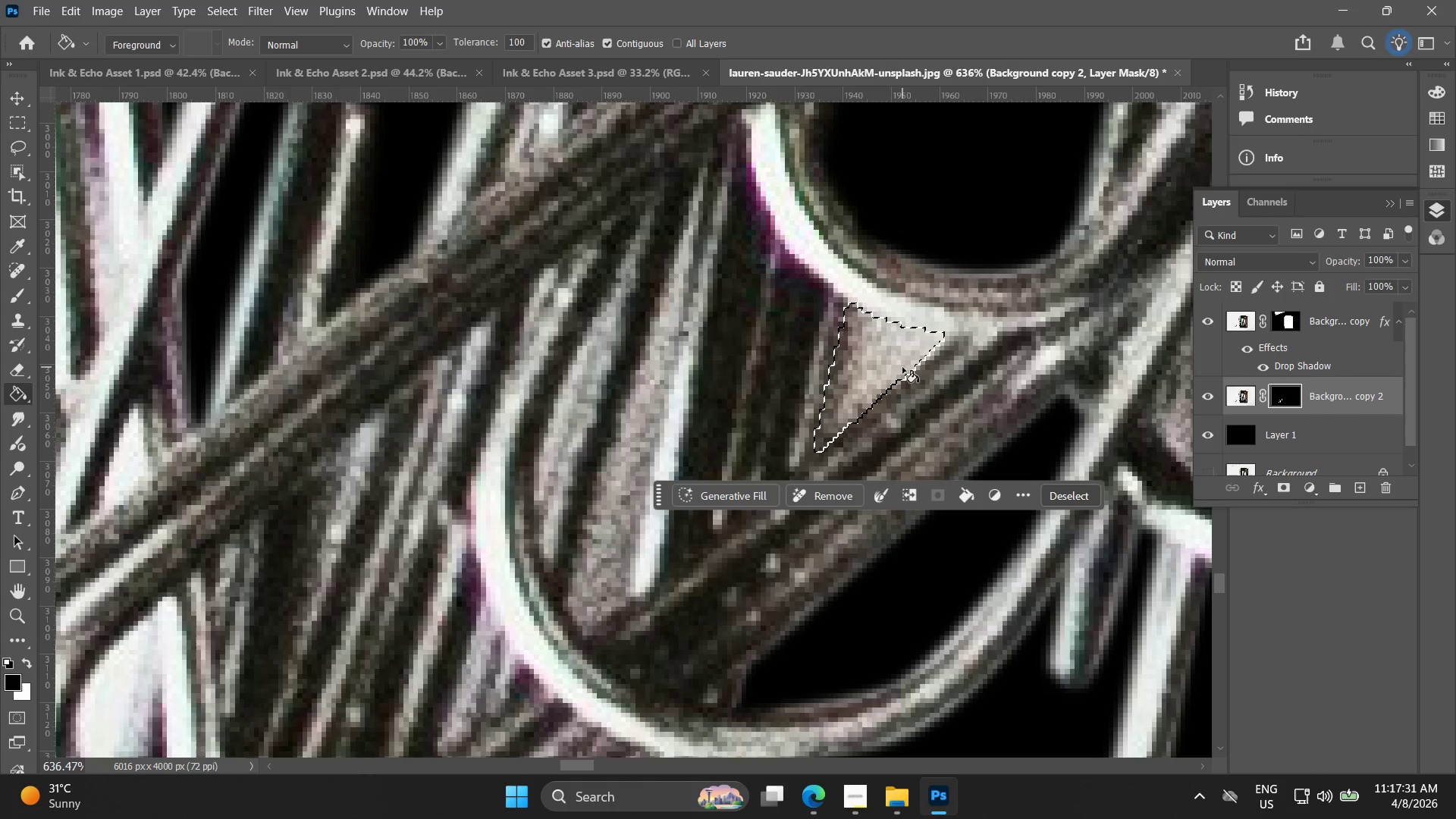 
left_click_drag(start_coordinate=[870, 356], to_coordinate=[866, 355])
 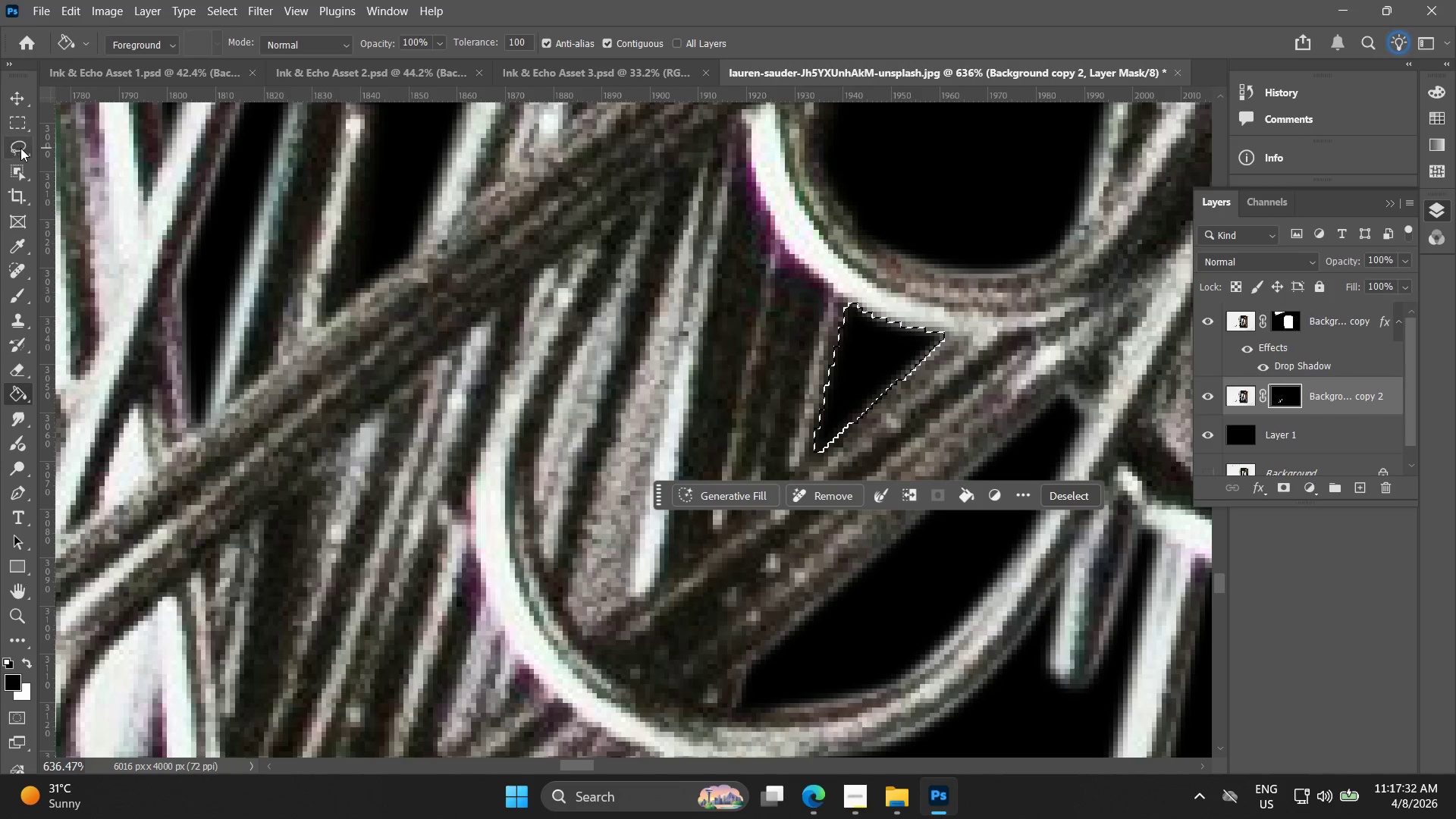 
left_click([11, 124])
 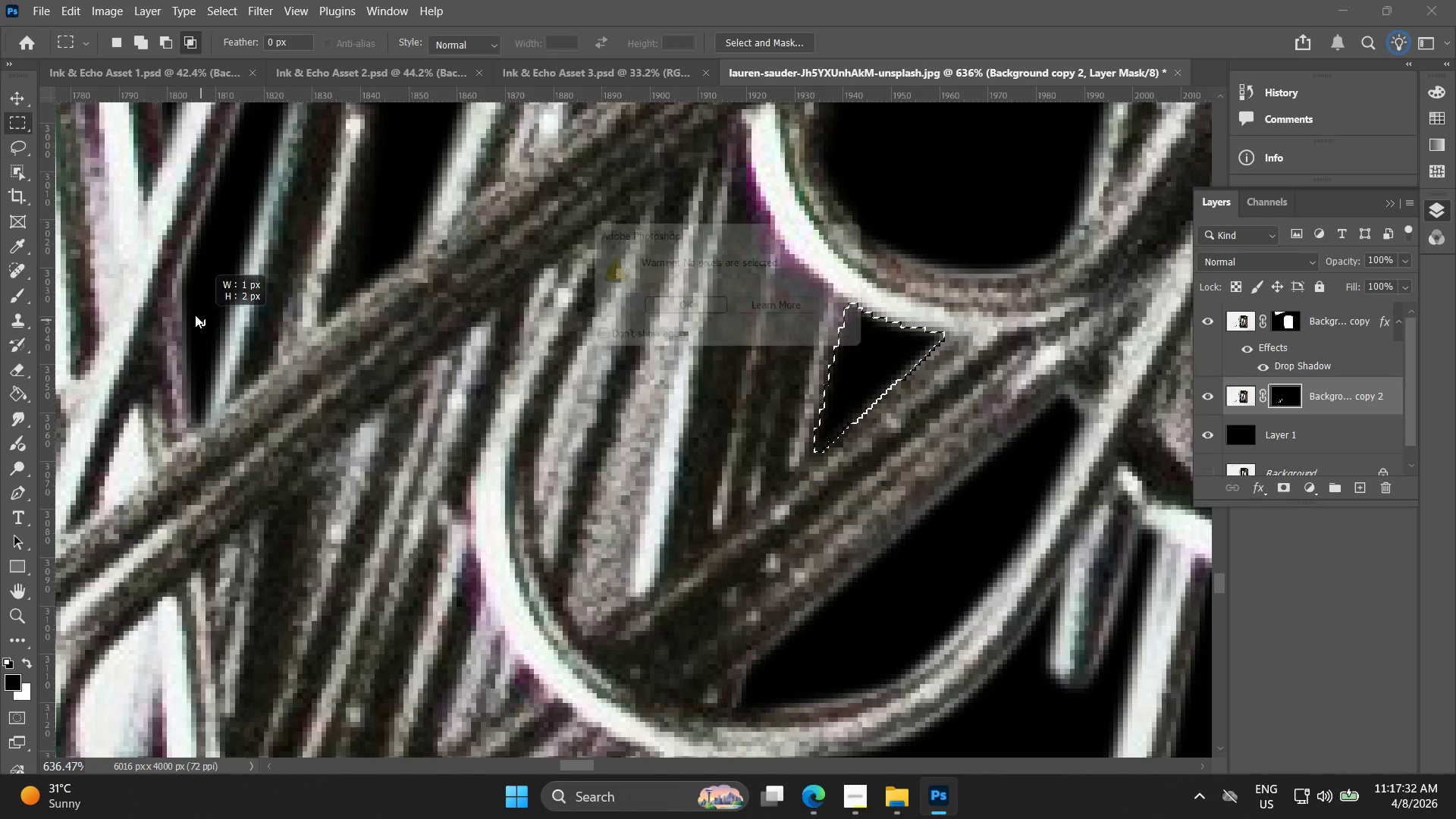 
key(Alt+AltLeft)
 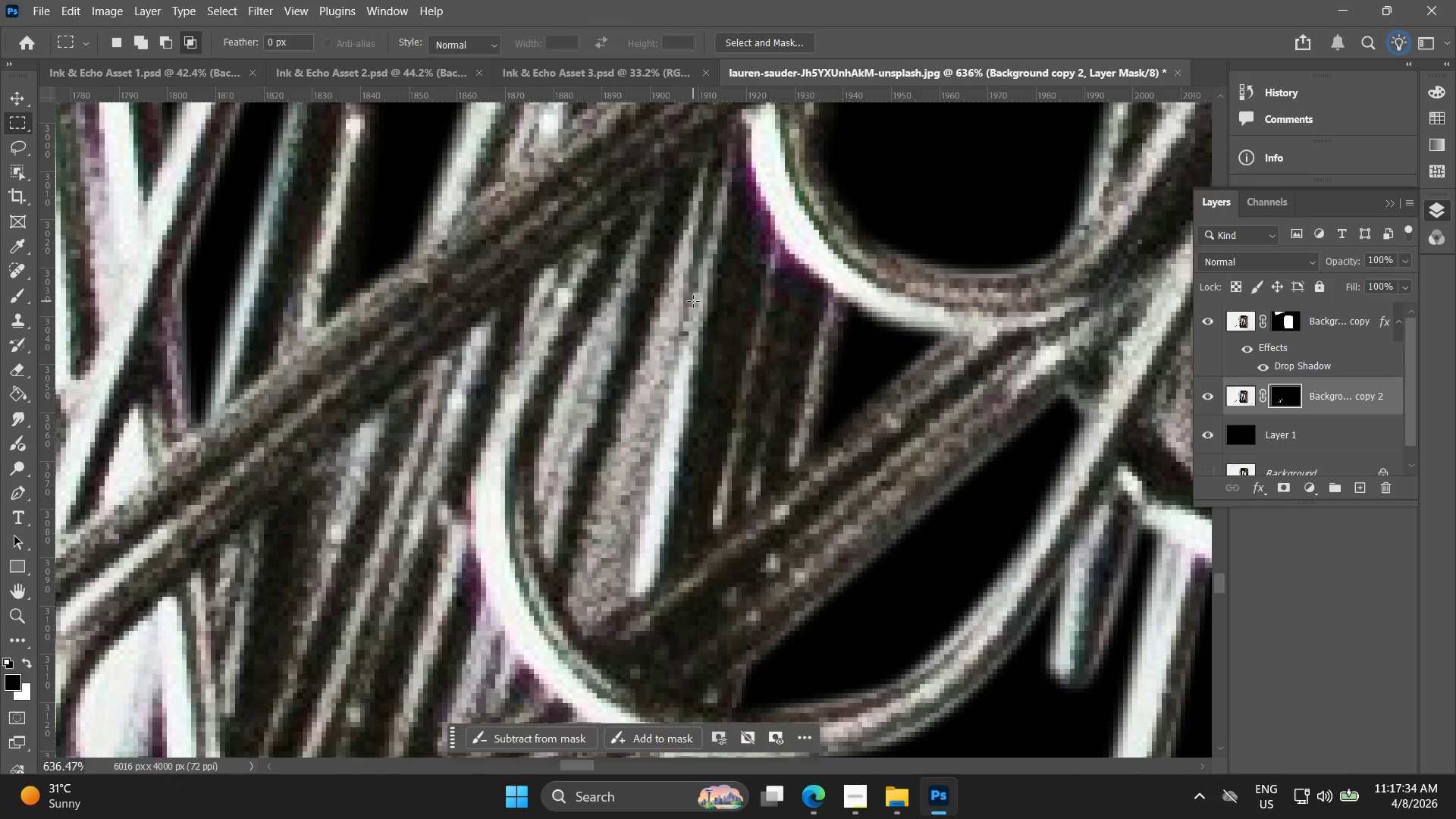 
key(Alt+AltLeft)
 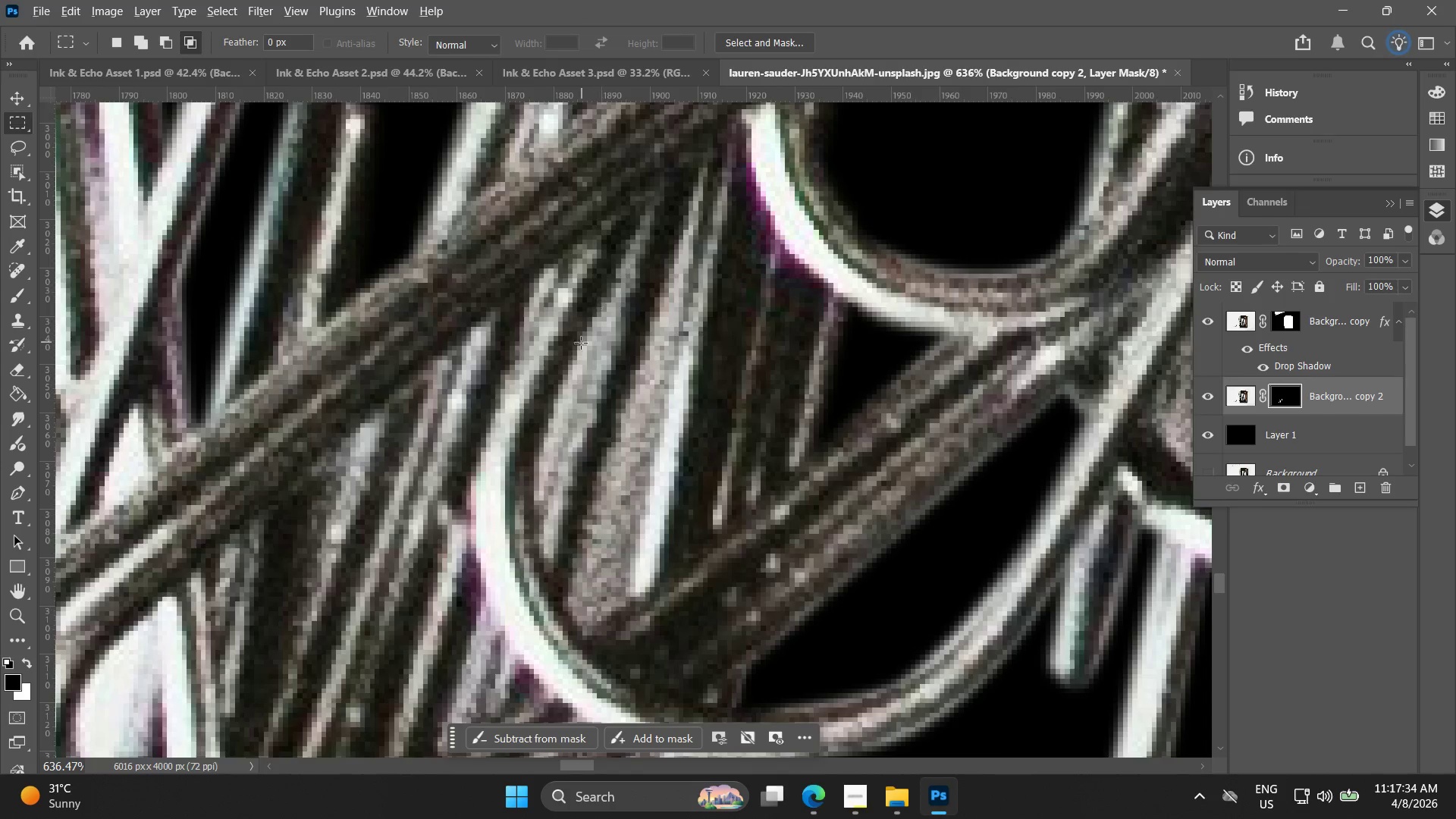 
hold_key(key=Space, duration=0.66)
 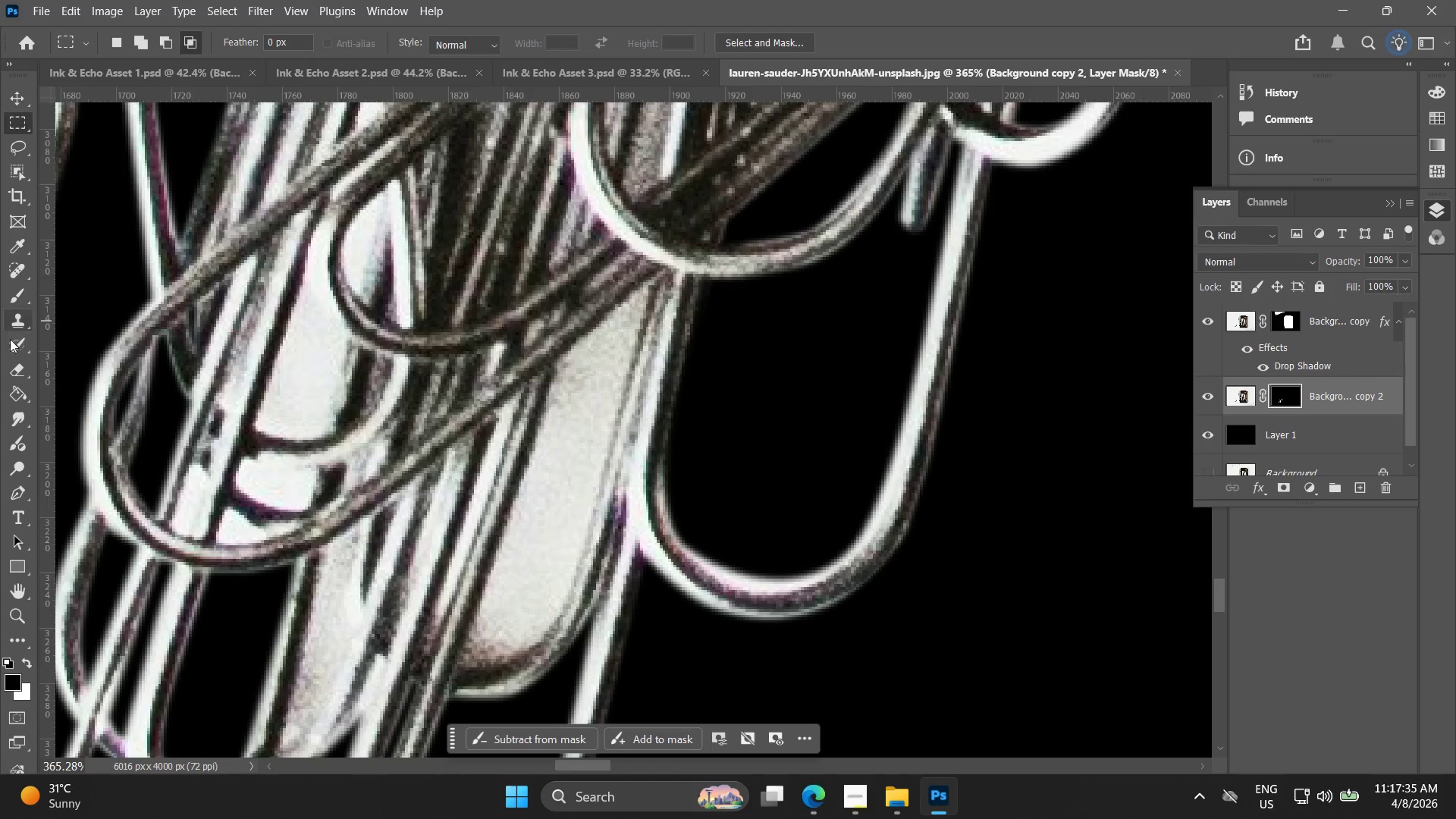 
left_click_drag(start_coordinate=[464, 529], to_coordinate=[516, 218])
 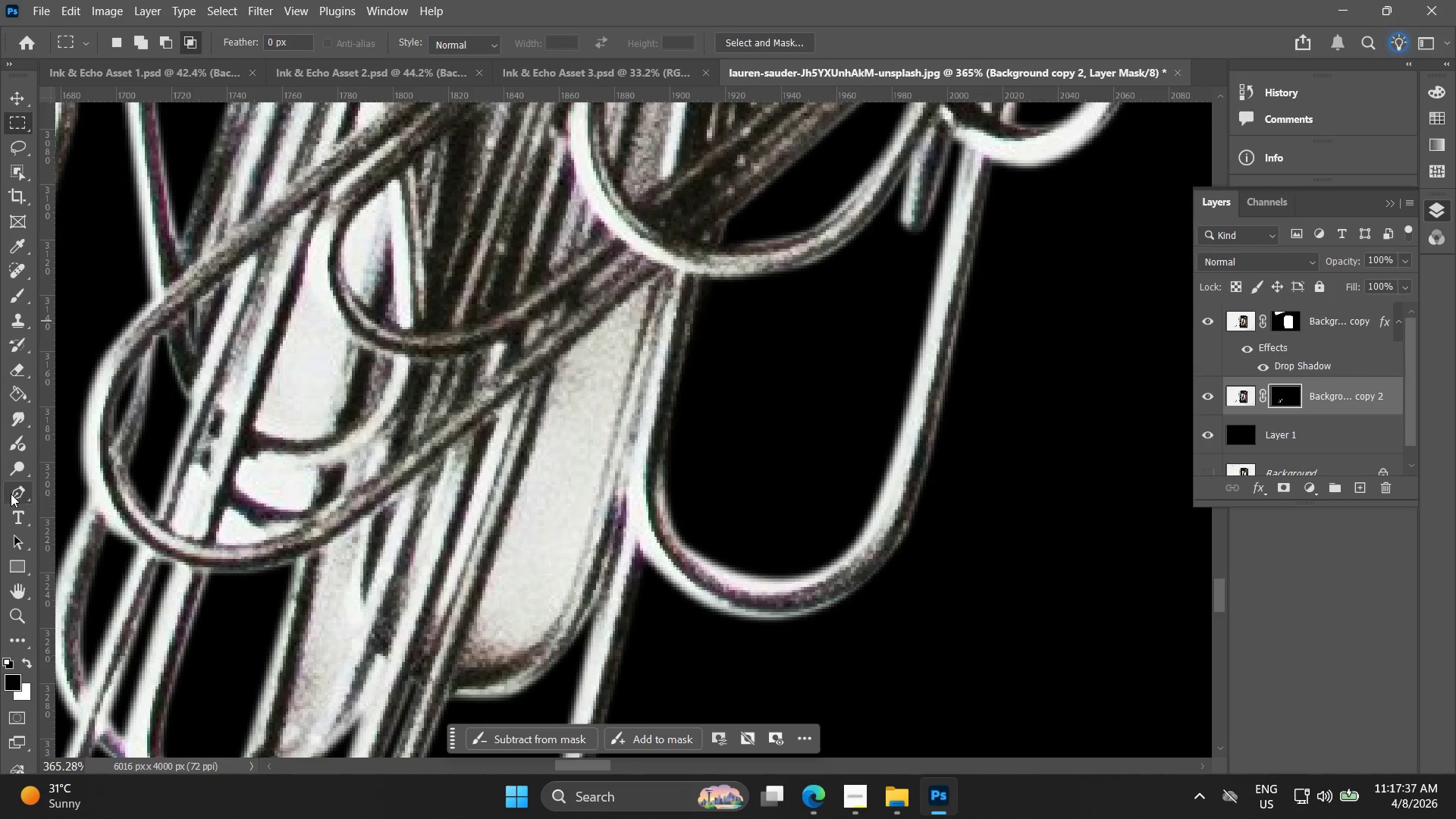 
scroll: coordinate [576, 350], scroll_direction: down, amount: 6.0
 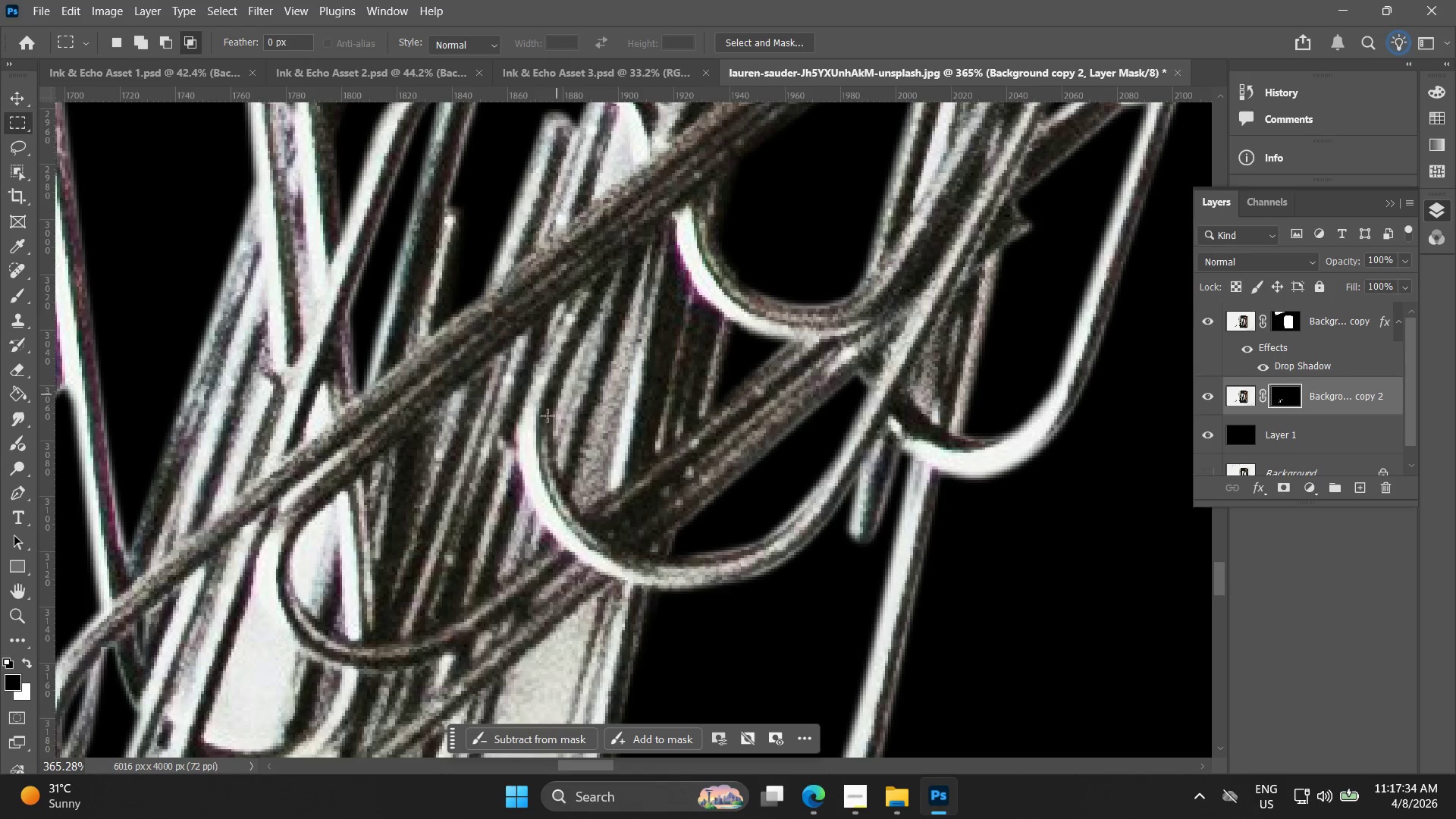 
key(Alt+AltLeft)
 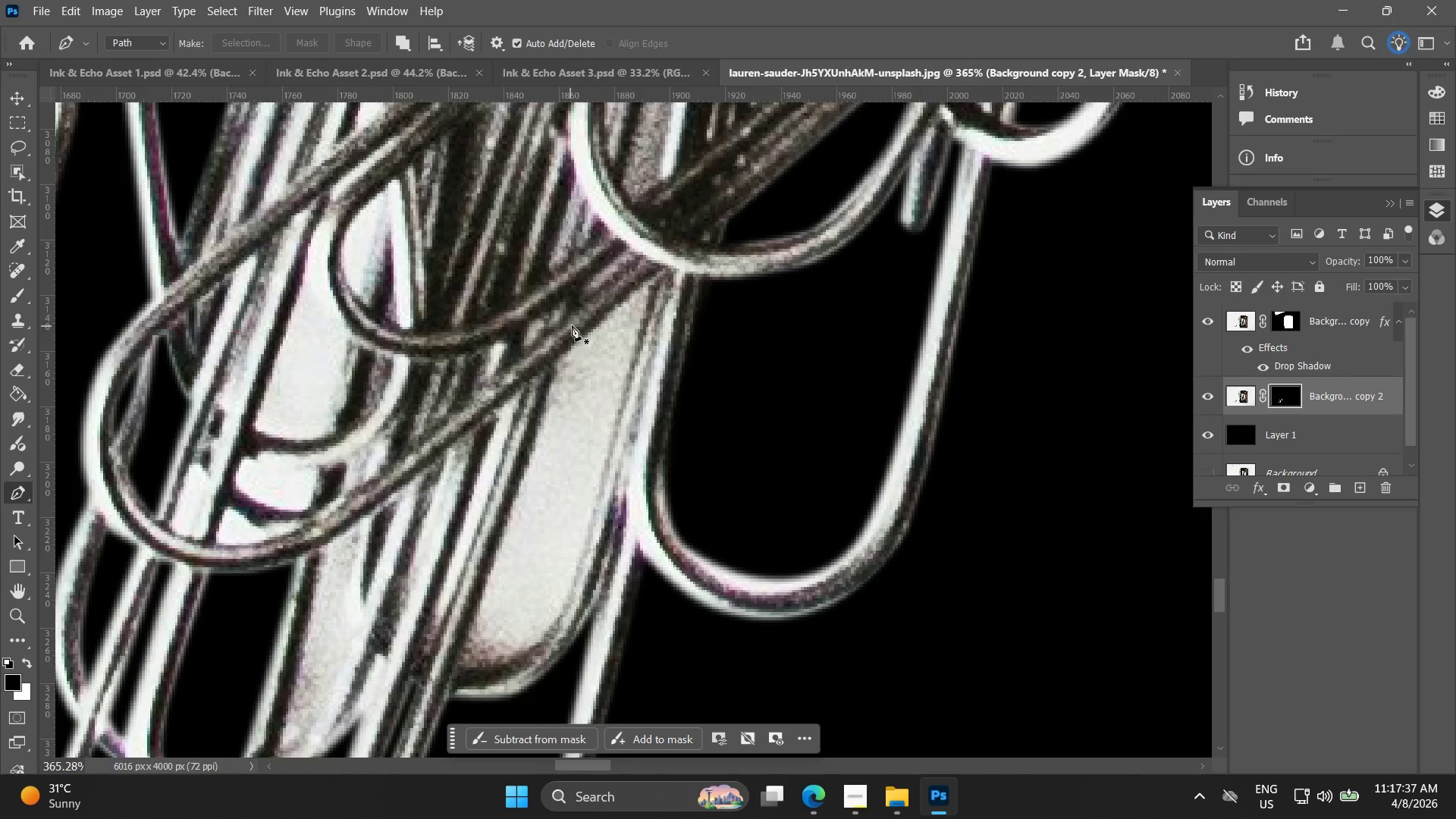 
scroll: coordinate [574, 325], scroll_direction: up, amount: 3.0
 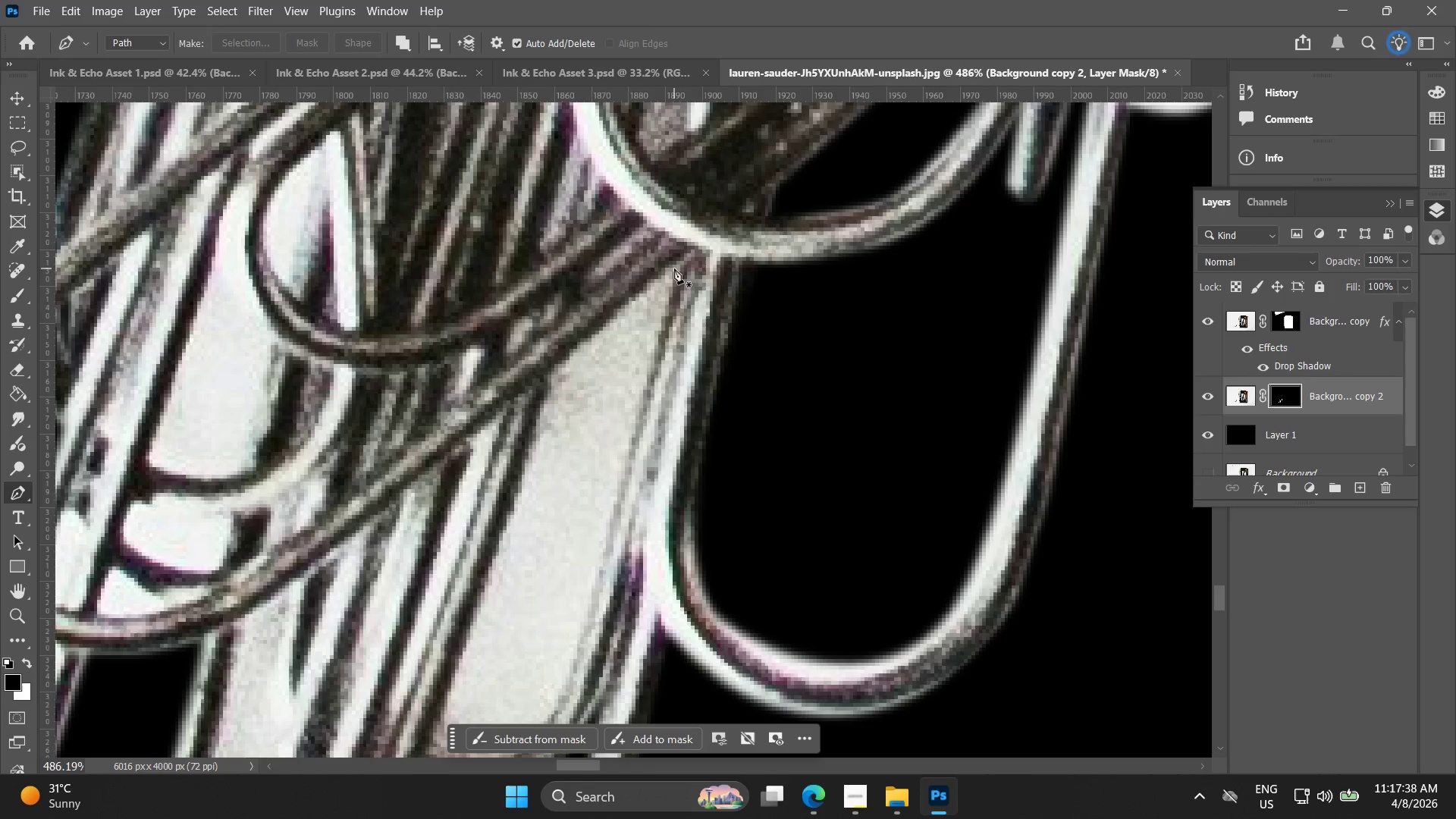 
left_click([674, 264])
 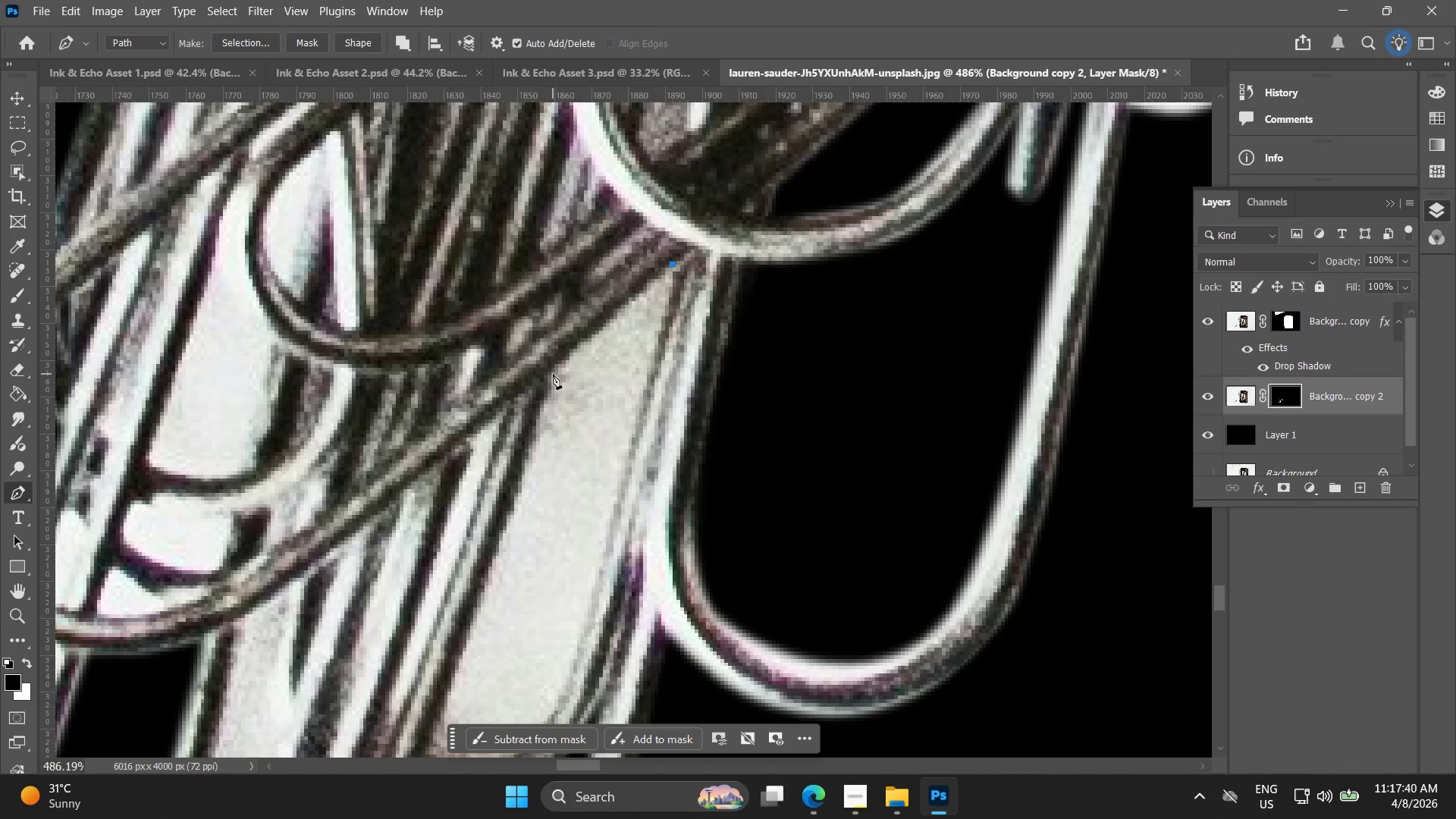 
left_click([548, 374])
 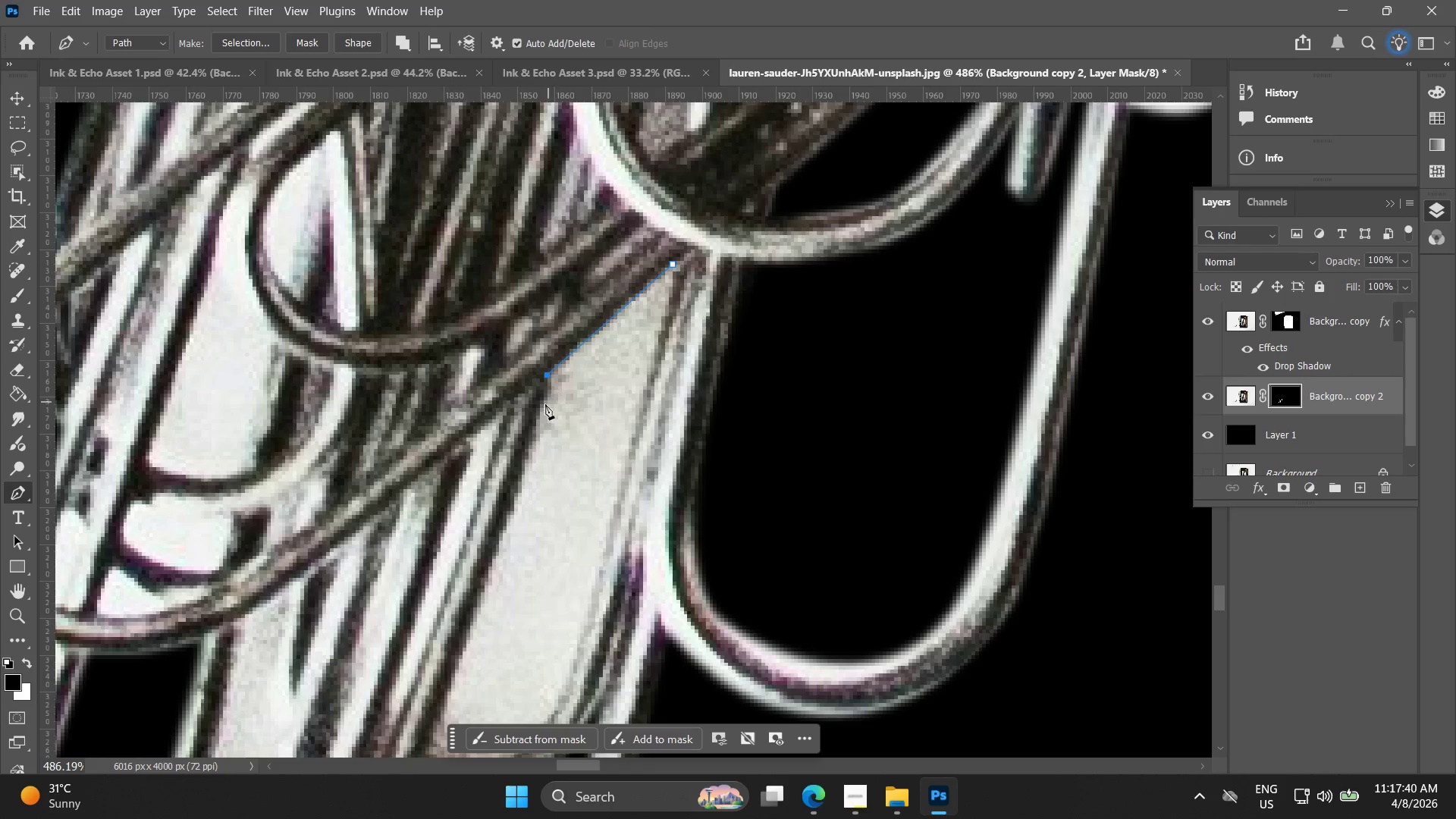 
hold_key(key=Space, duration=0.47)
 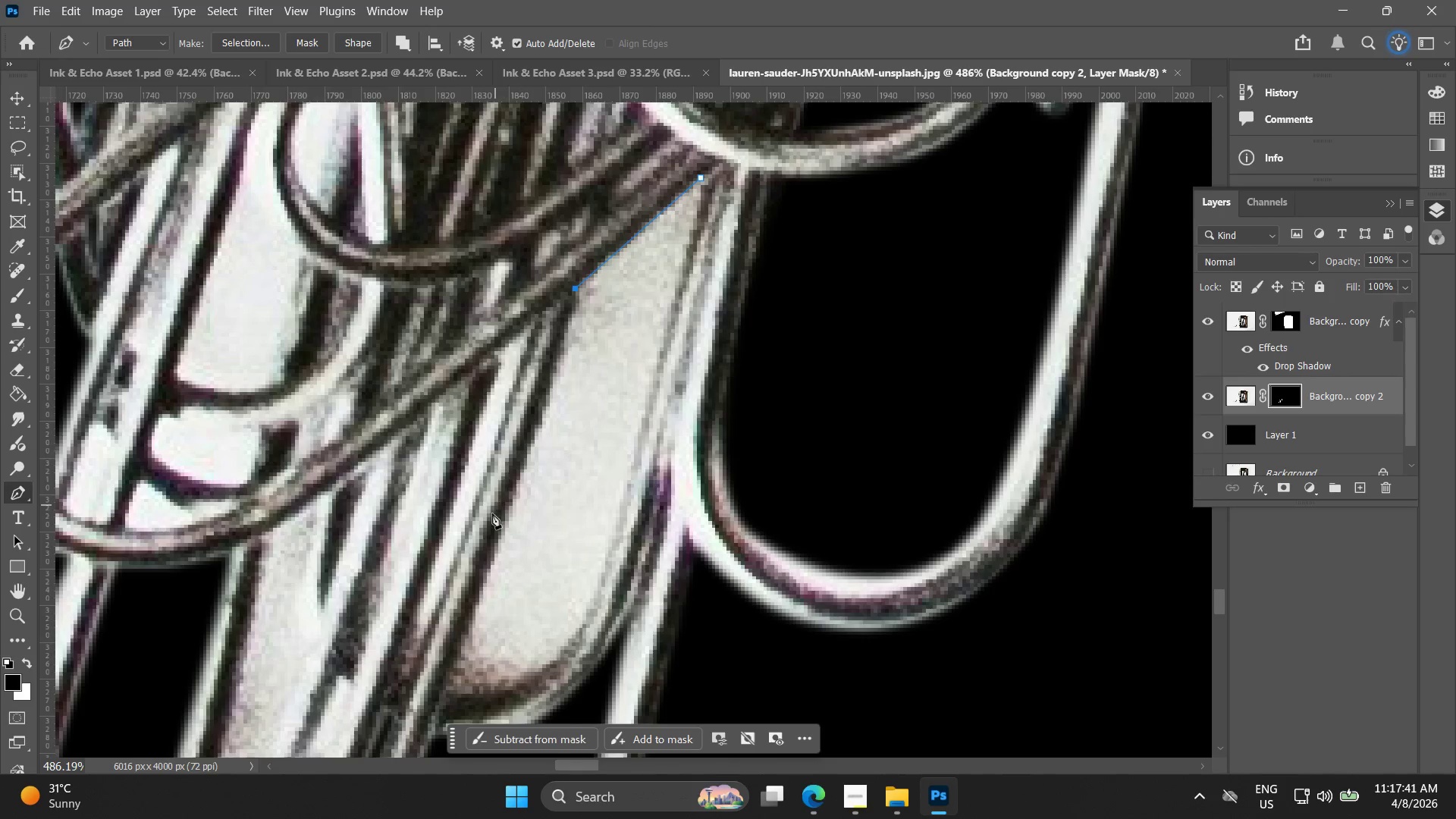 
left_click_drag(start_coordinate=[544, 381], to_coordinate=[572, 295])
 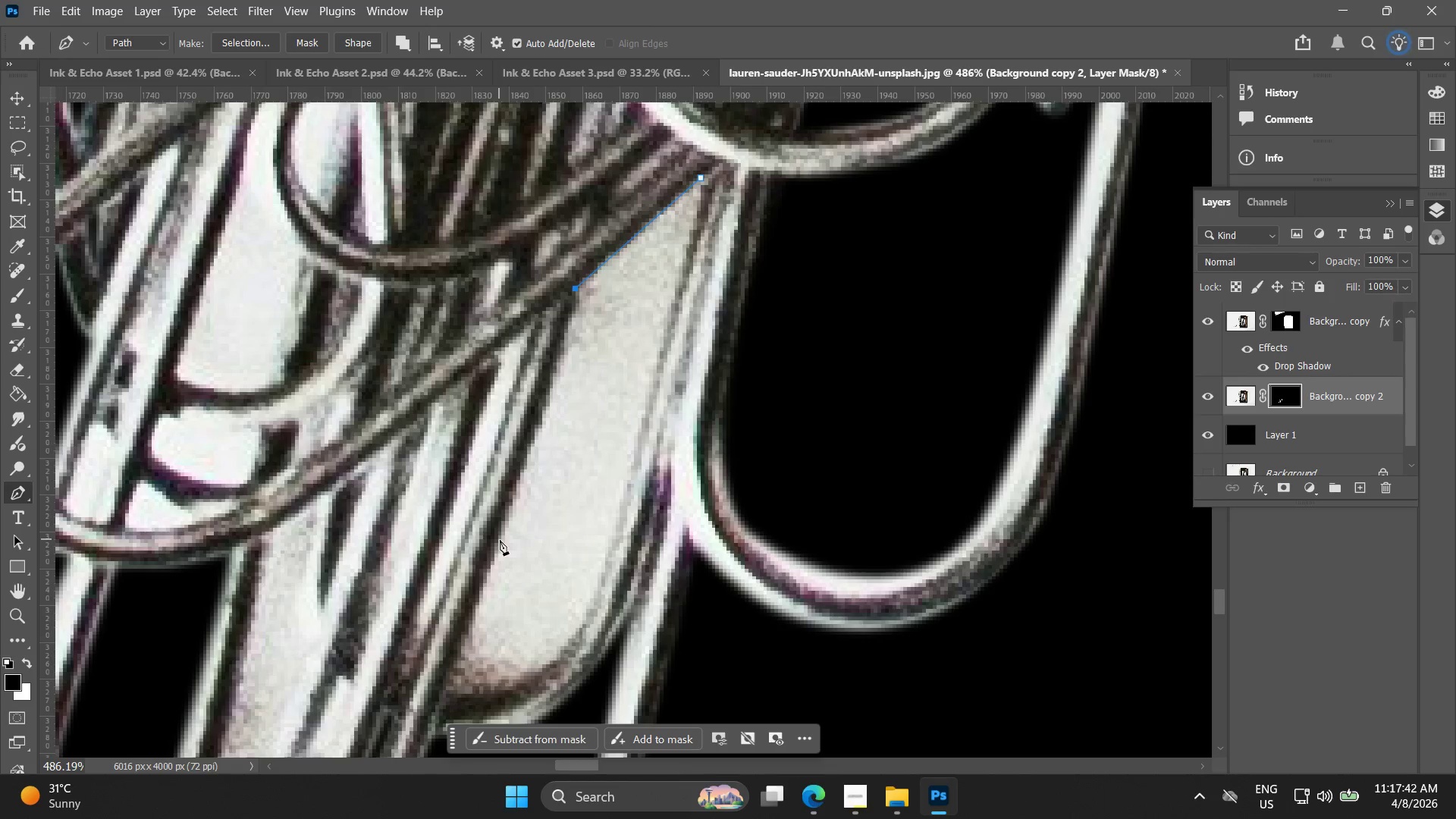 
left_click([496, 538])
 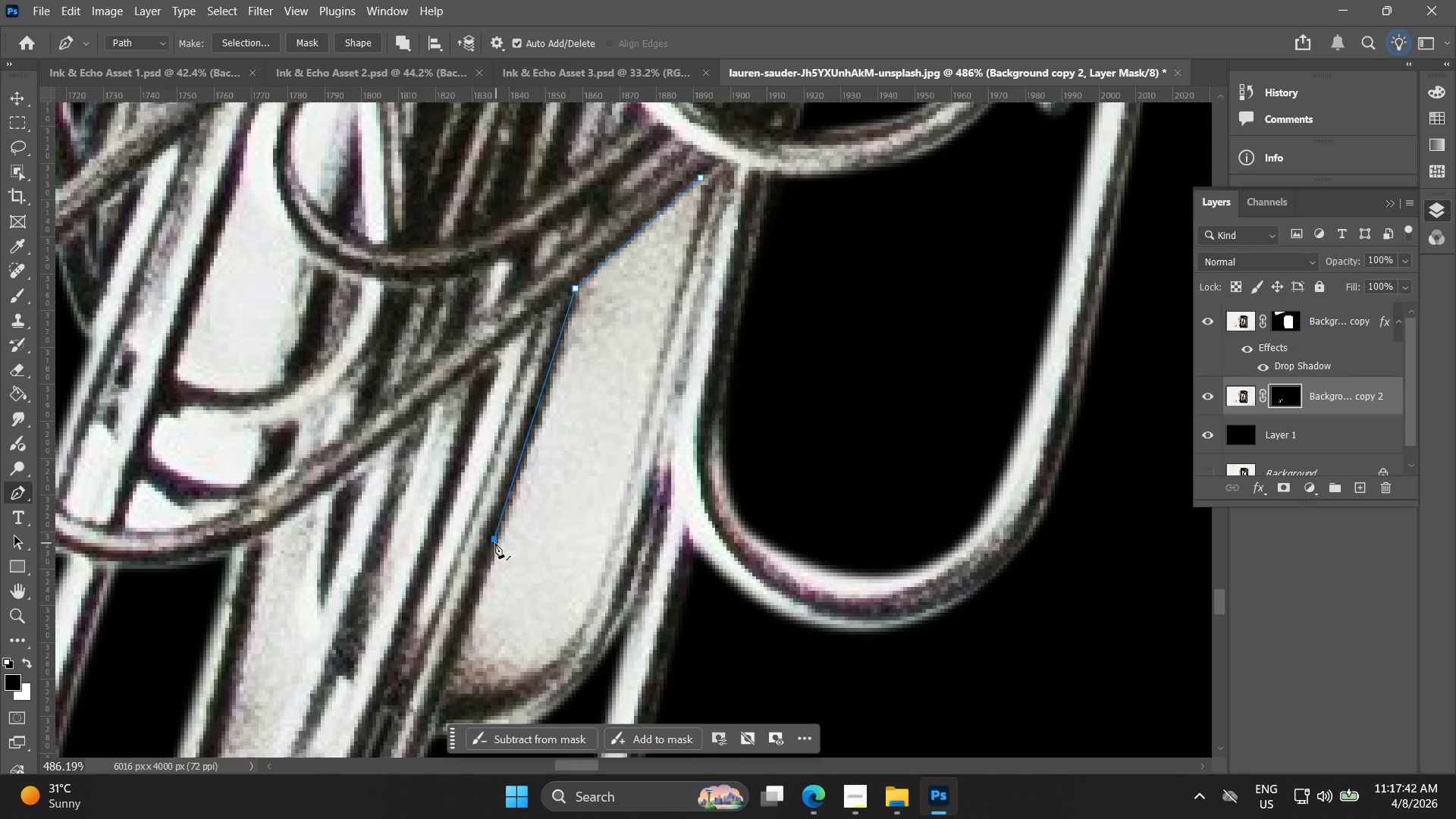 
hold_key(key=Space, duration=0.56)
 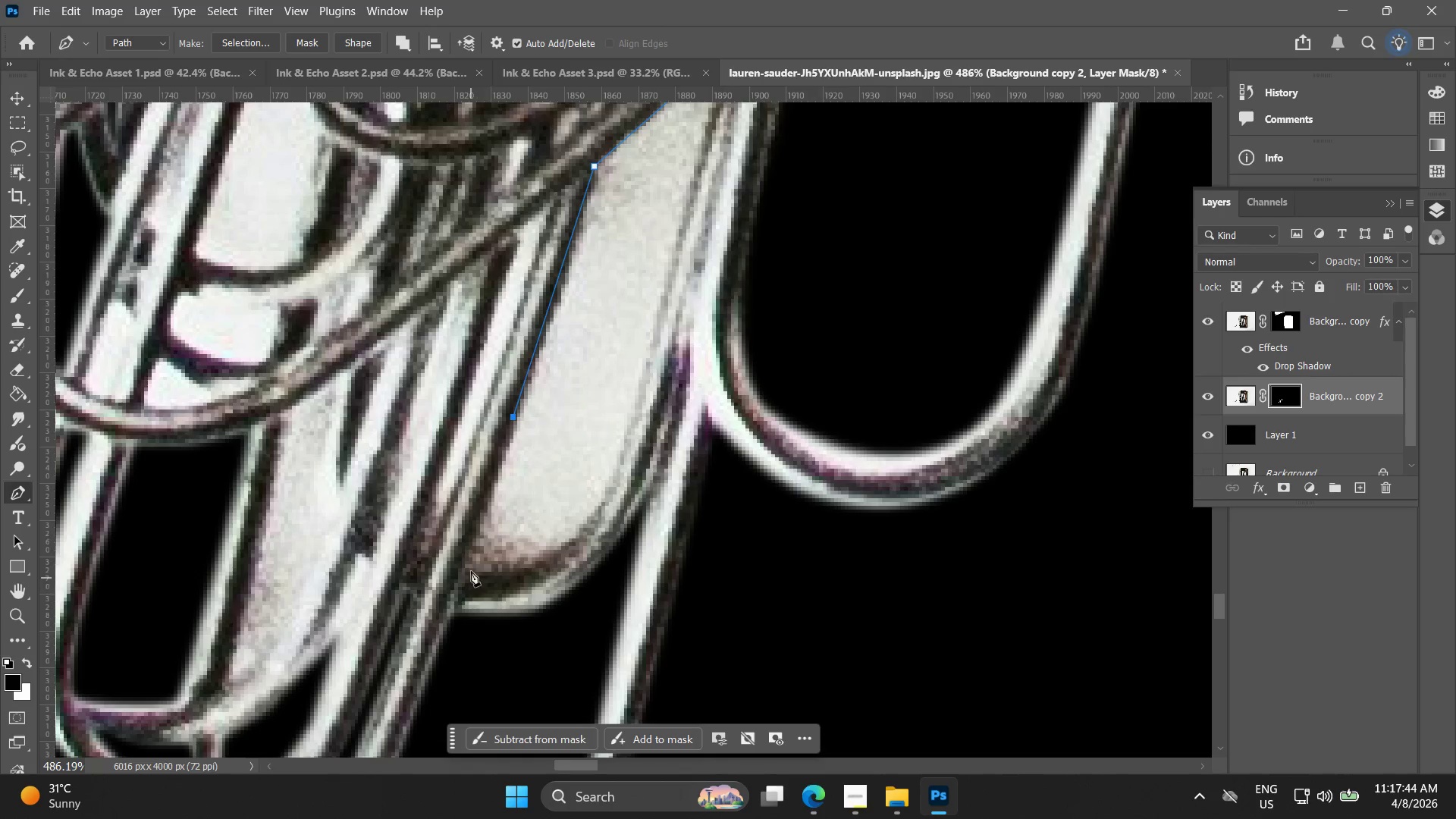 
left_click_drag(start_coordinate=[517, 545], to_coordinate=[536, 423])
 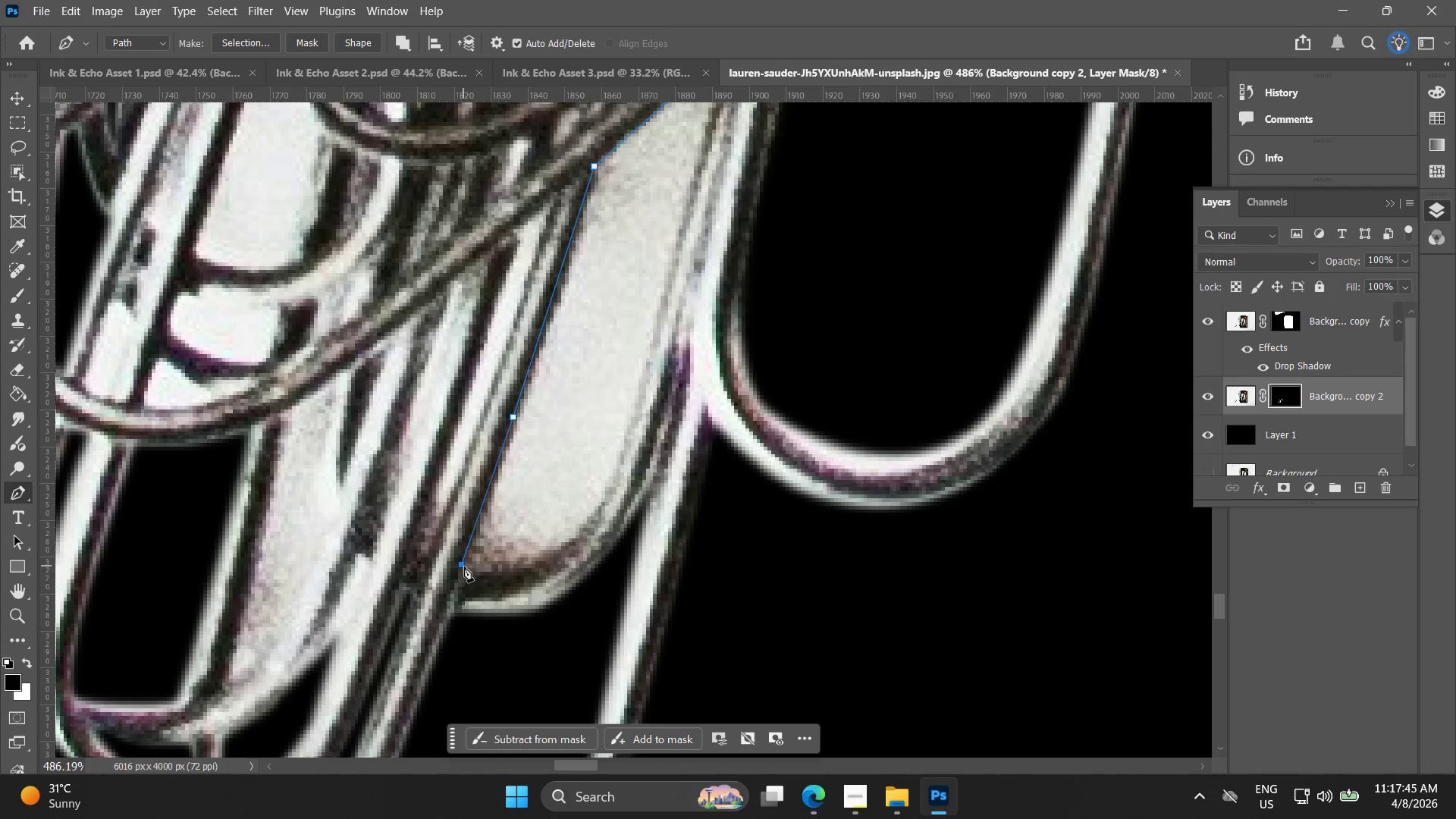 
key(Control+ControlLeft)
 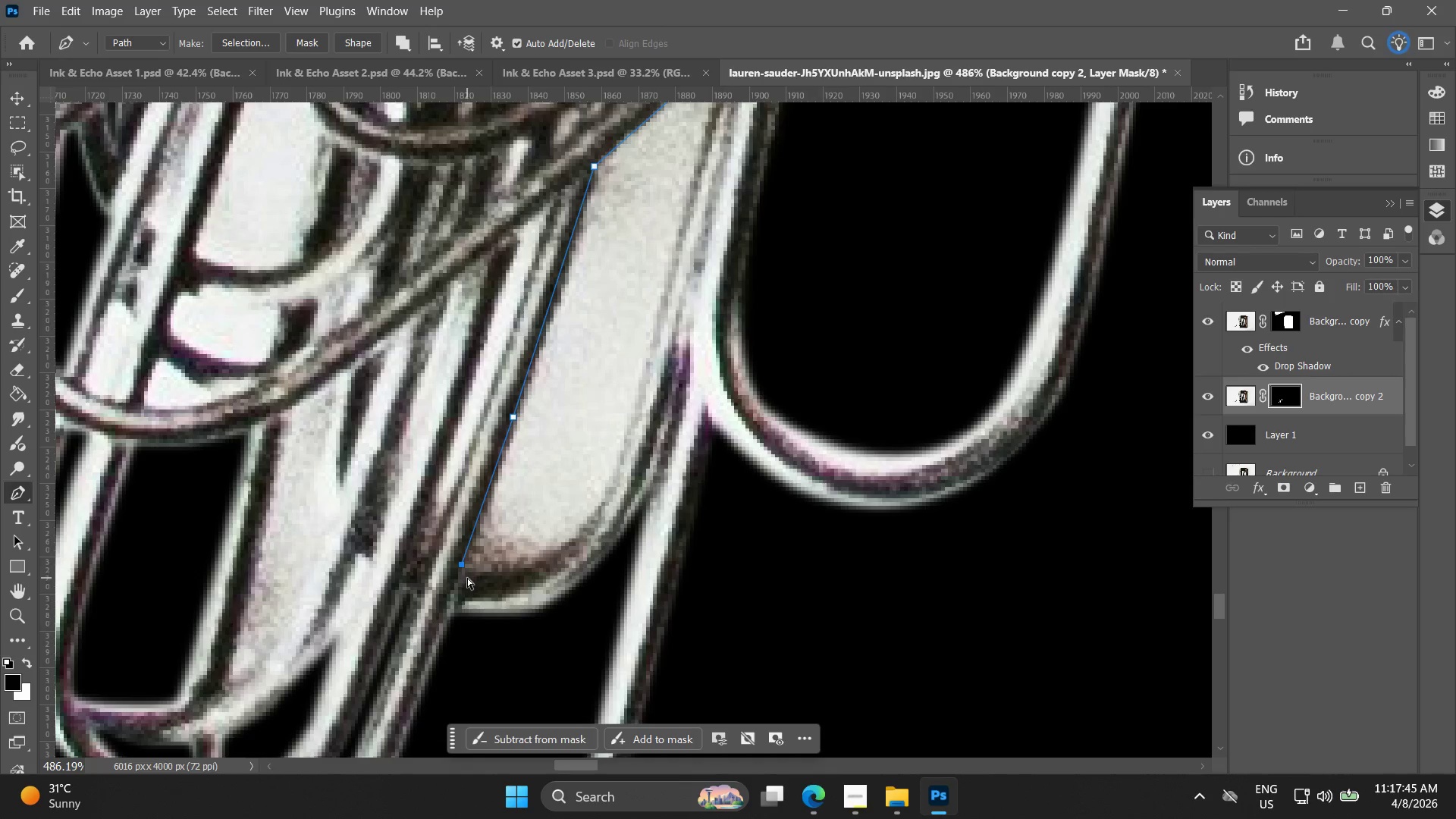 
key(Control+Z)
 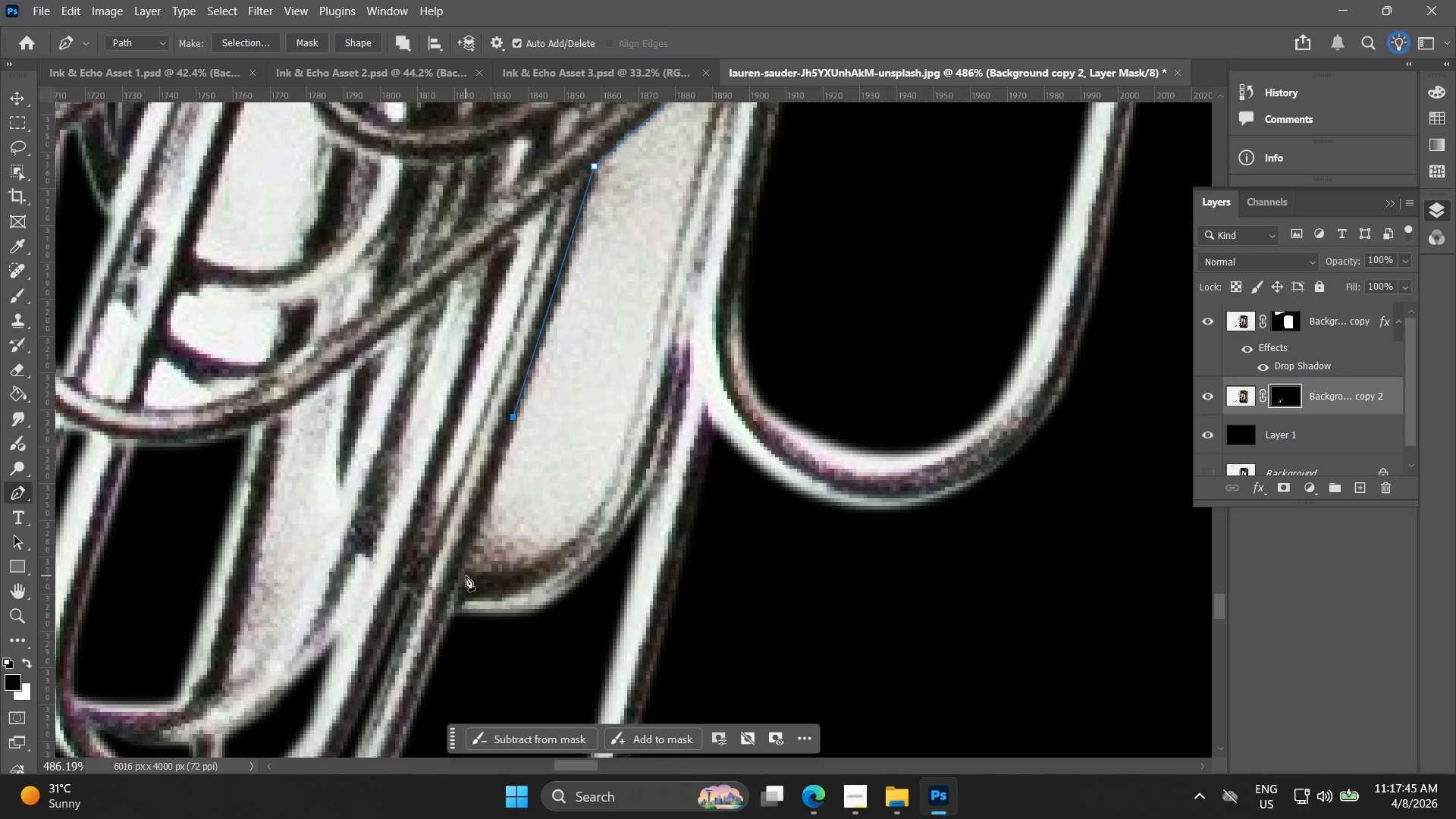 
left_click([467, 574])
 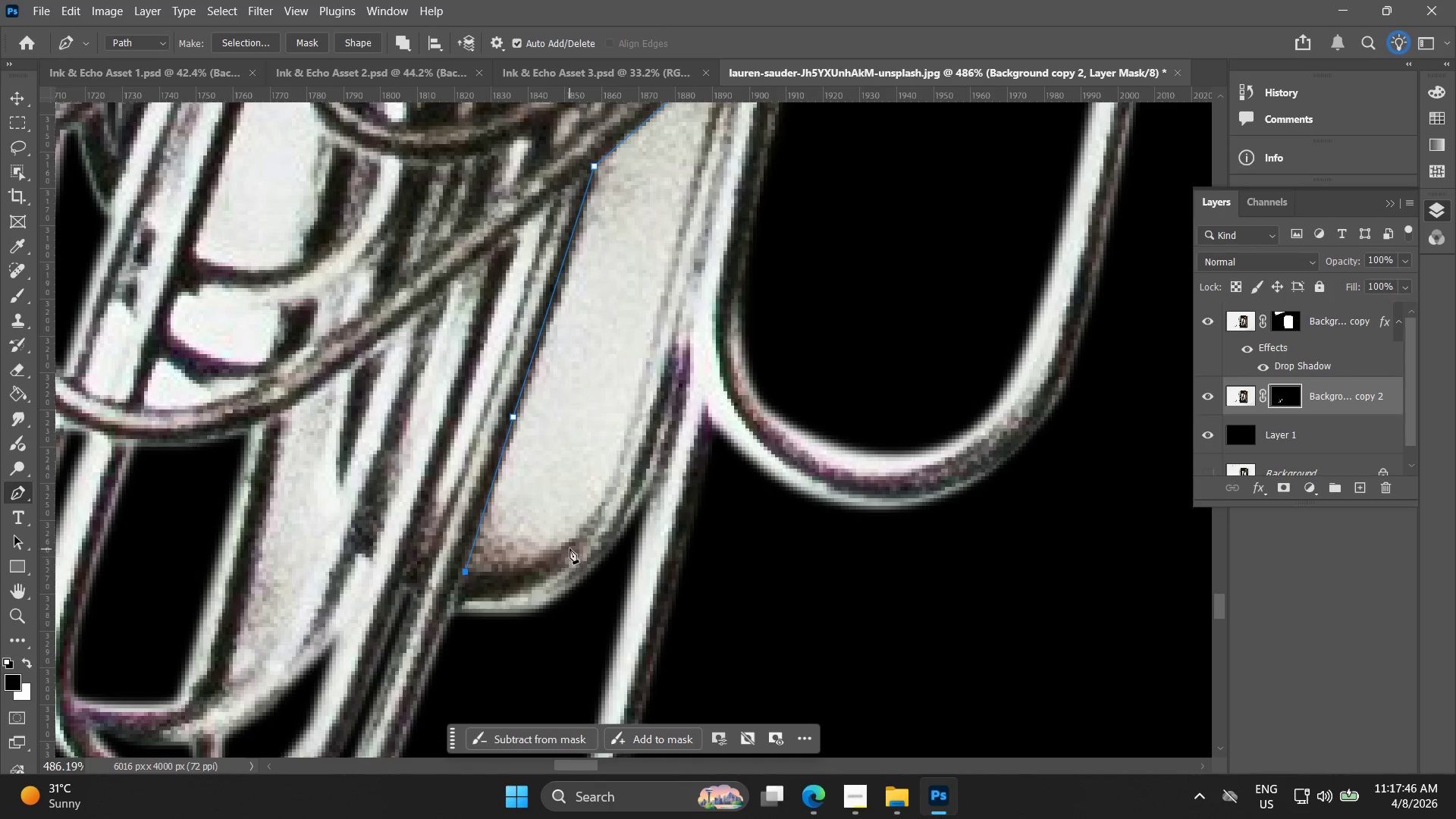 
left_click_drag(start_coordinate=[572, 540], to_coordinate=[594, 517])
 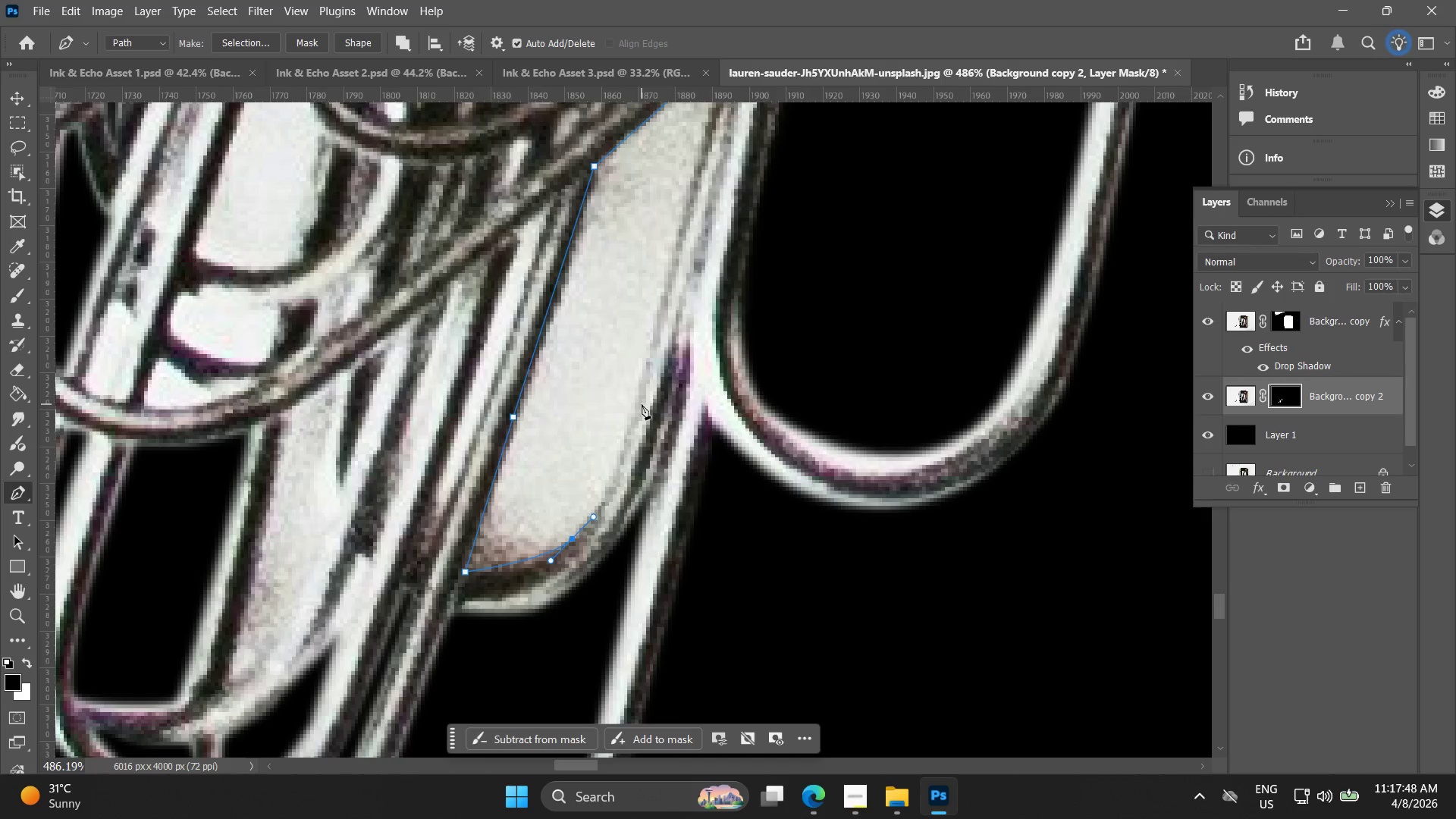 
left_click([640, 400])
 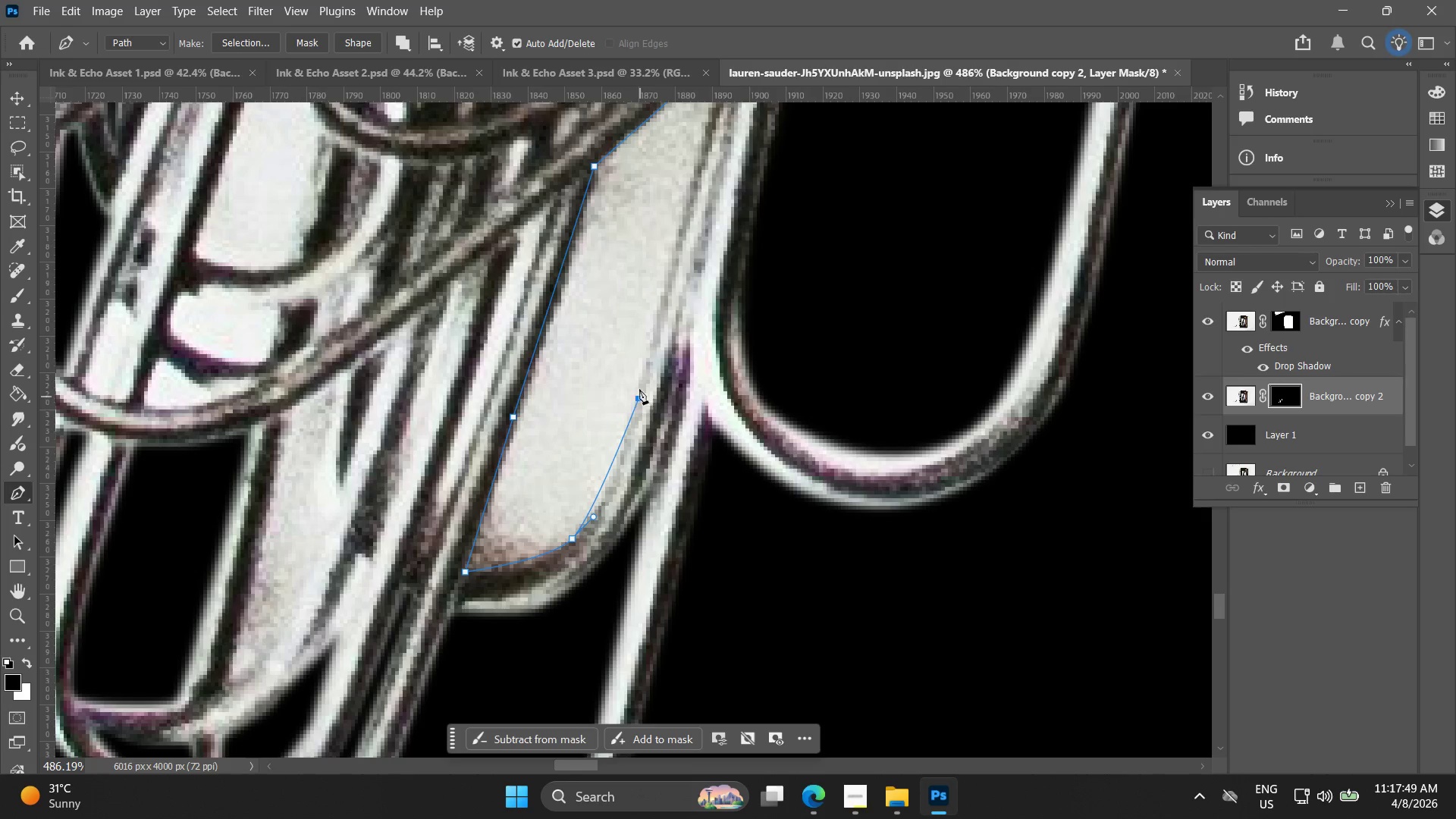 
hold_key(key=Space, duration=0.5)
 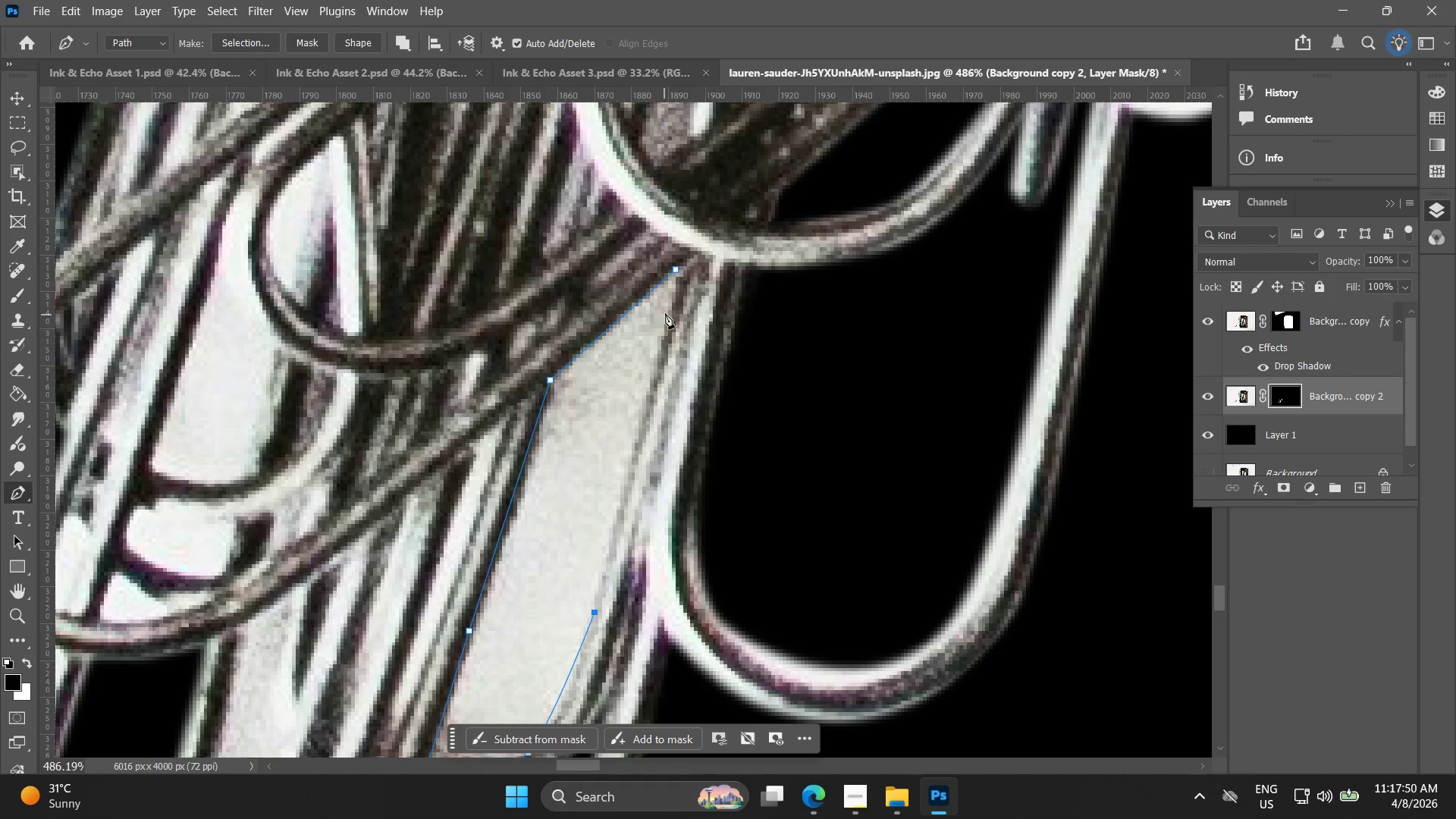 
left_click_drag(start_coordinate=[648, 321], to_coordinate=[604, 535])
 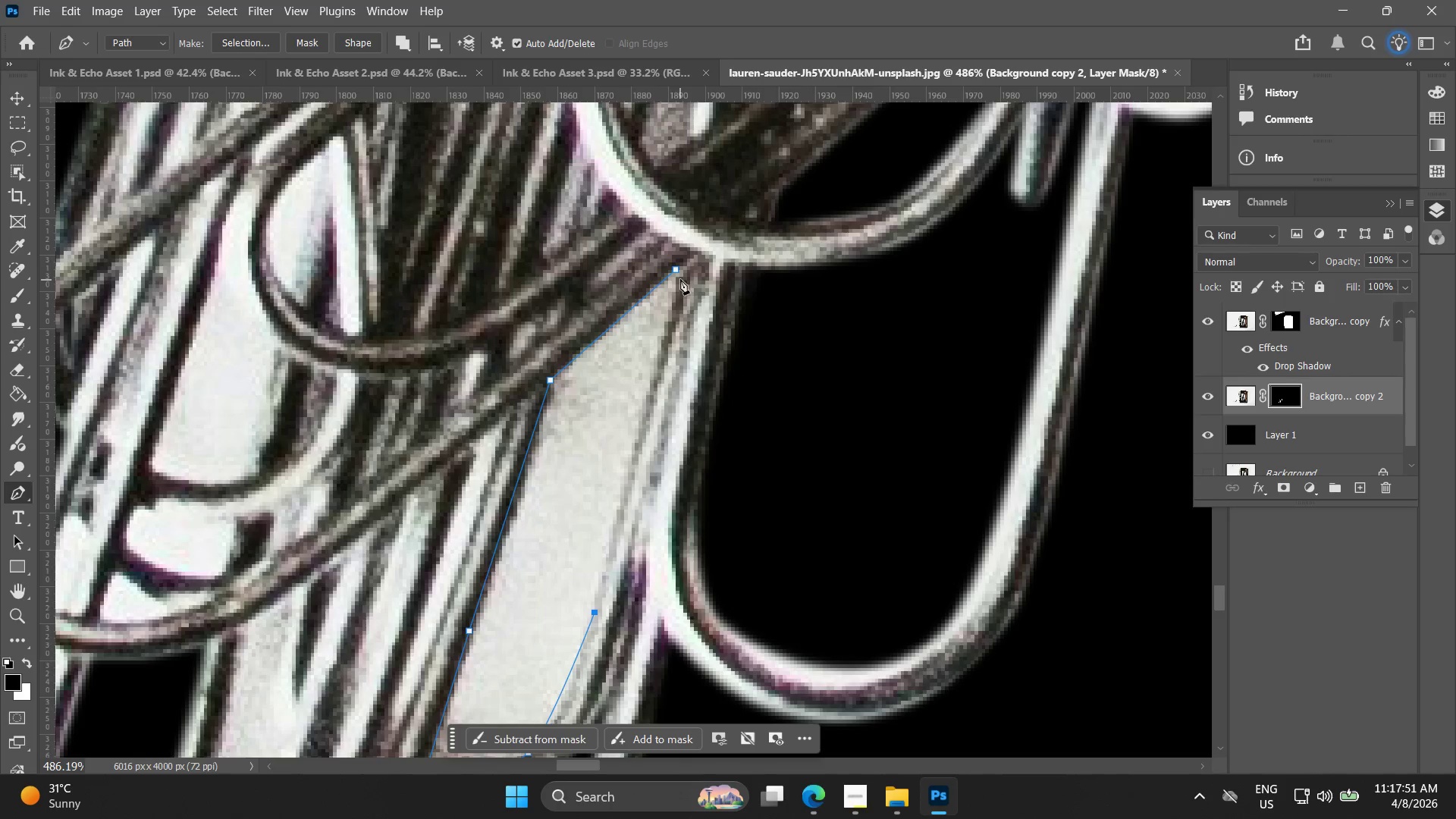 
left_click([679, 275])
 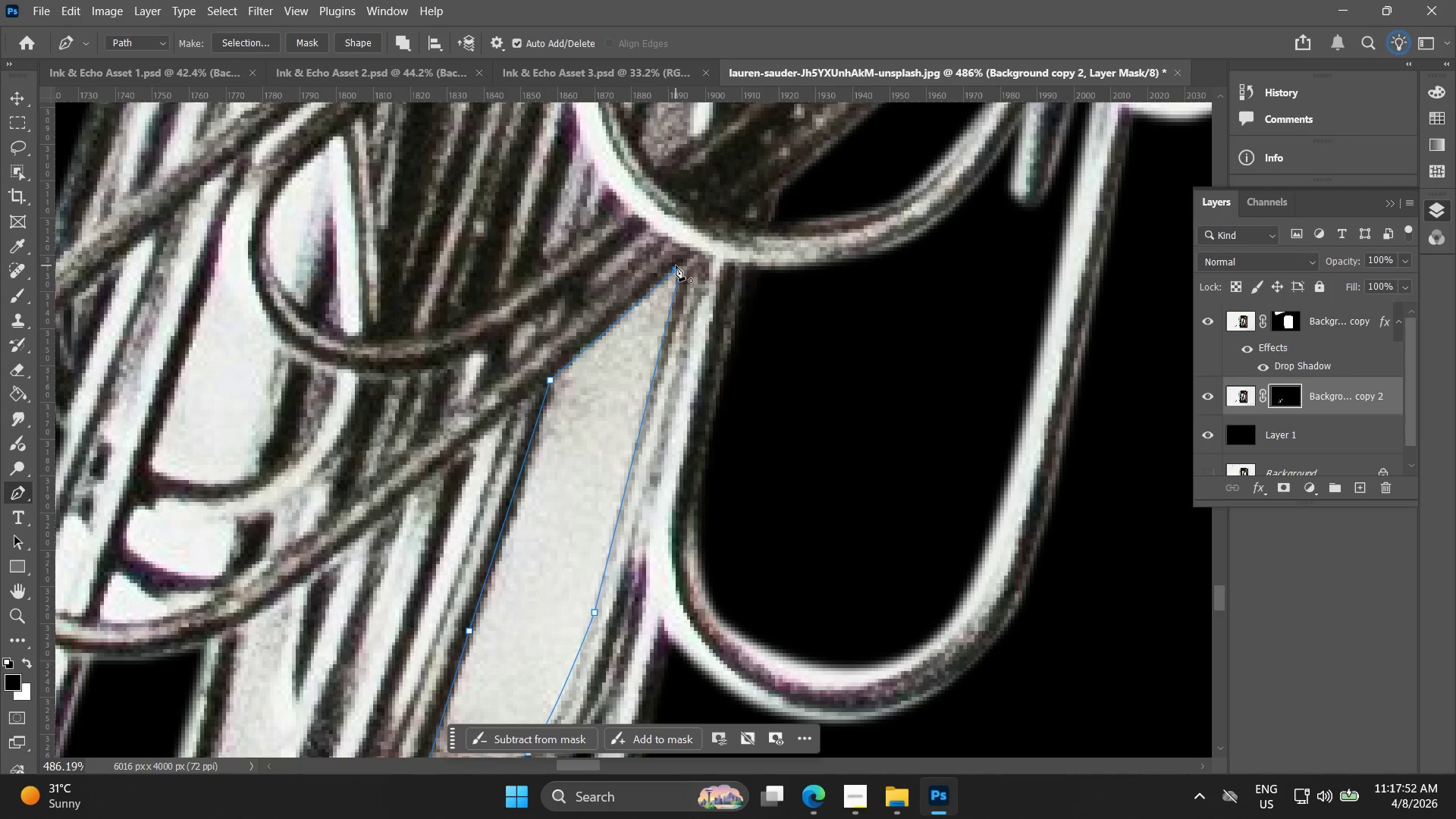 
left_click([676, 267])
 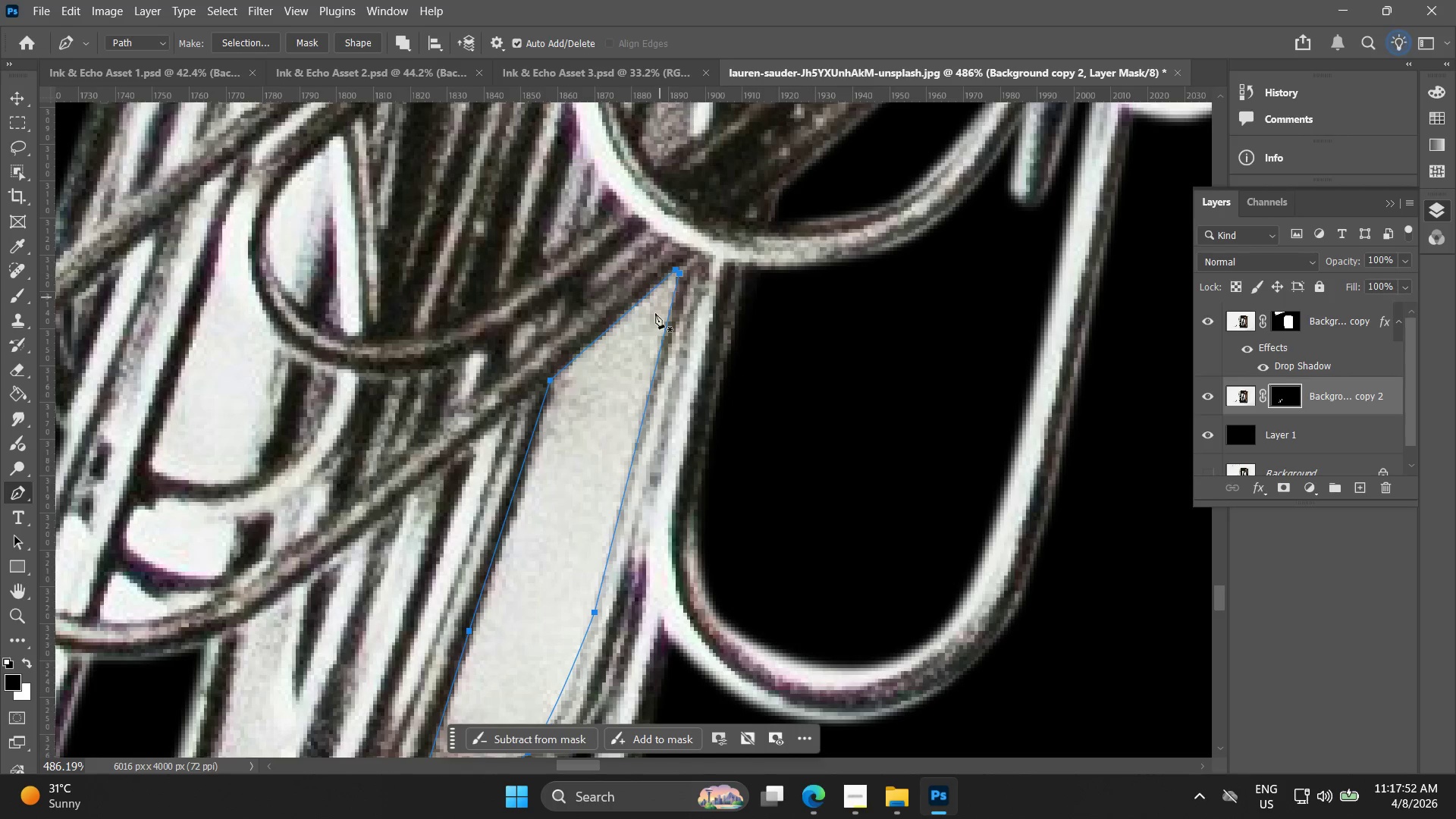 
right_click([637, 359])
 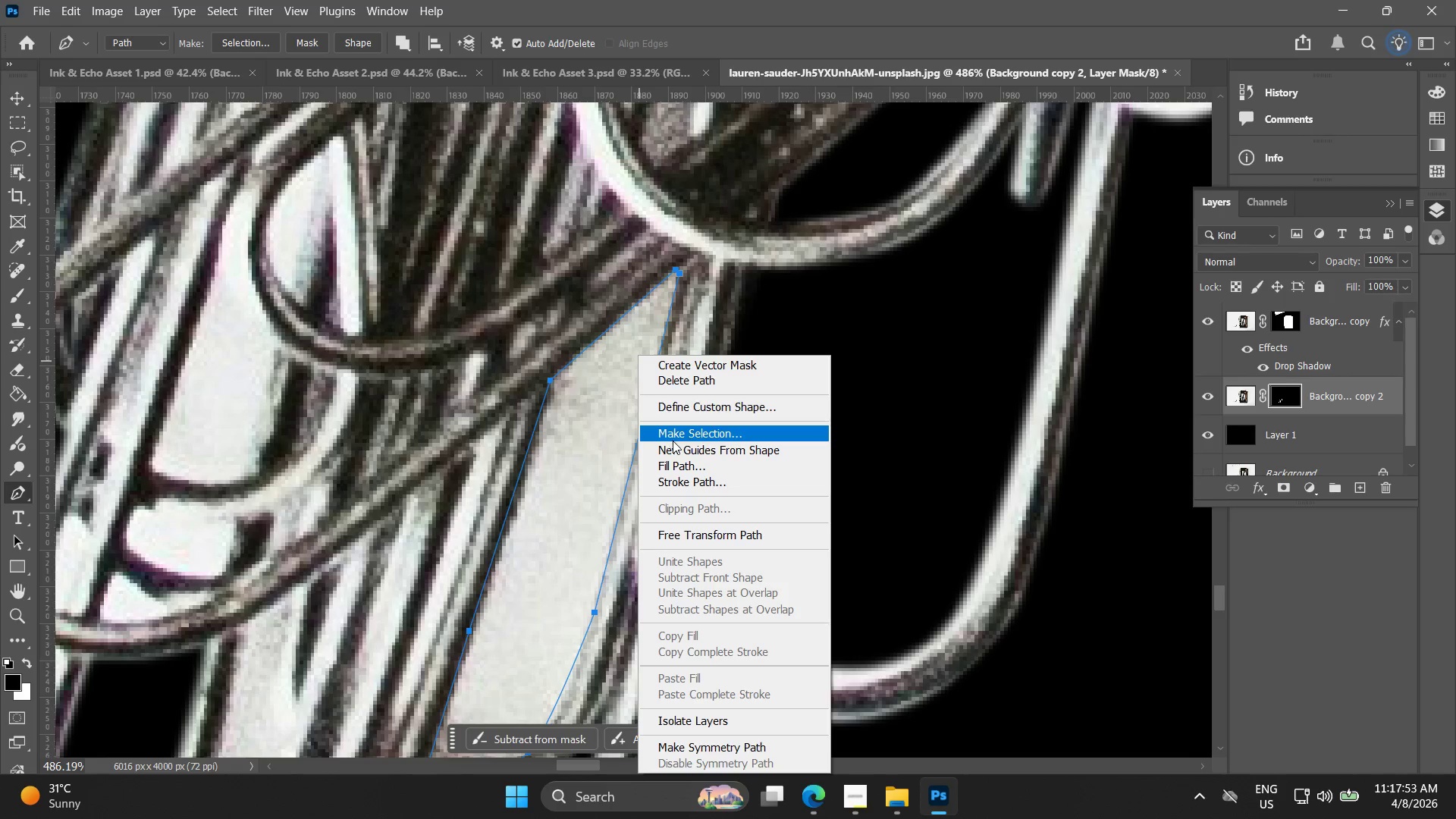 
left_click([681, 441])
 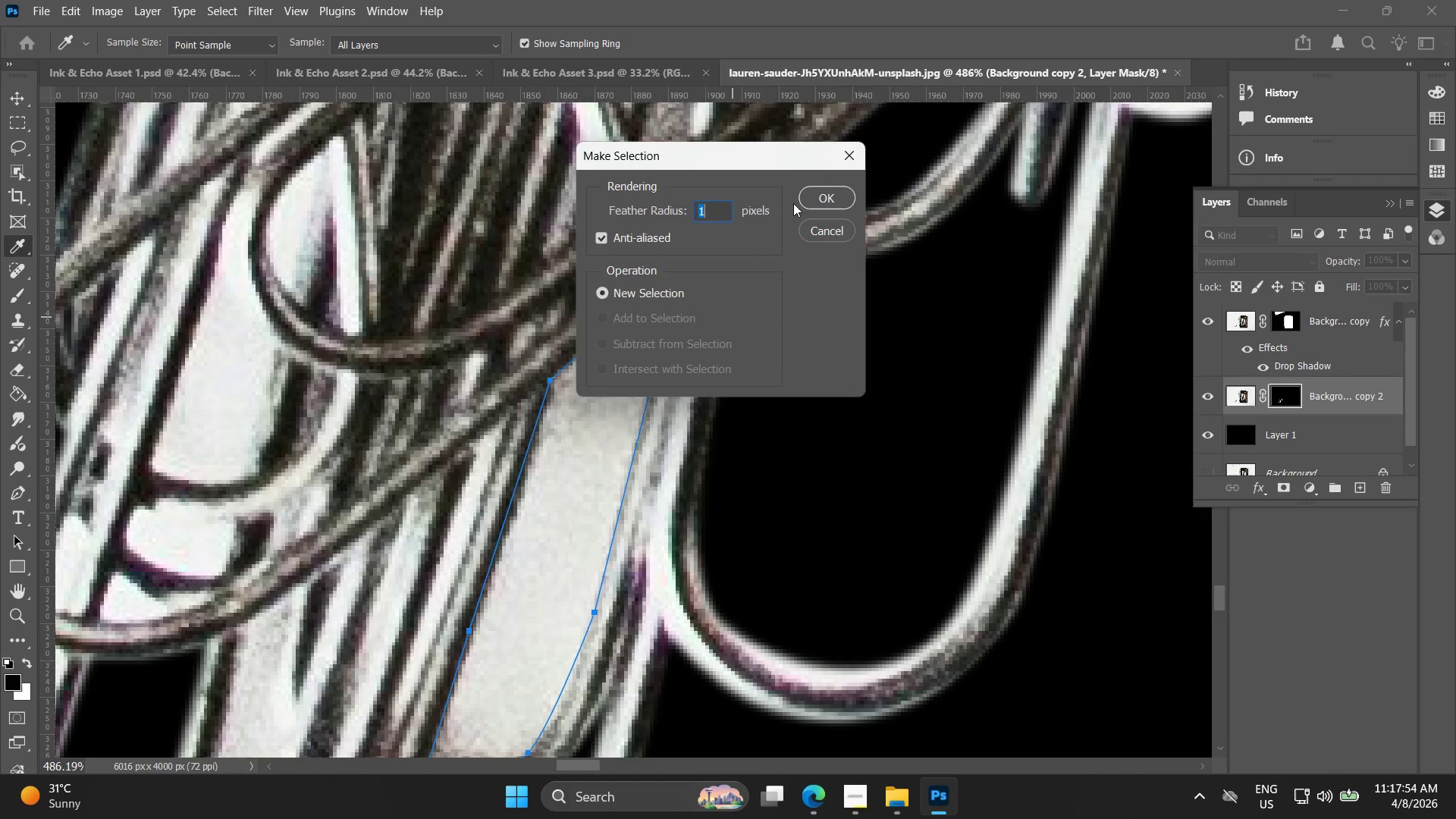 
left_click([814, 186])
 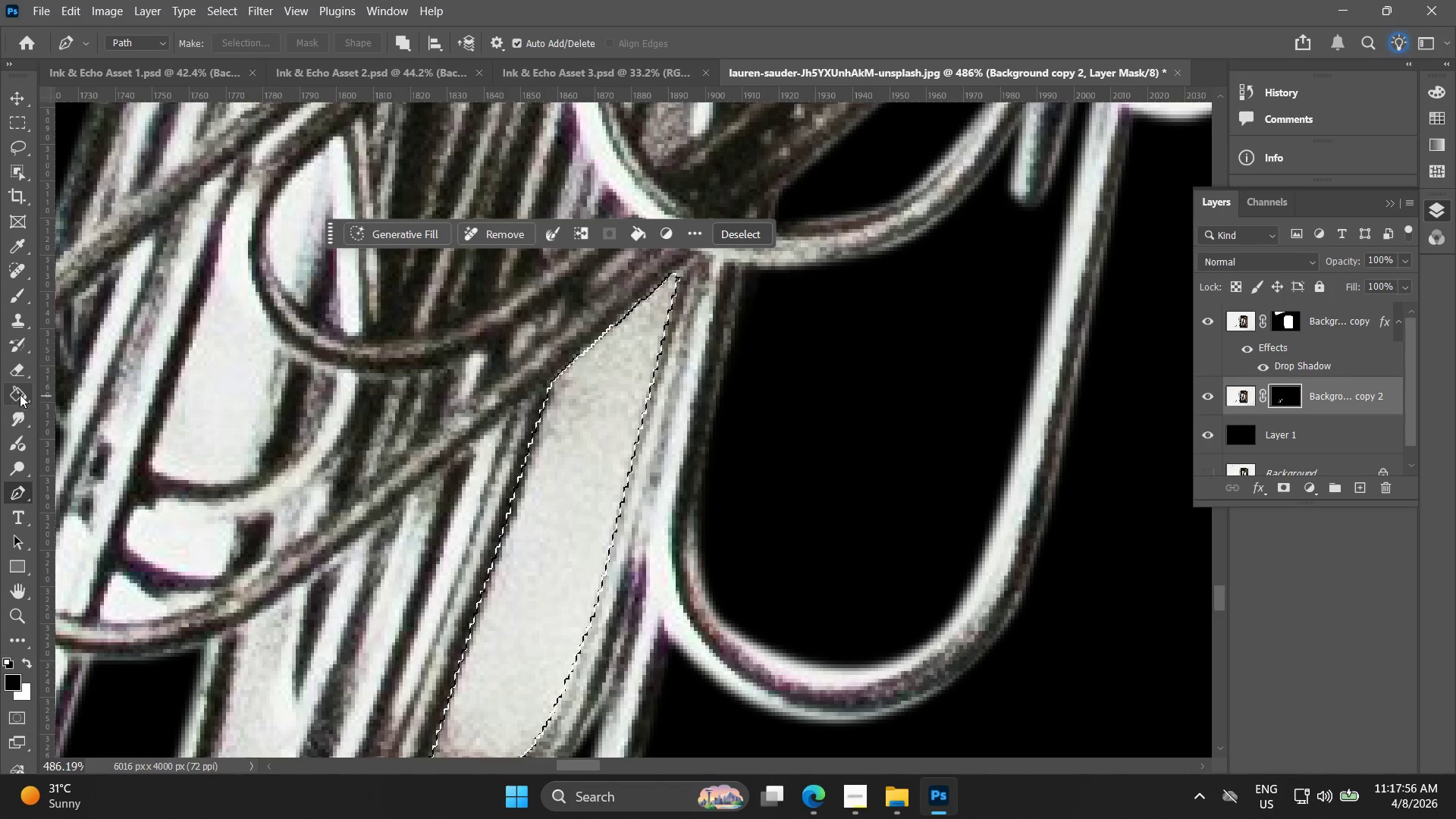 
left_click([17, 394])
 